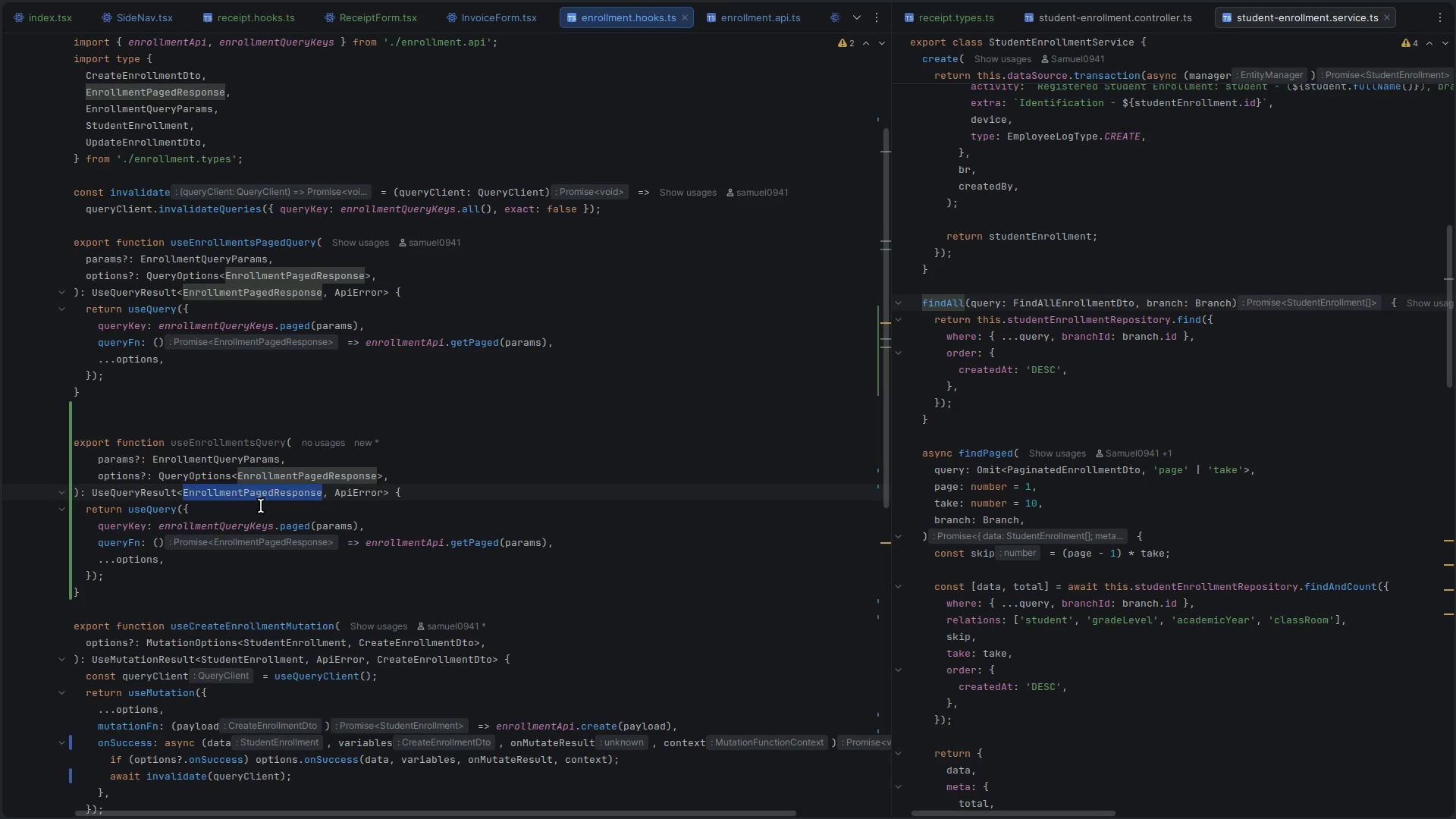 
hold_key(key=ControlLeft, duration=0.42)
 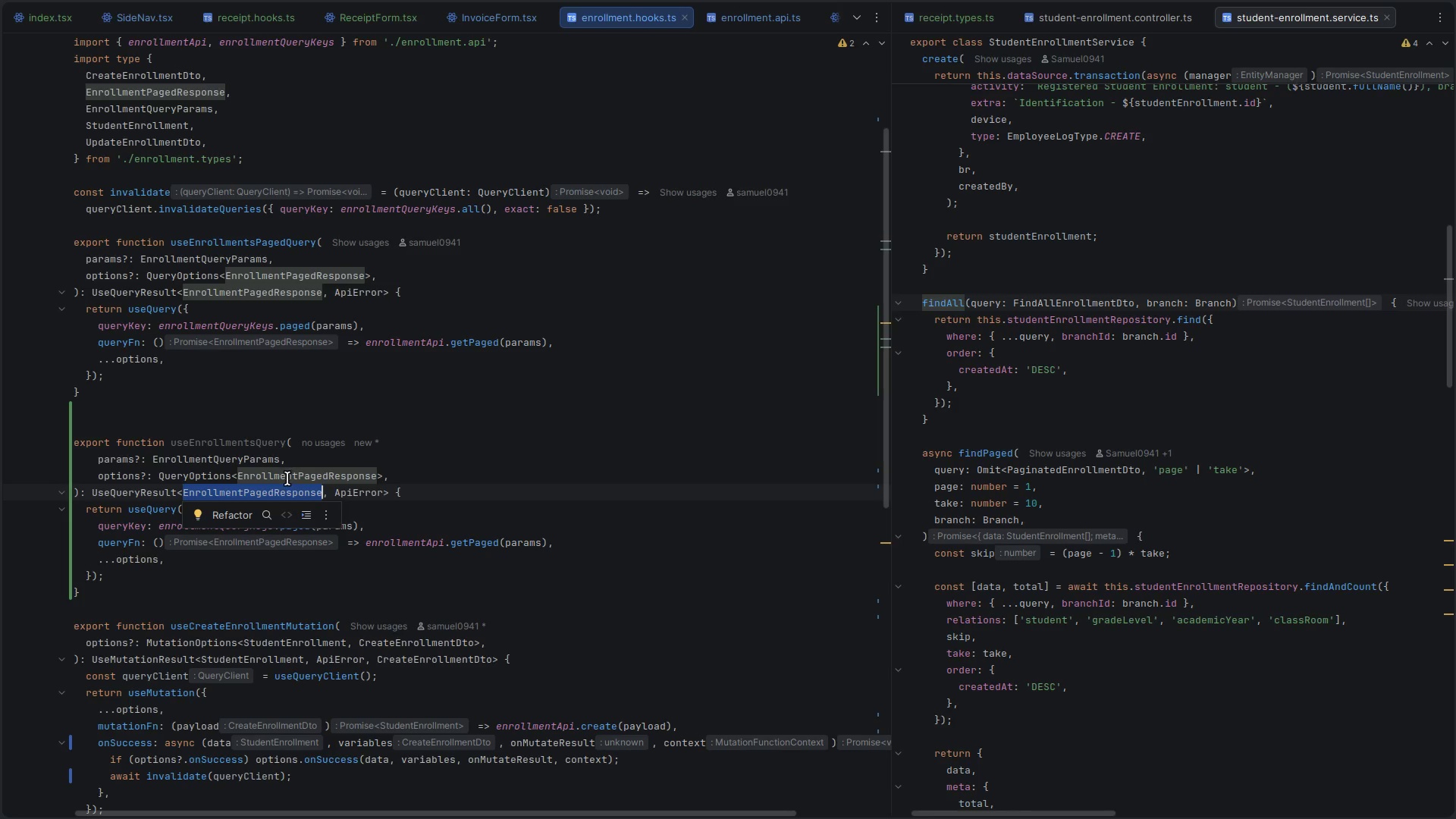 
double_click([287, 479])
 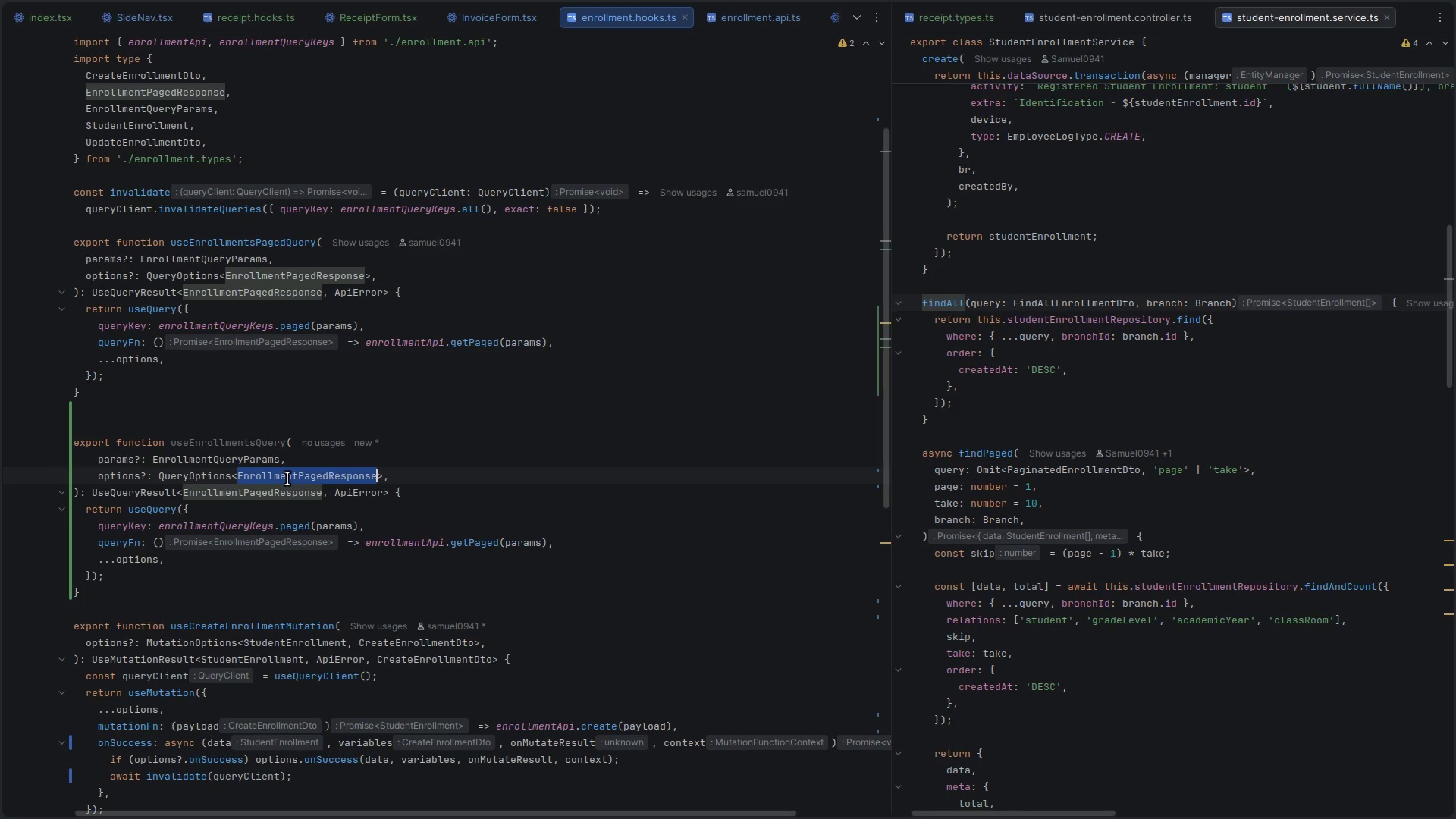 
scroll: coordinate [287, 479], scroll_direction: down, amount: 5.0
 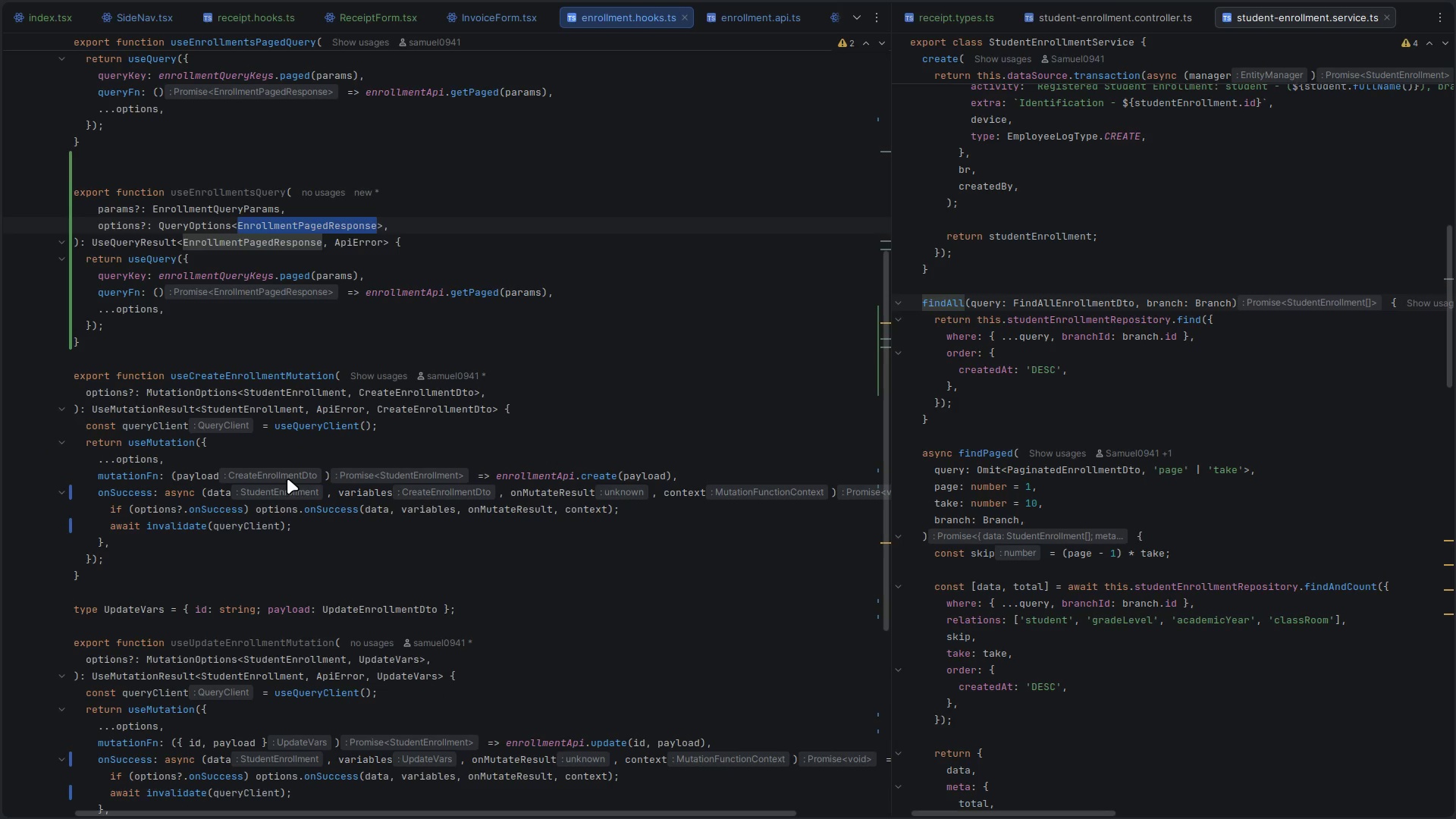 
double_click([285, 664])
 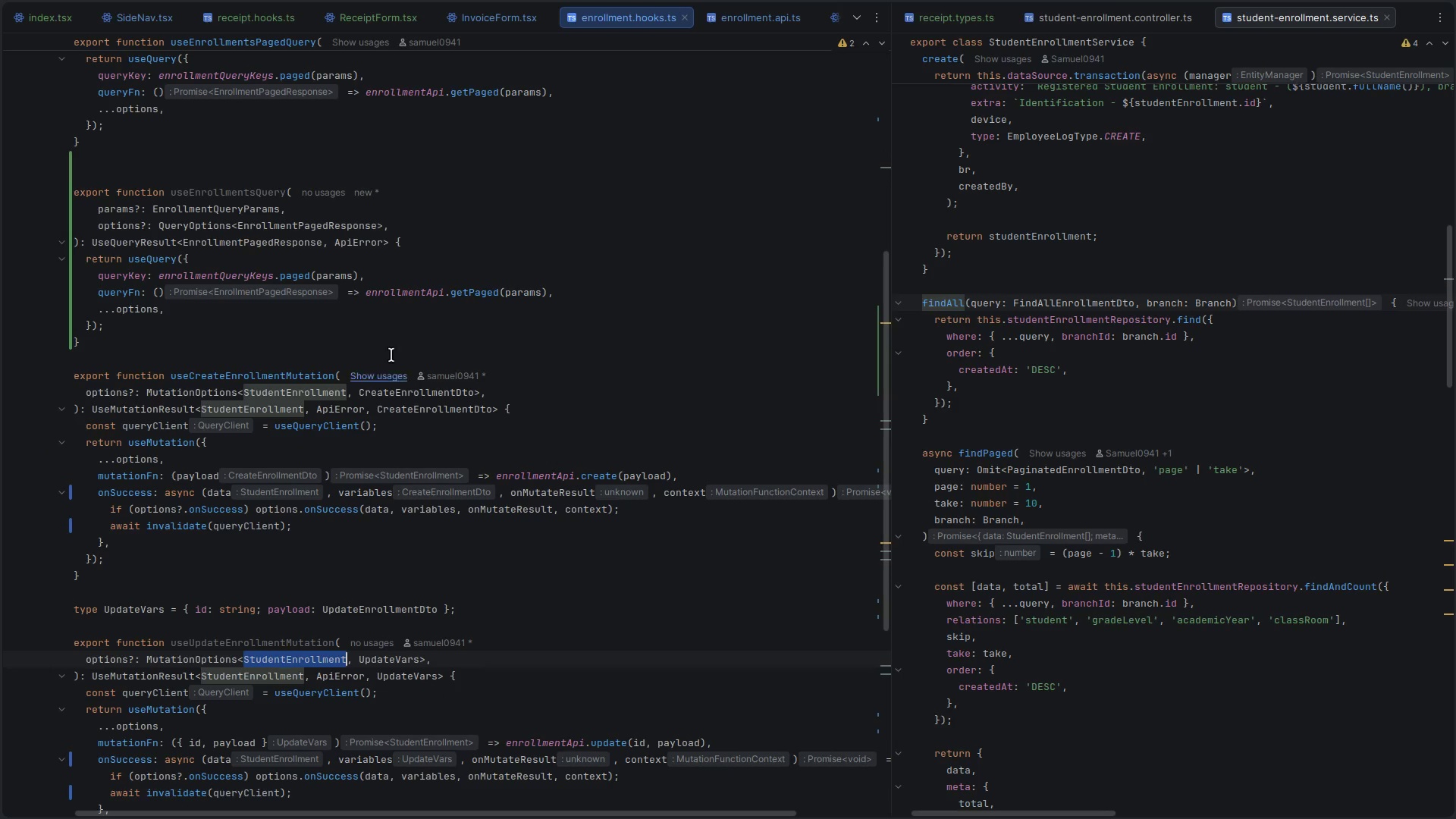 
key(Control+C)
 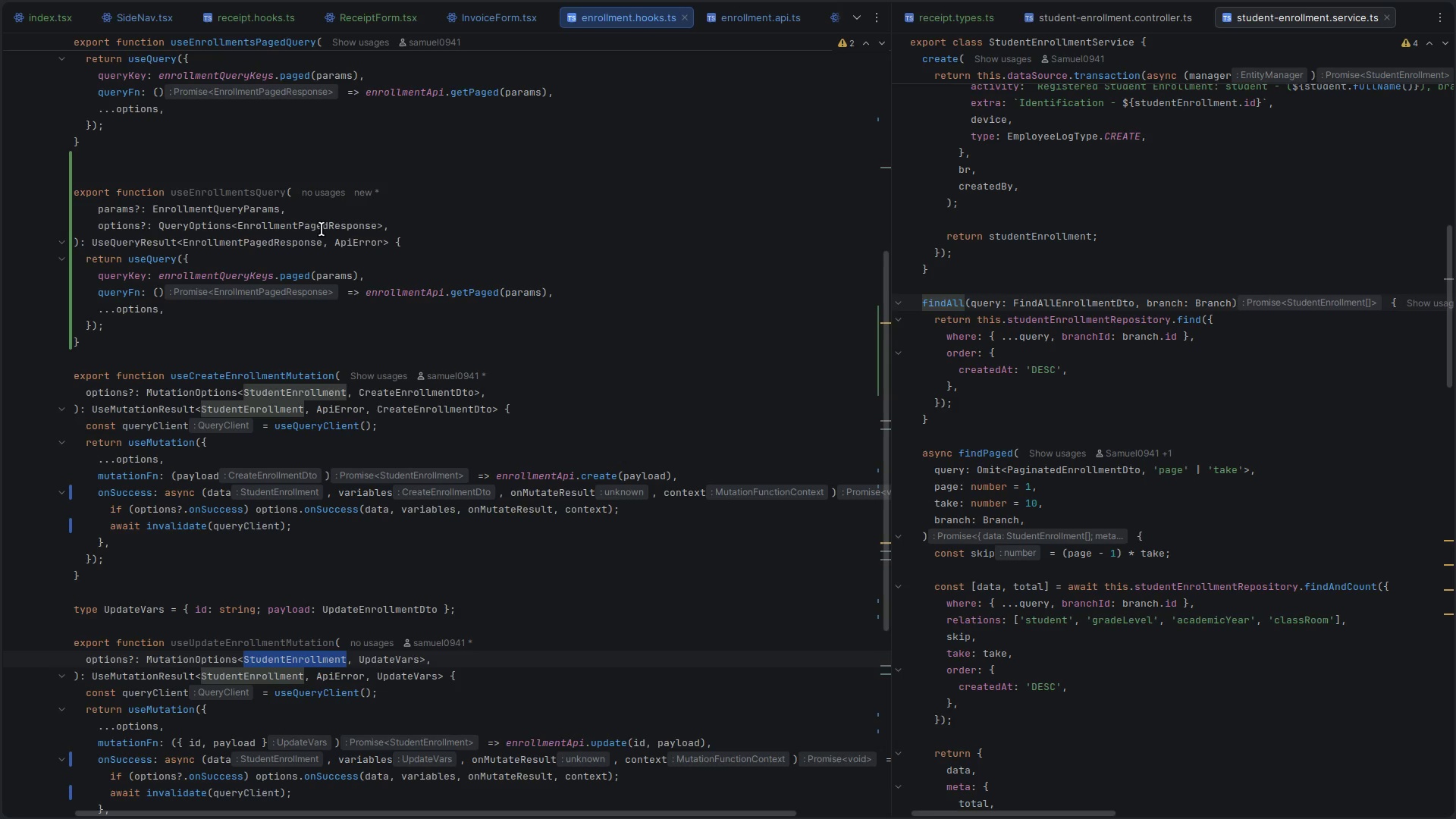 
double_click([322, 229])
 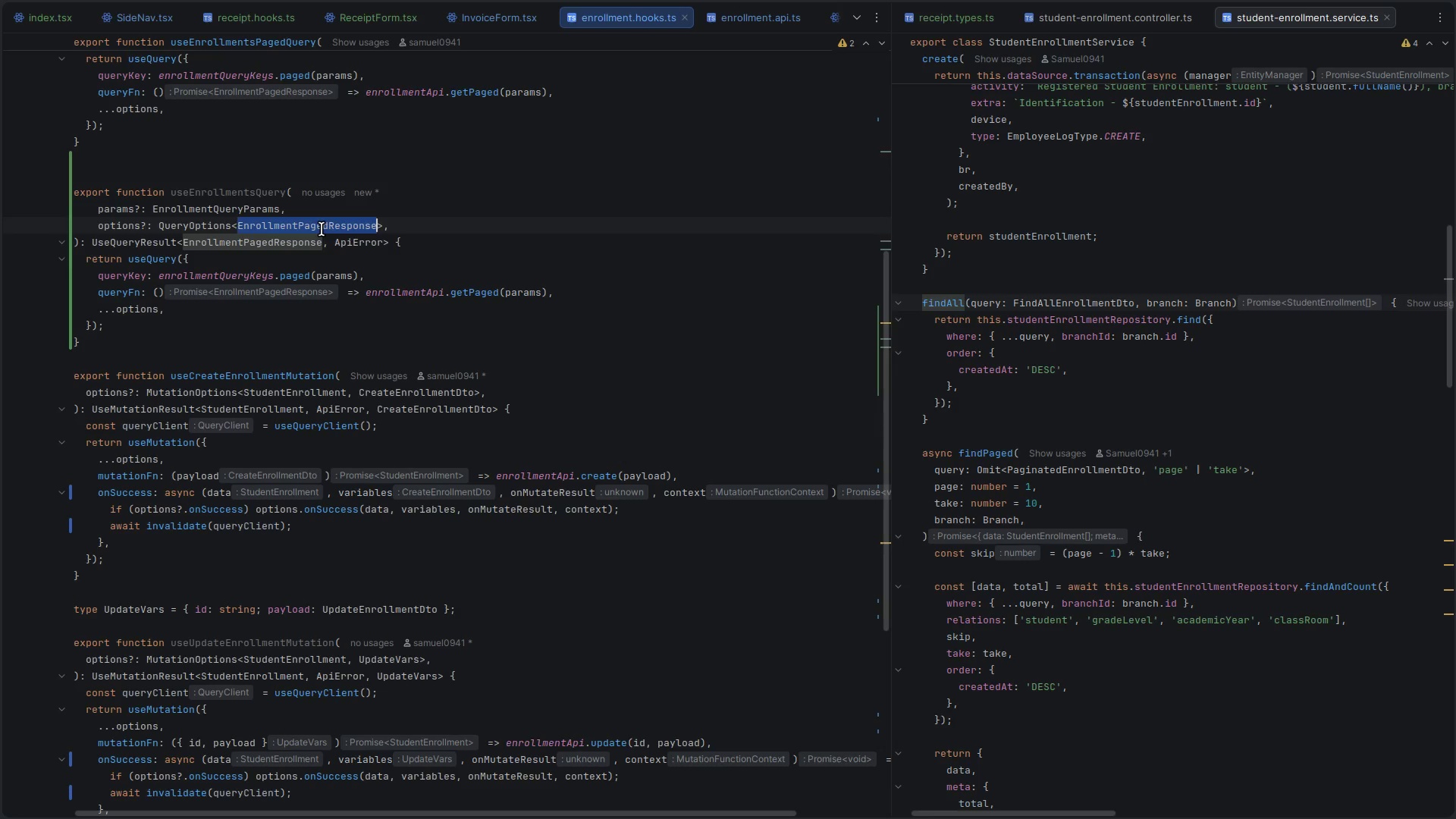 
key(Control+D)
 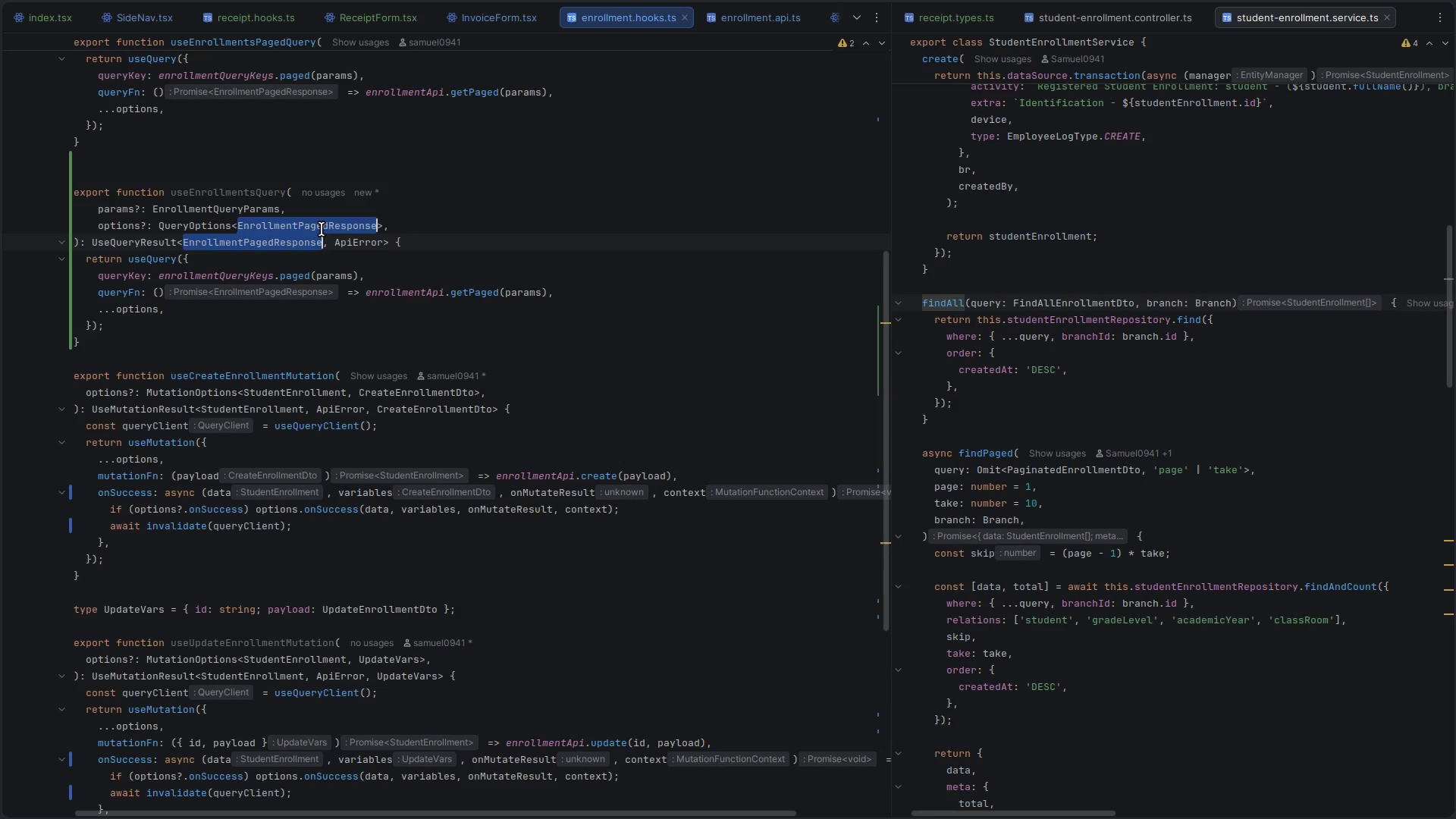 
key(Control+V)
 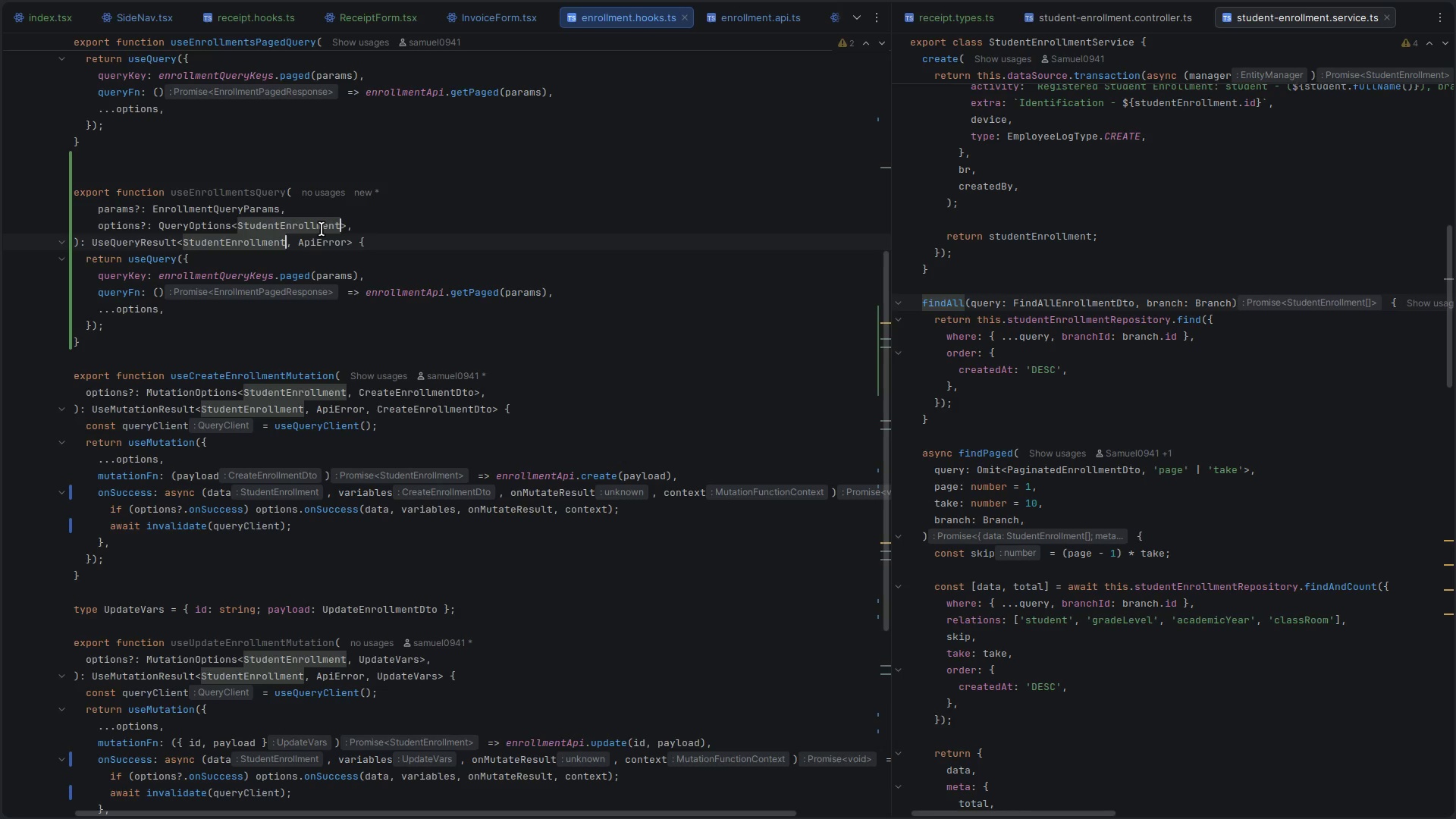 
key(BracketLeft)
 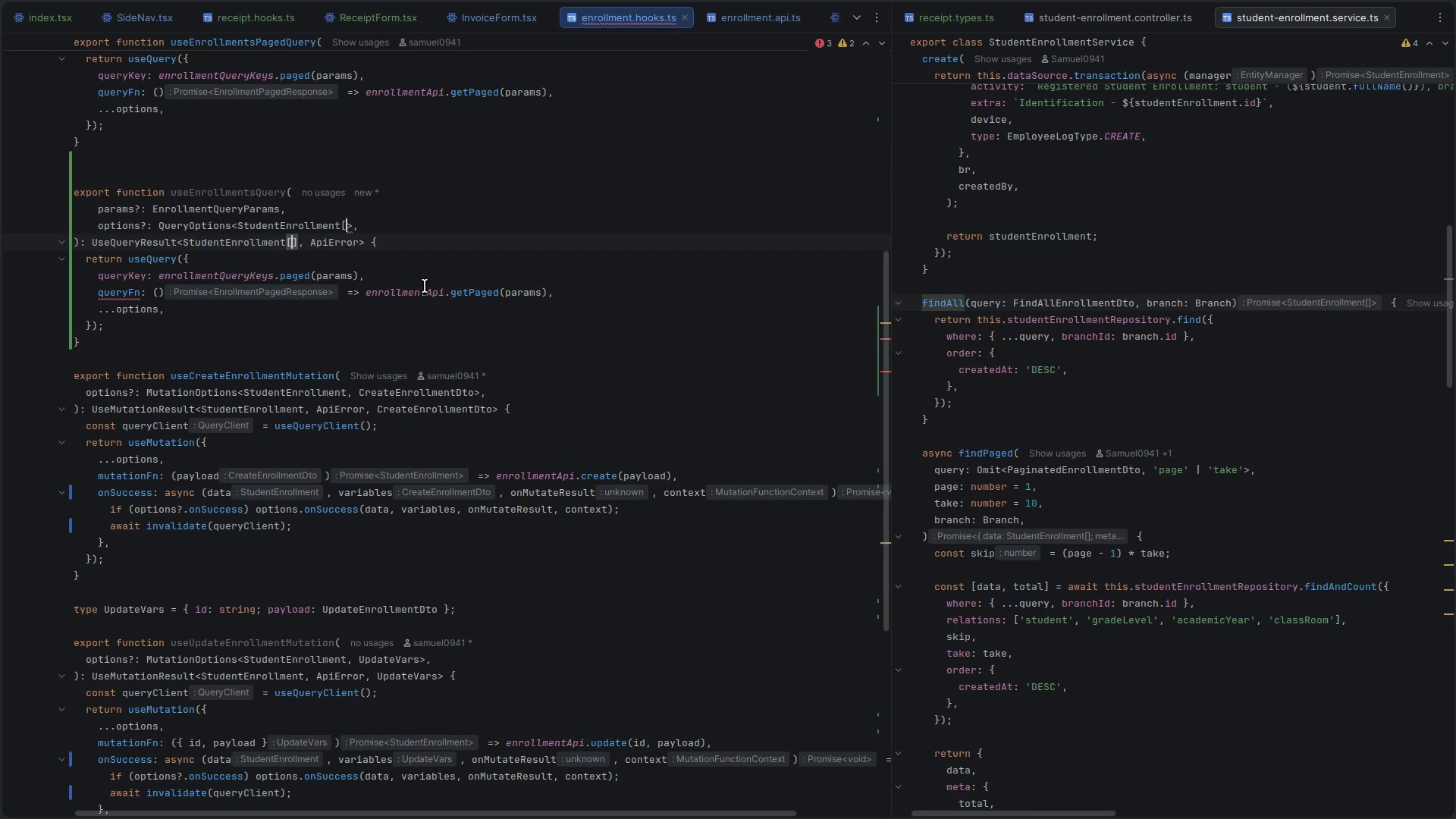 
double_click([469, 288])
 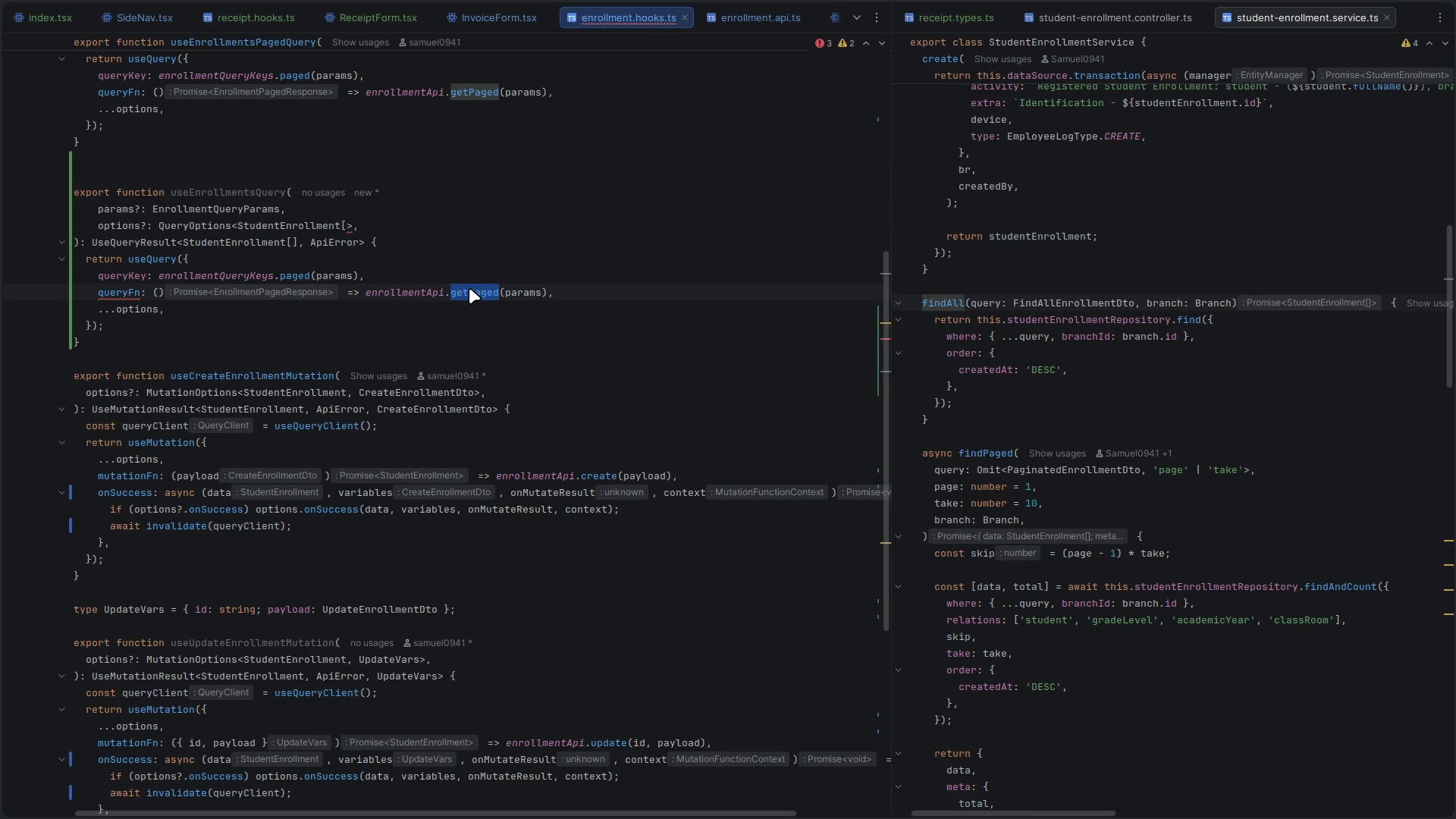 
type(ge)
 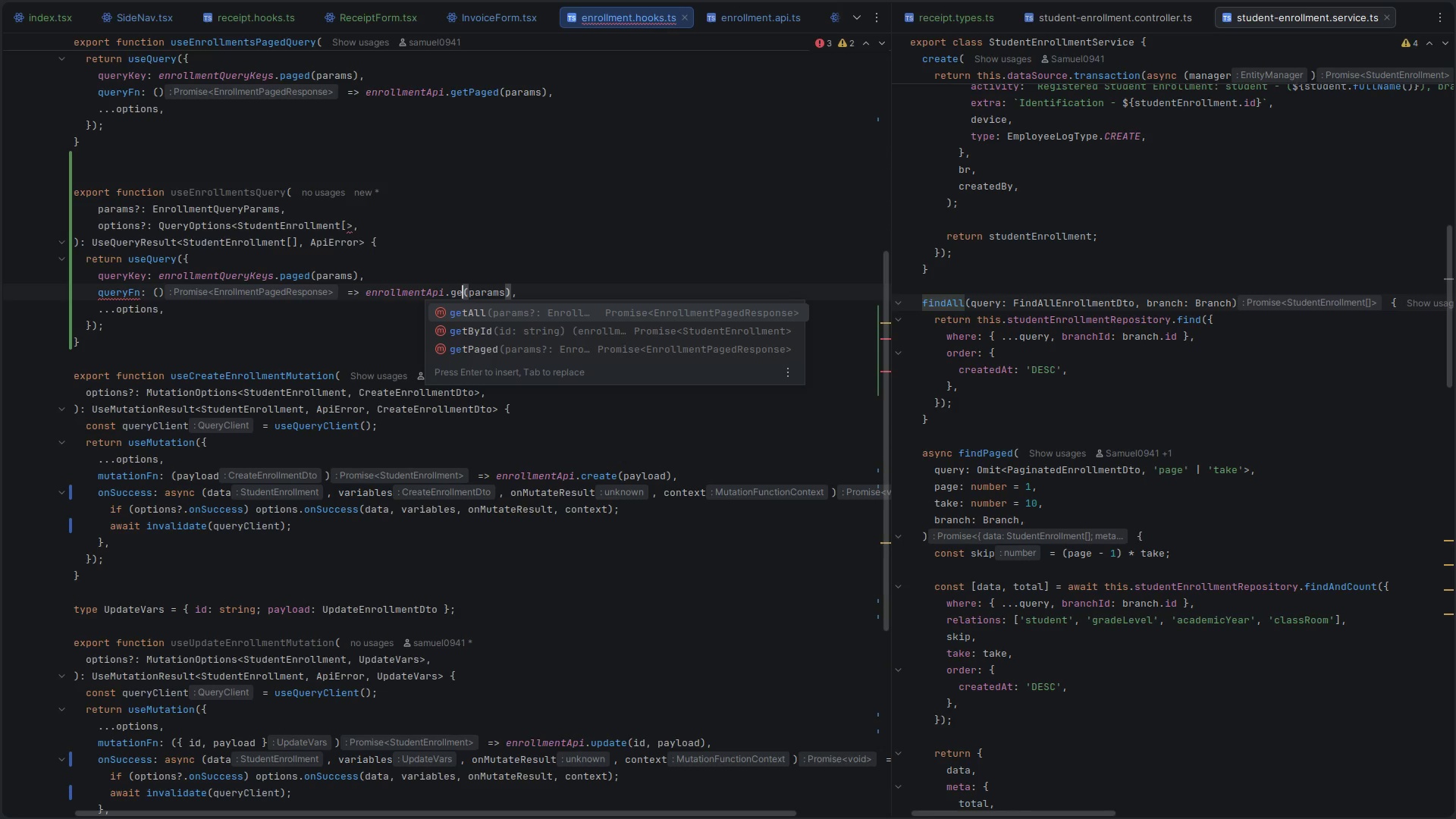 
key(Enter)
 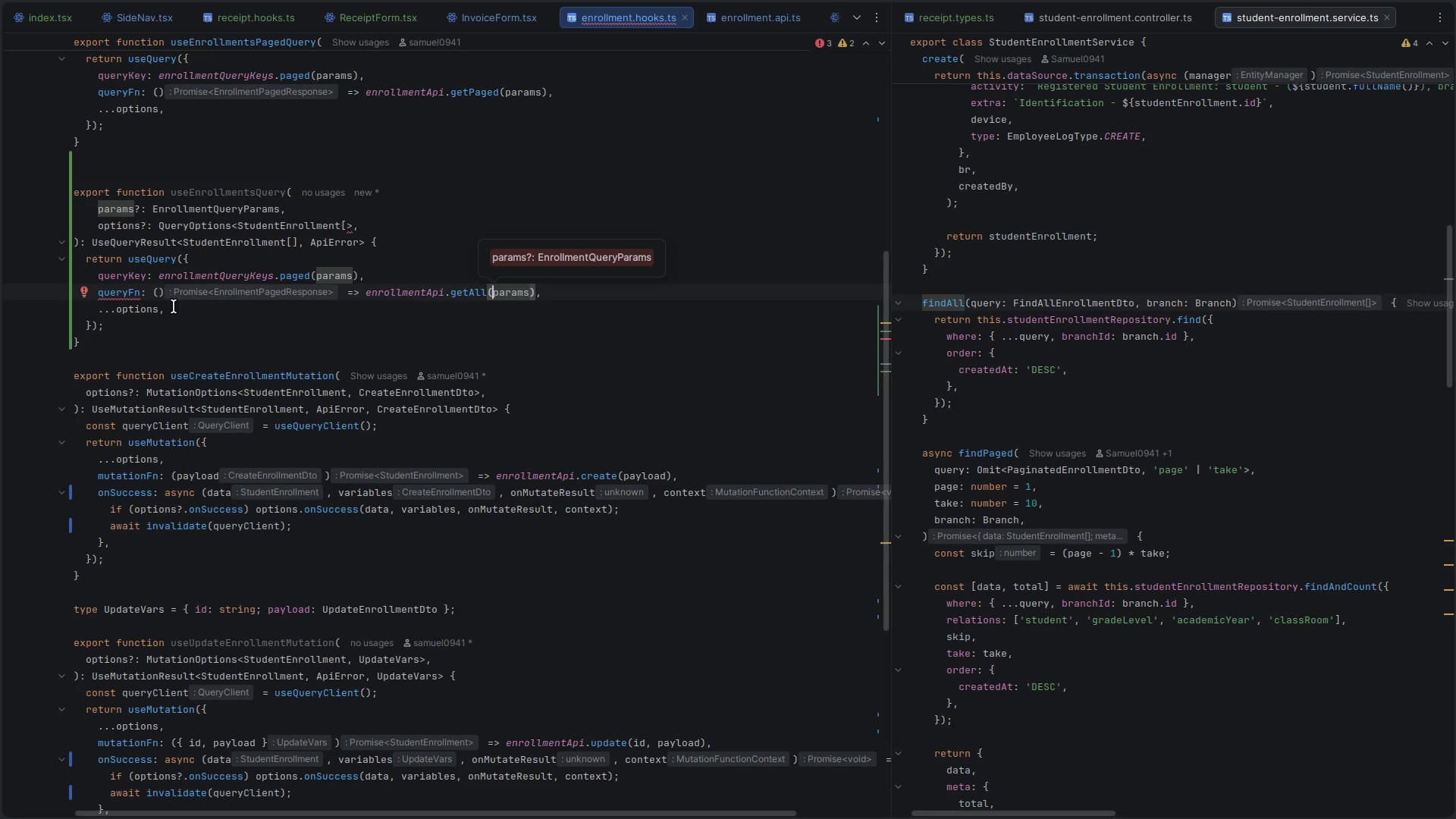 
wait(5.14)
 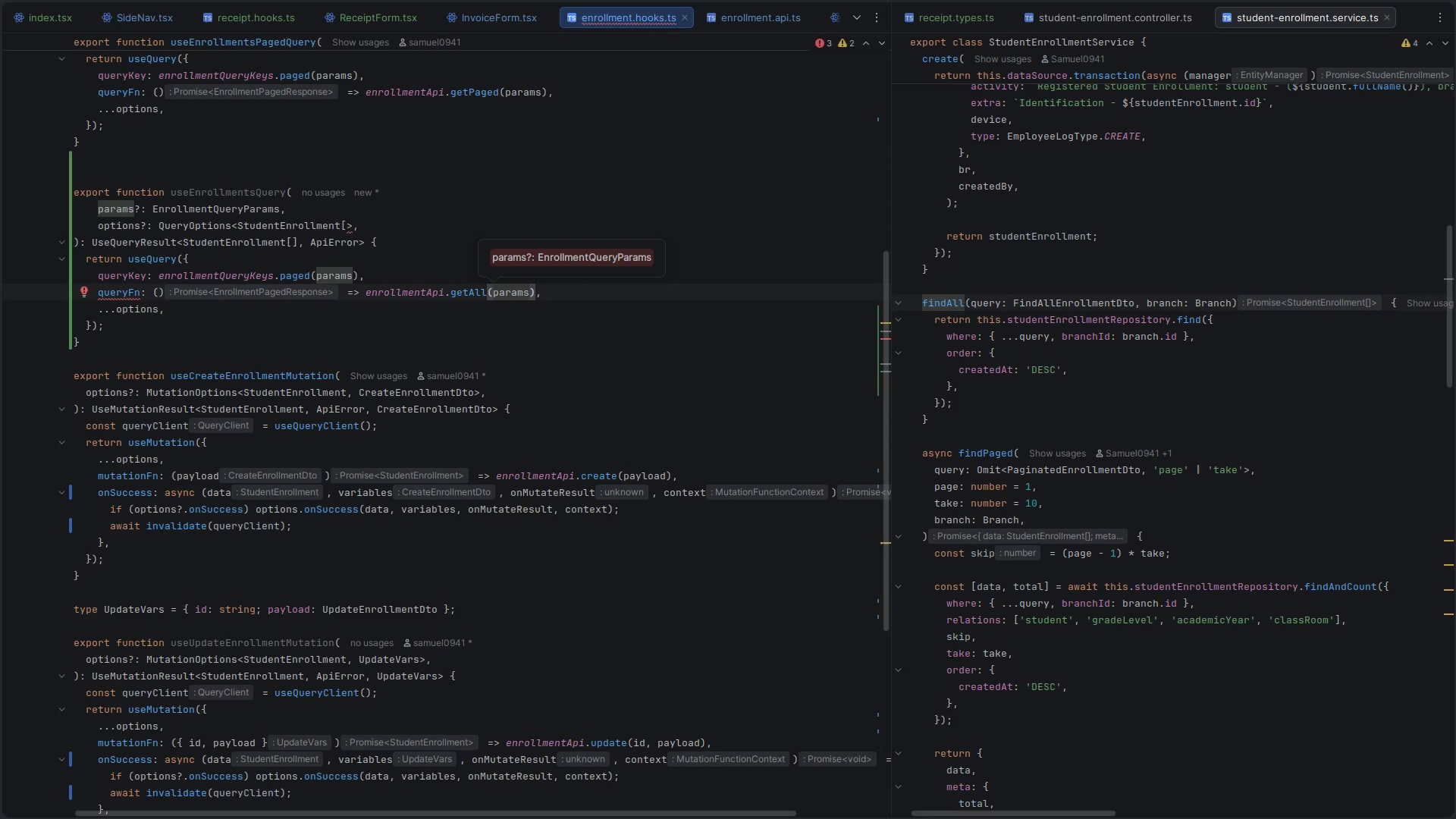 
mouse_move([124, 293])
 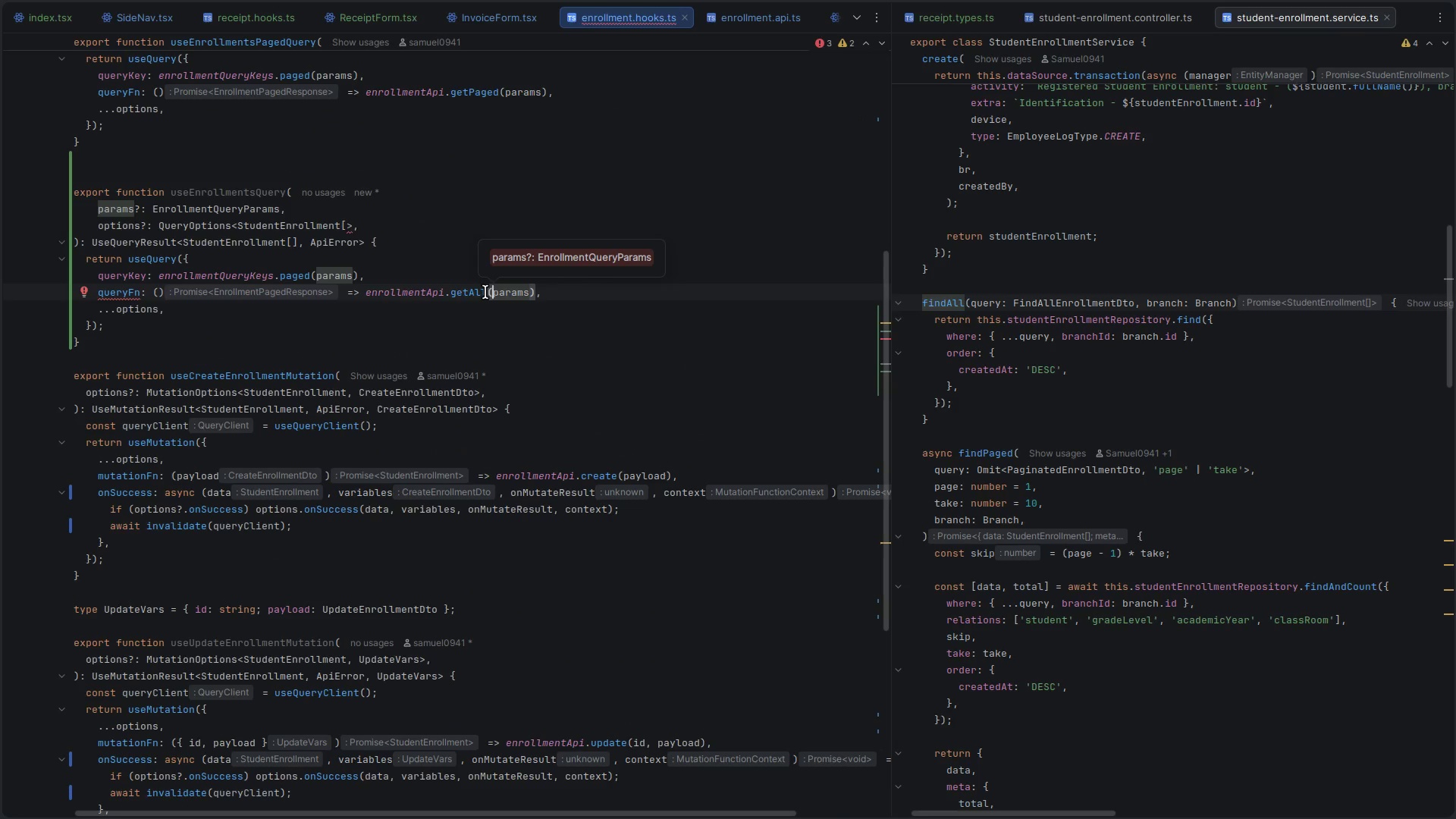 
hold_key(key=ControlLeft, duration=2.94)
left_click([461, 292])
 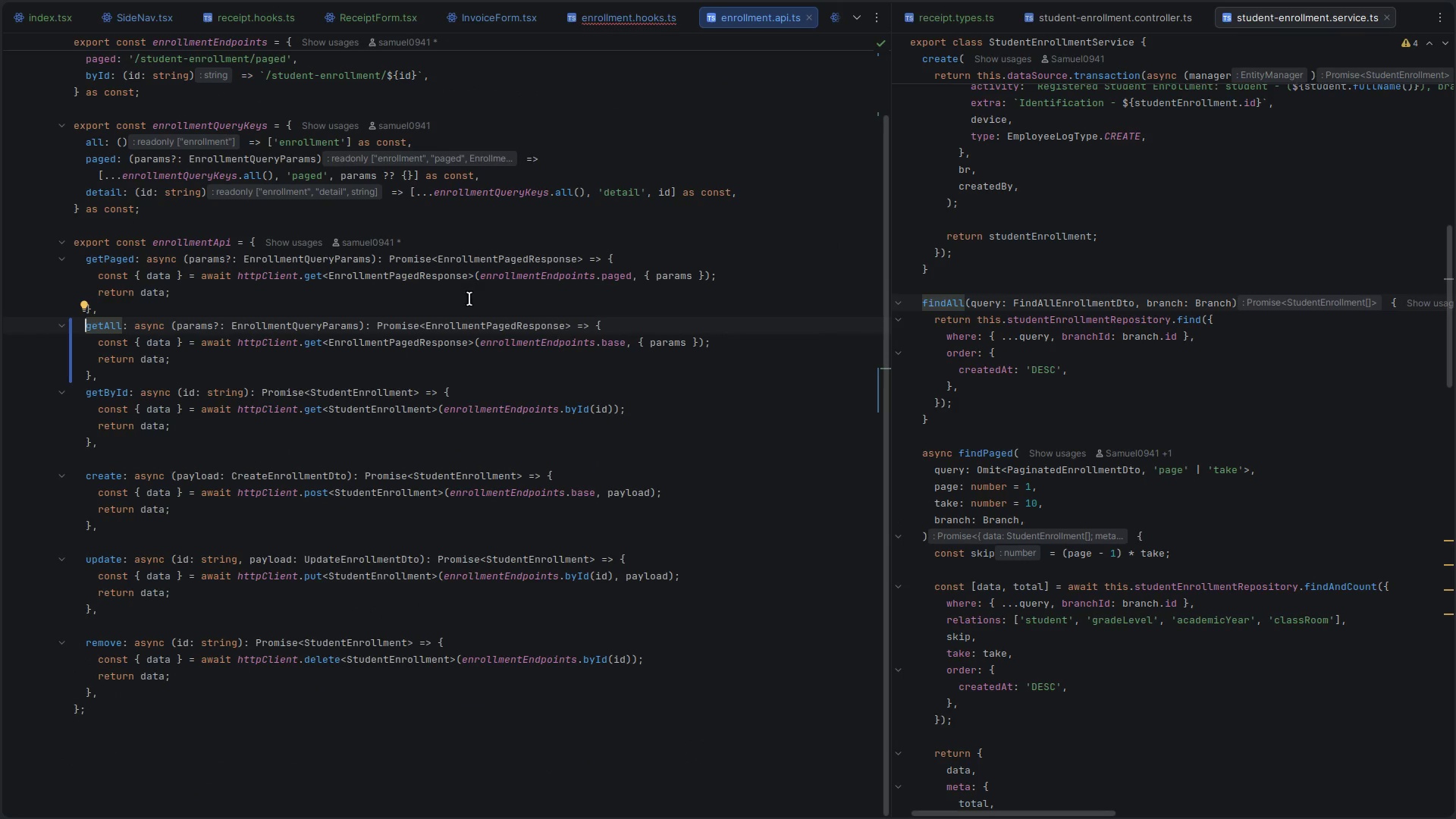 
double_click([493, 327])
 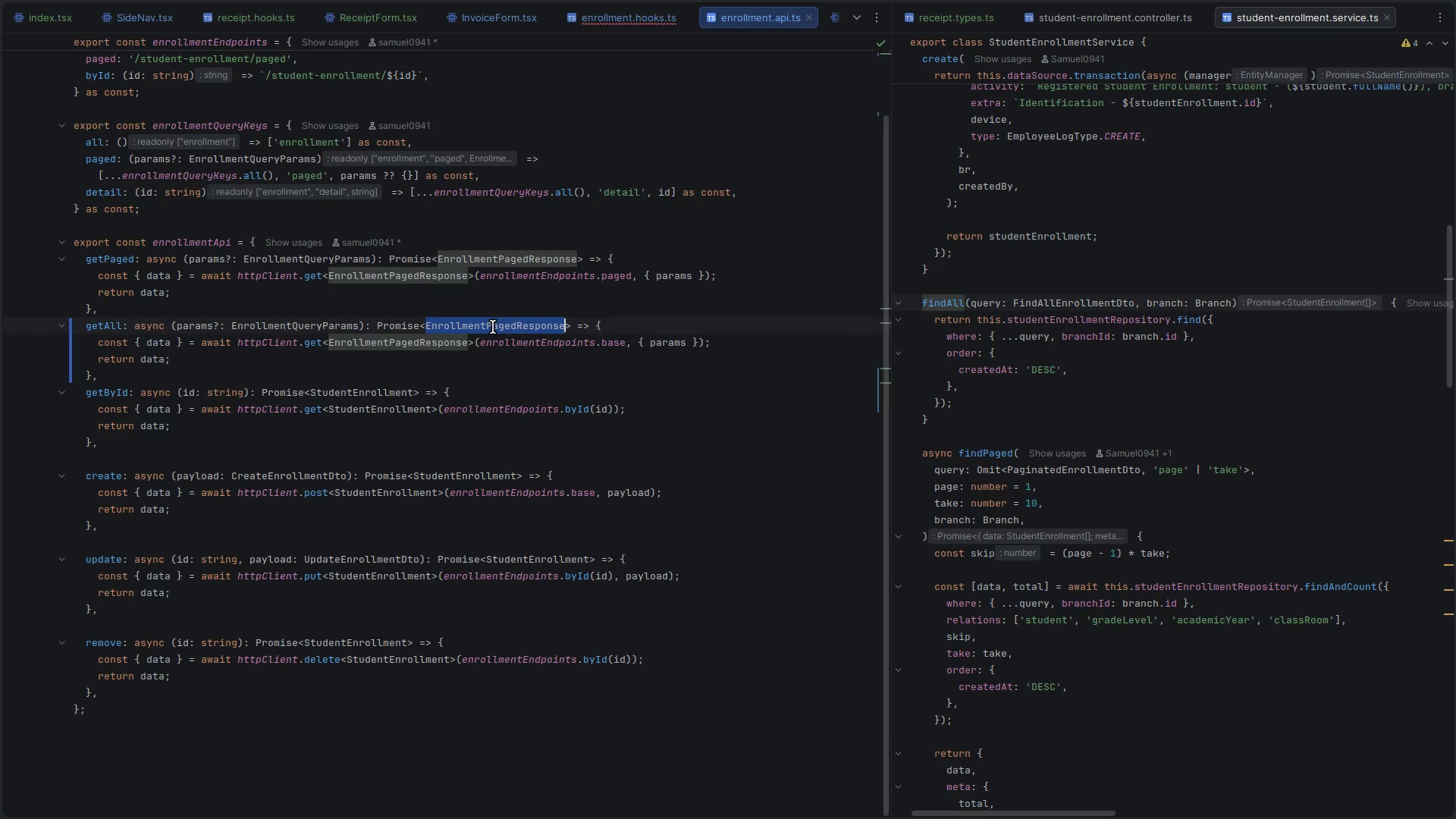 
key(Control+V)
 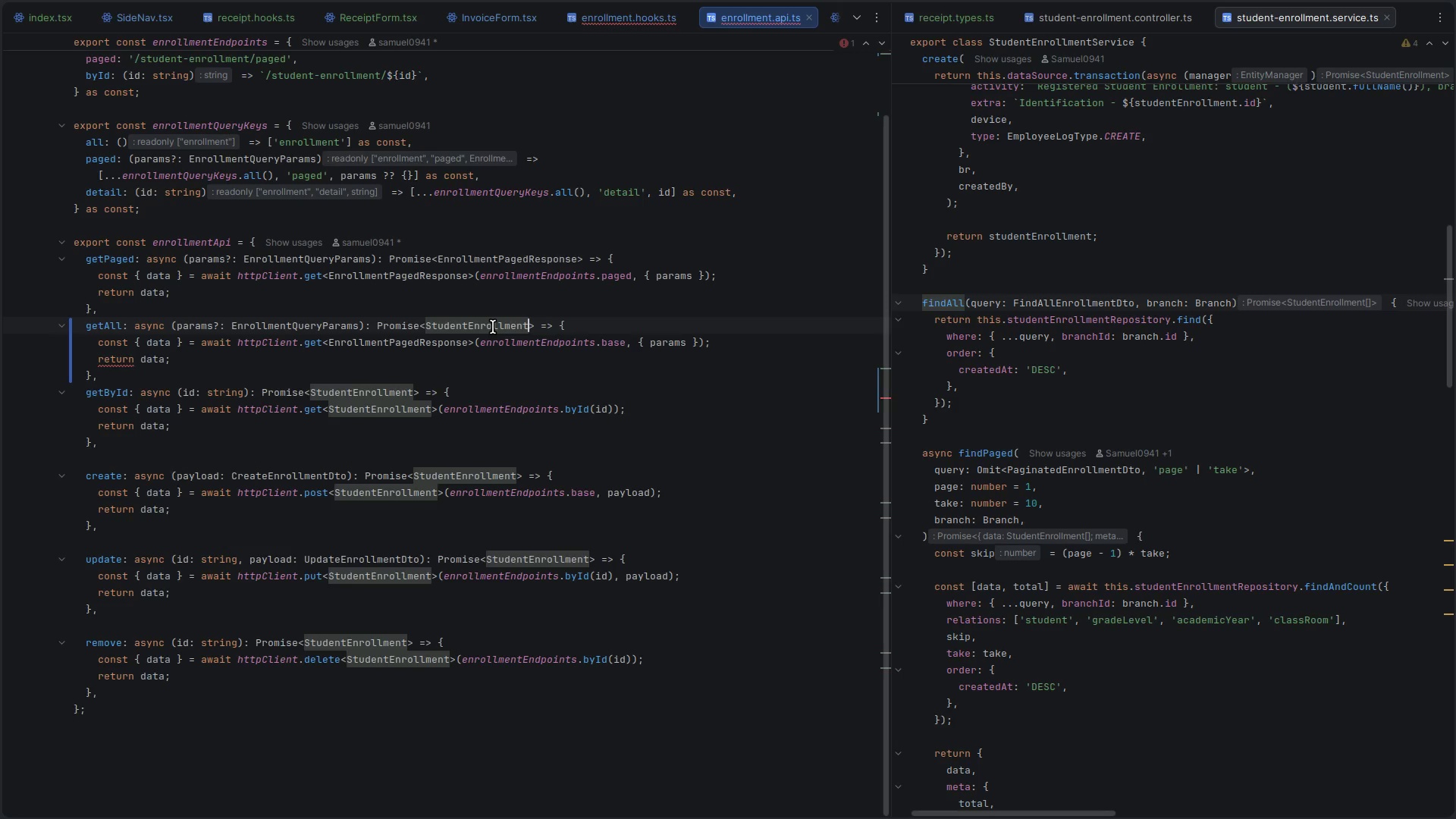 
key(Control+ControlLeft)
 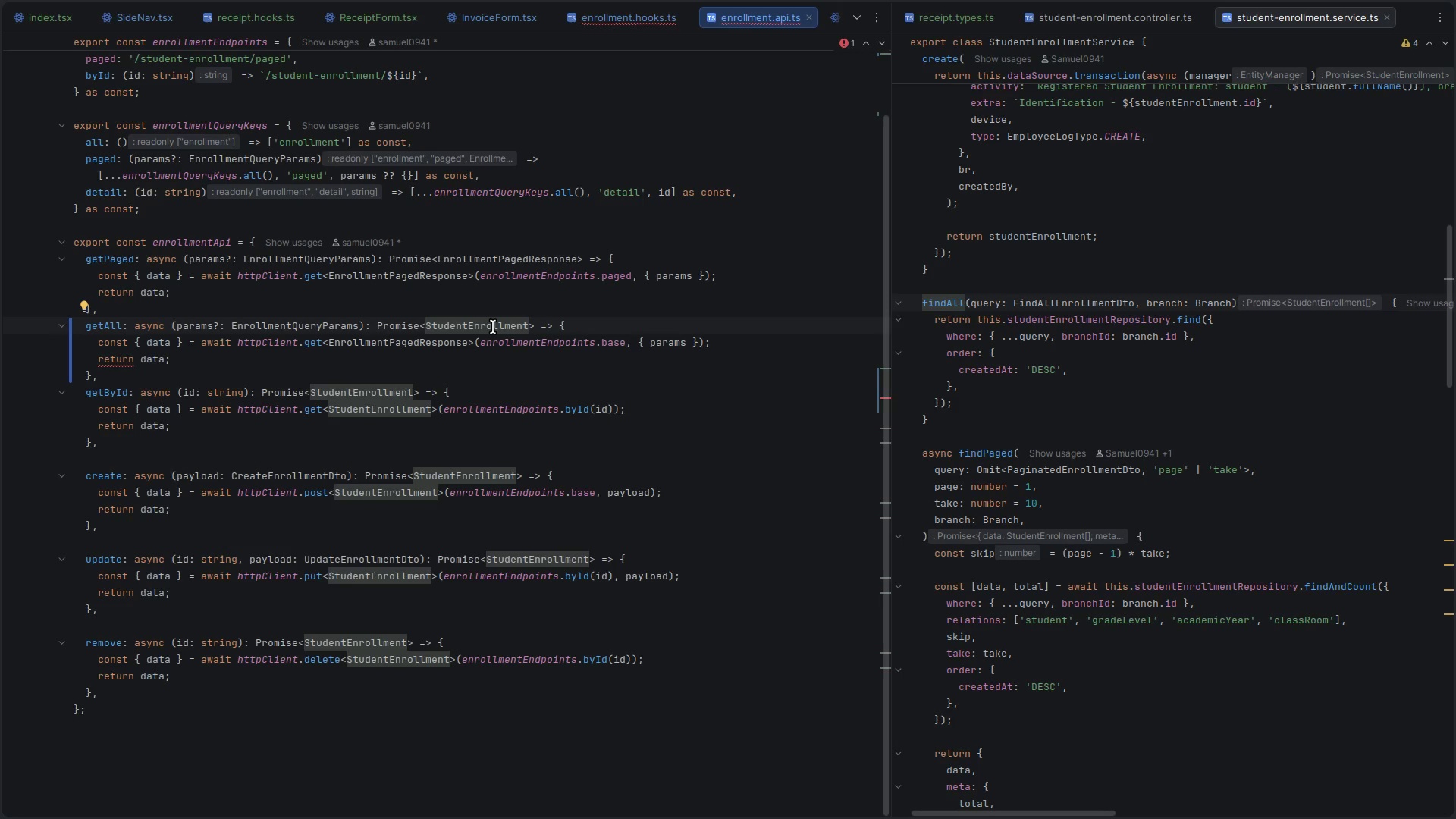 
key(BracketLeft)
 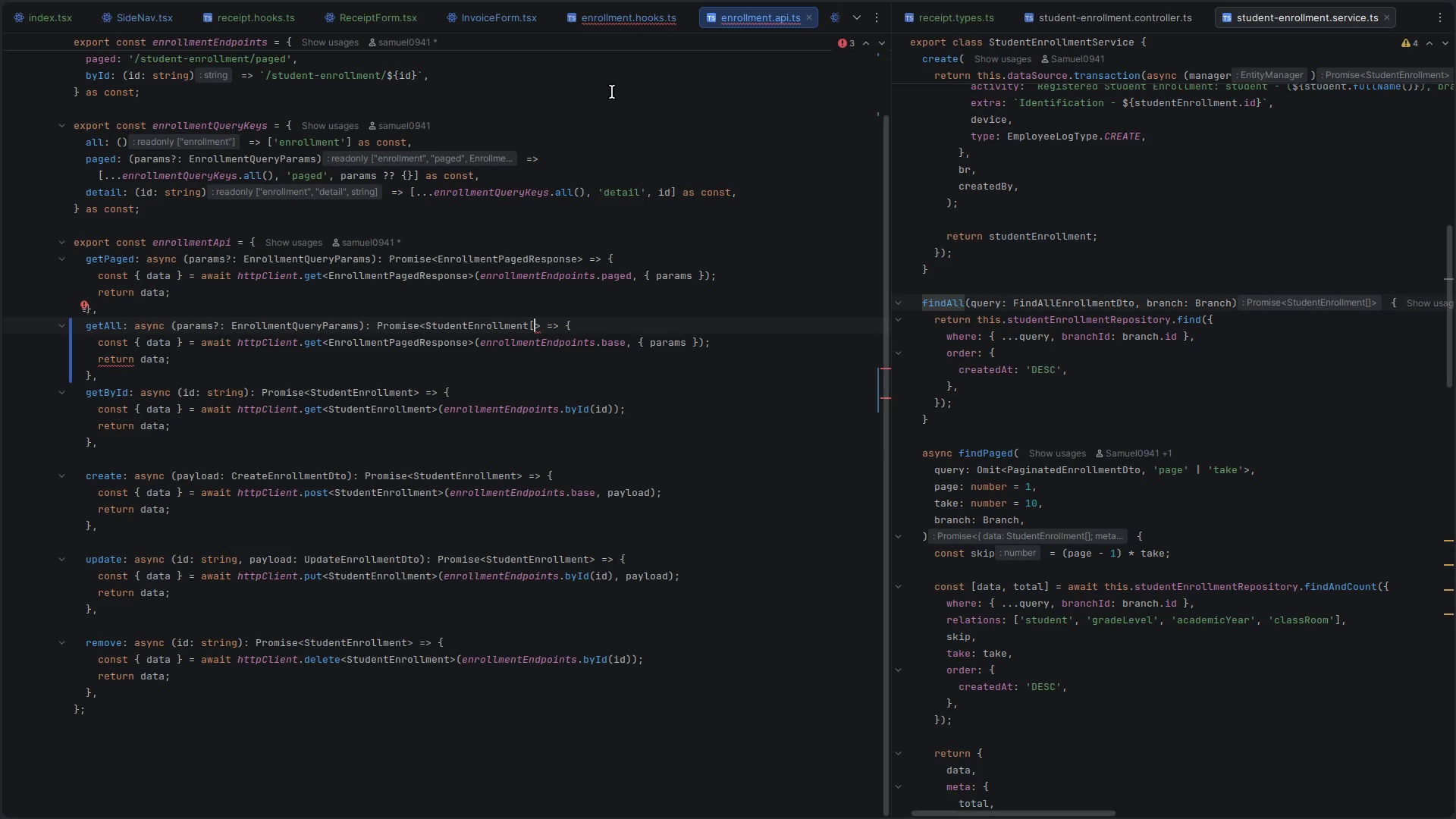 
key(BracketRight)
 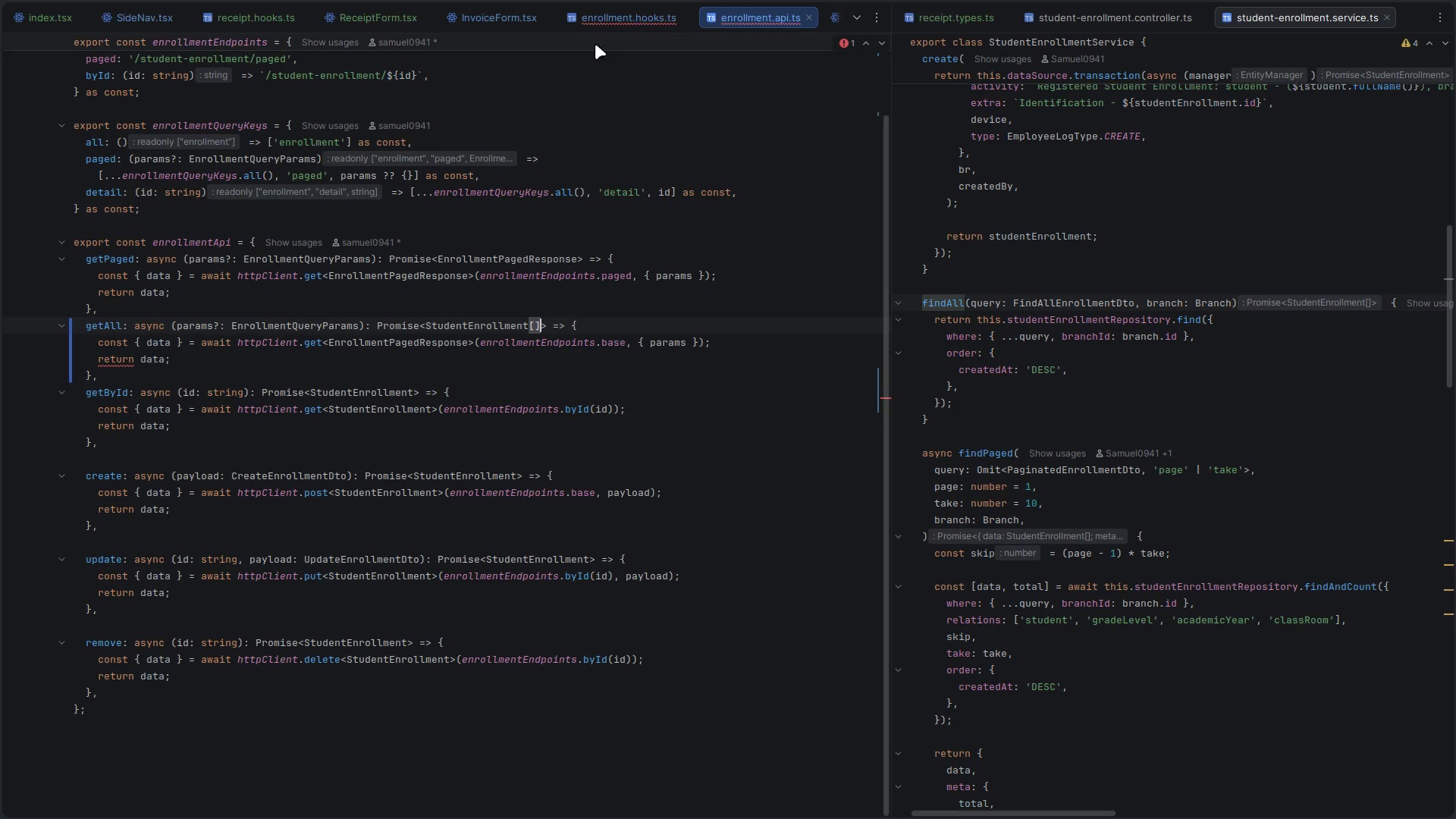 
key(Control+S)
 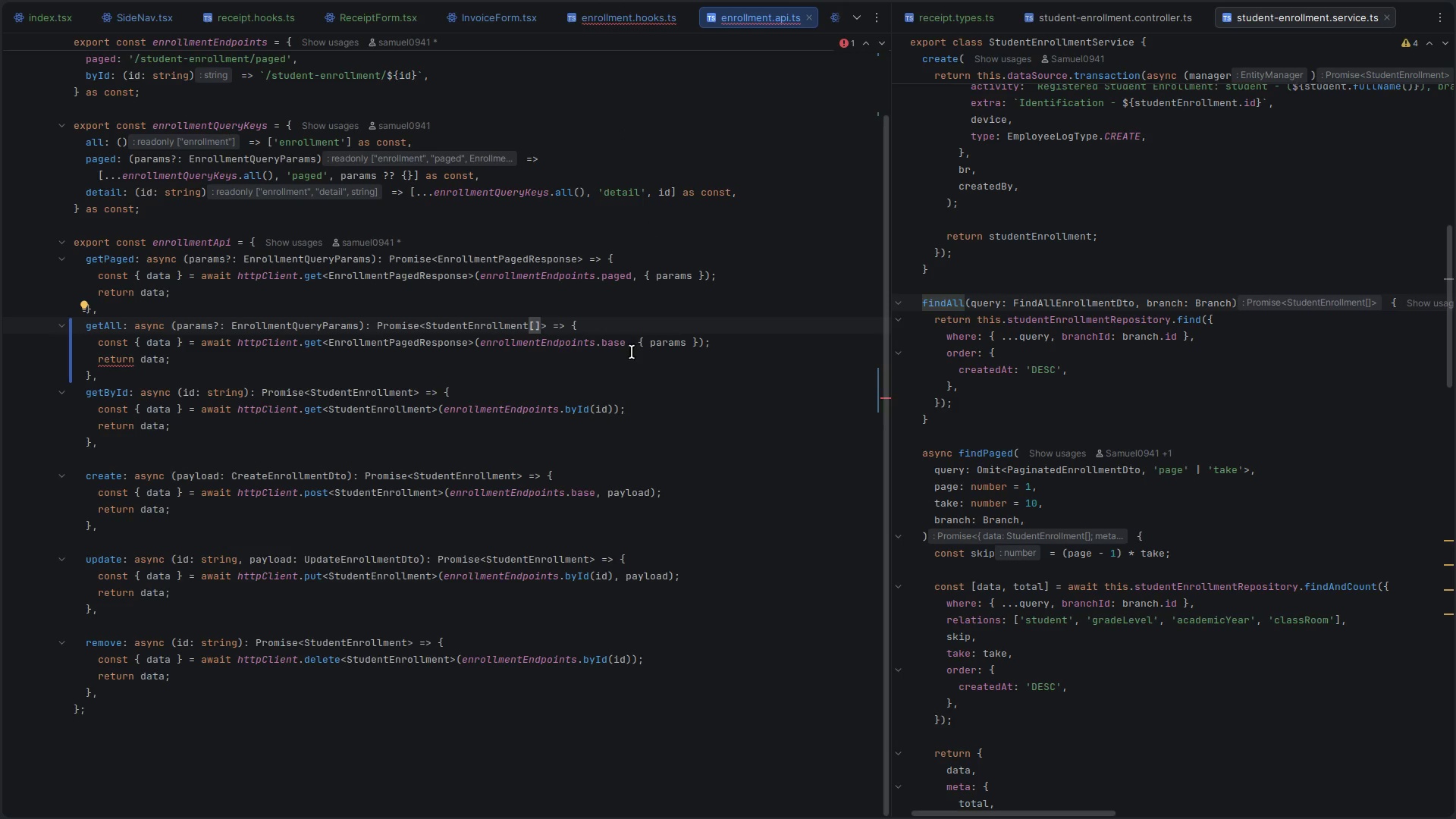 
double_click([431, 352])
 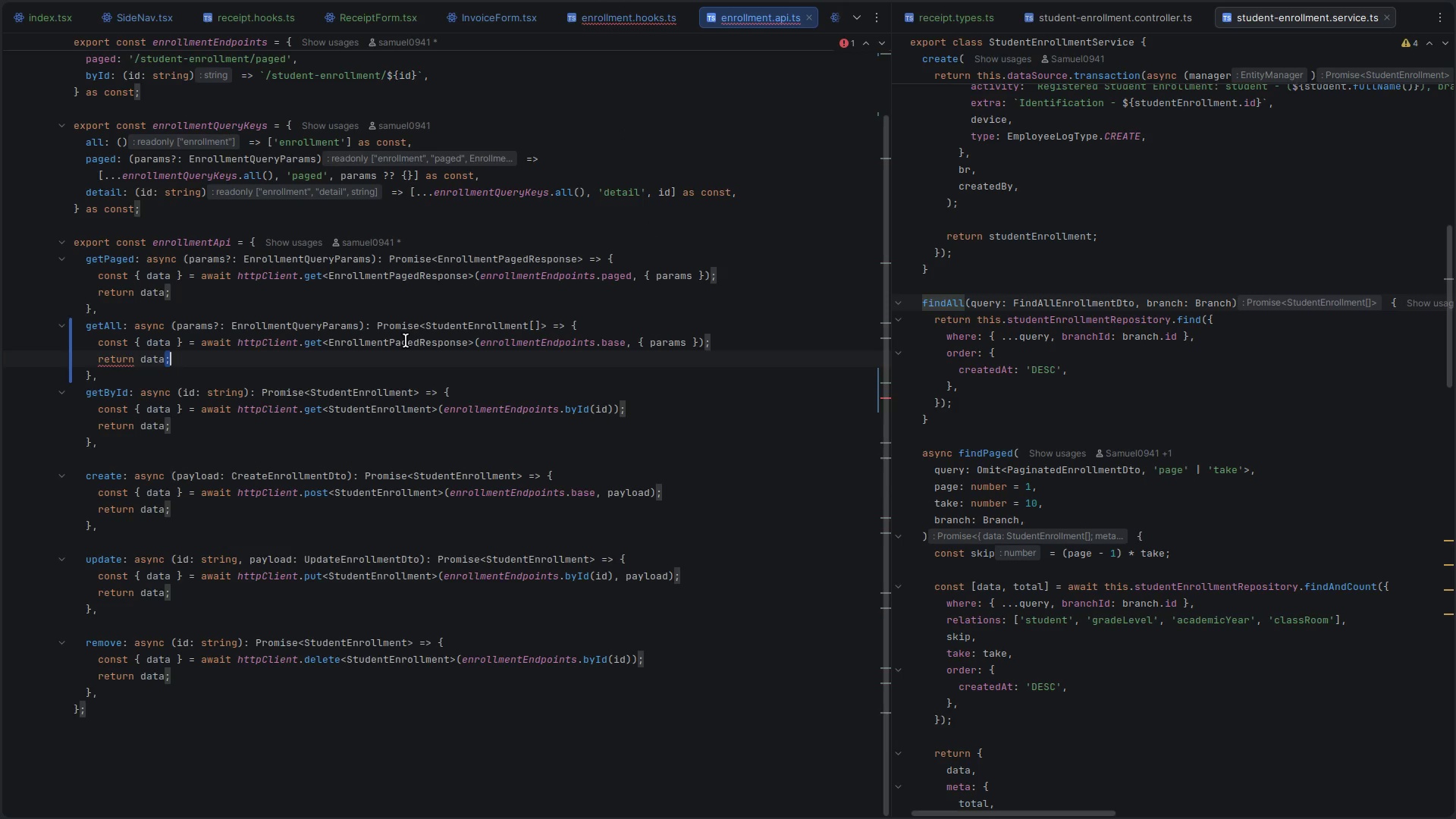 
double_click([406, 340])
 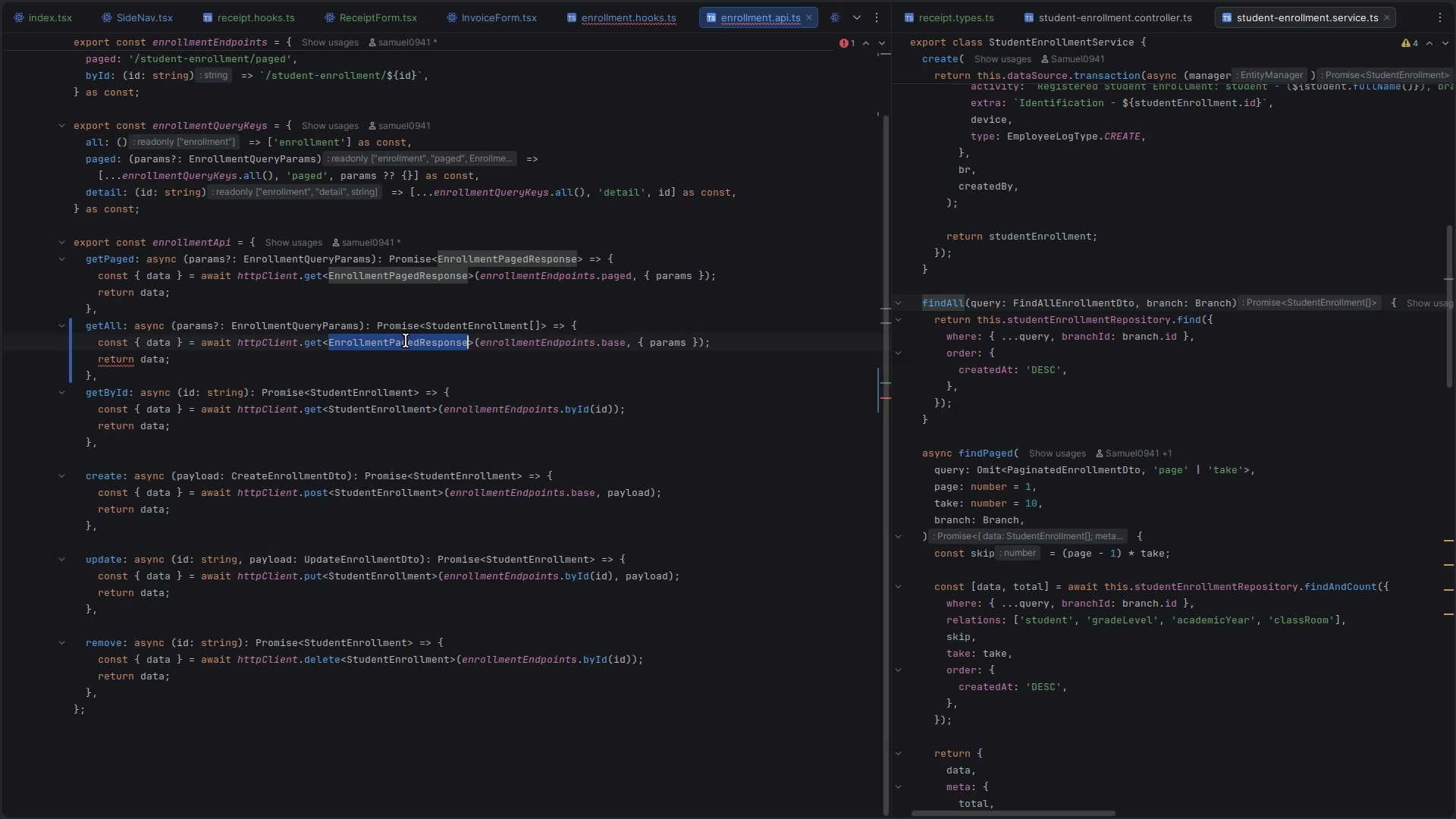 
key(Control+V)
 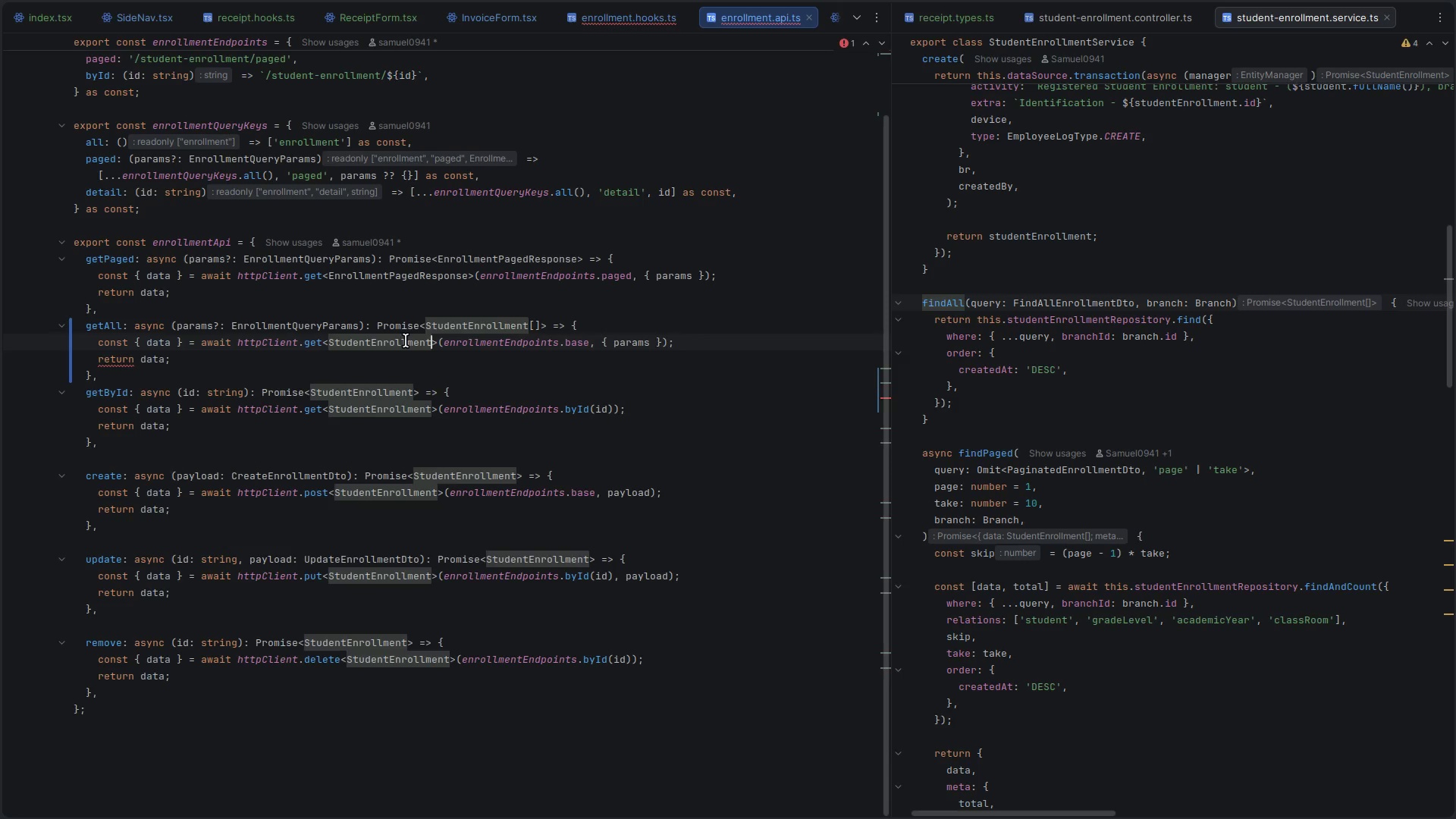 
key(BracketLeft)
 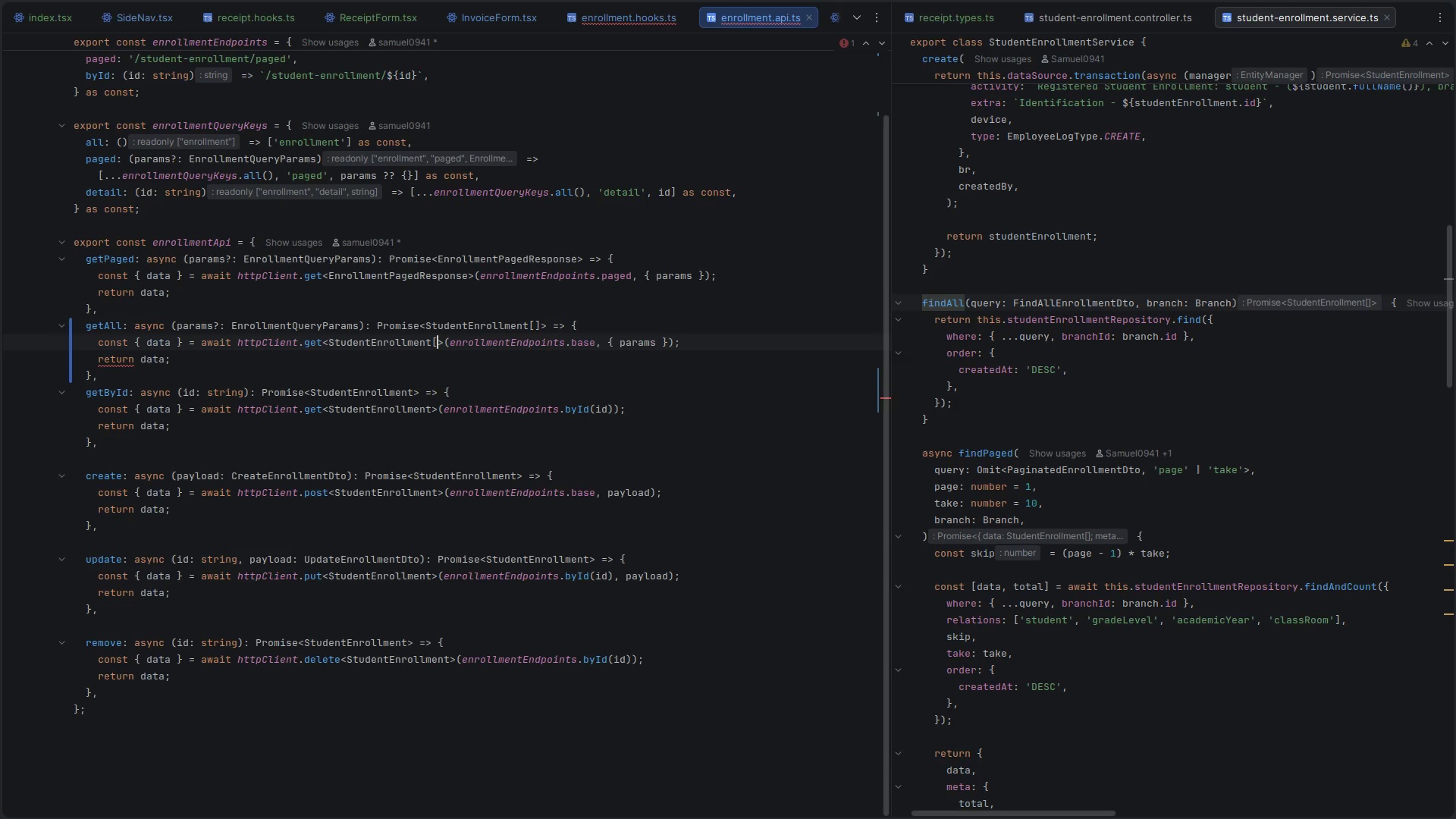 
key(BracketRight)
 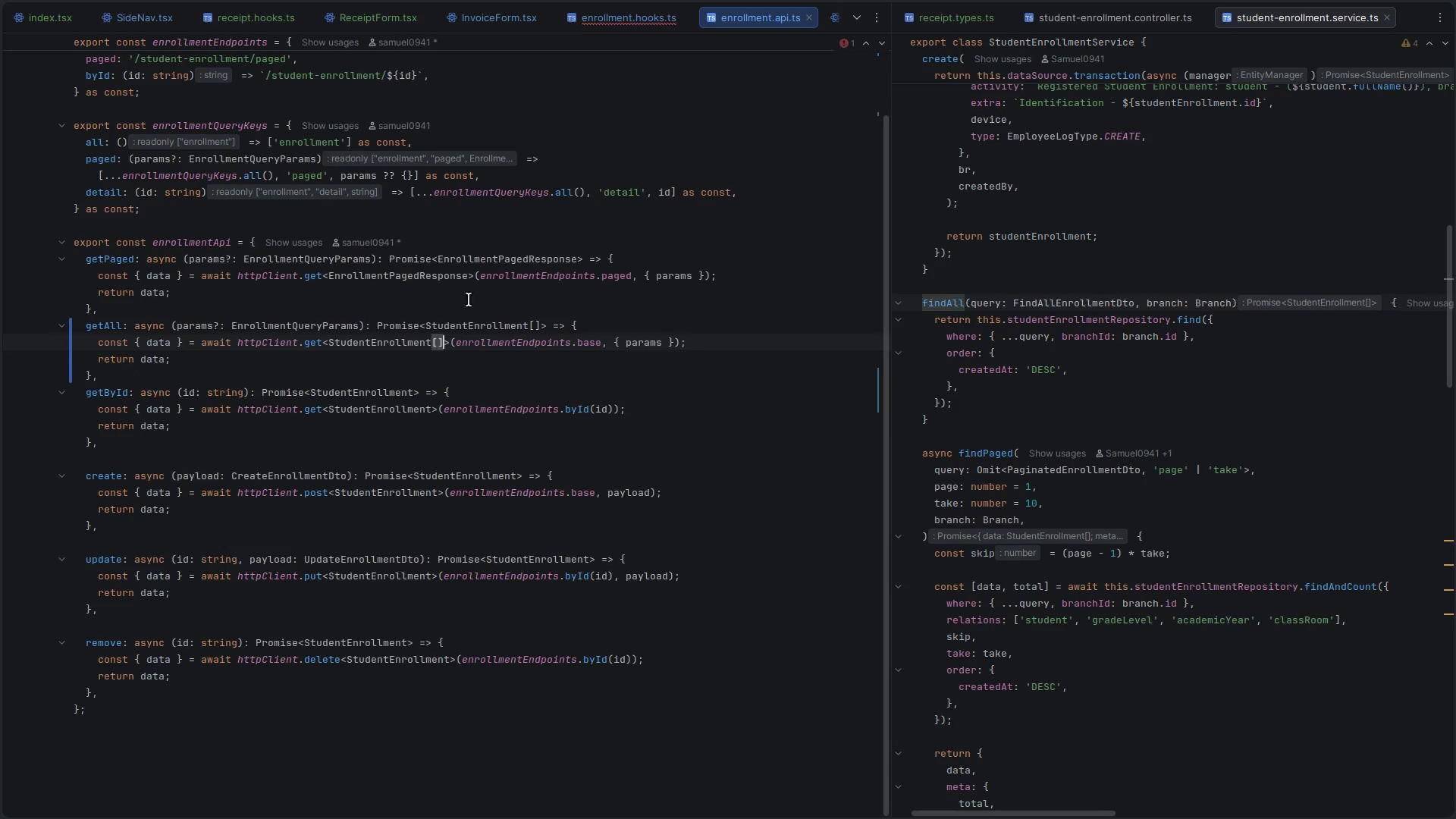 
key(Control+ControlLeft)
 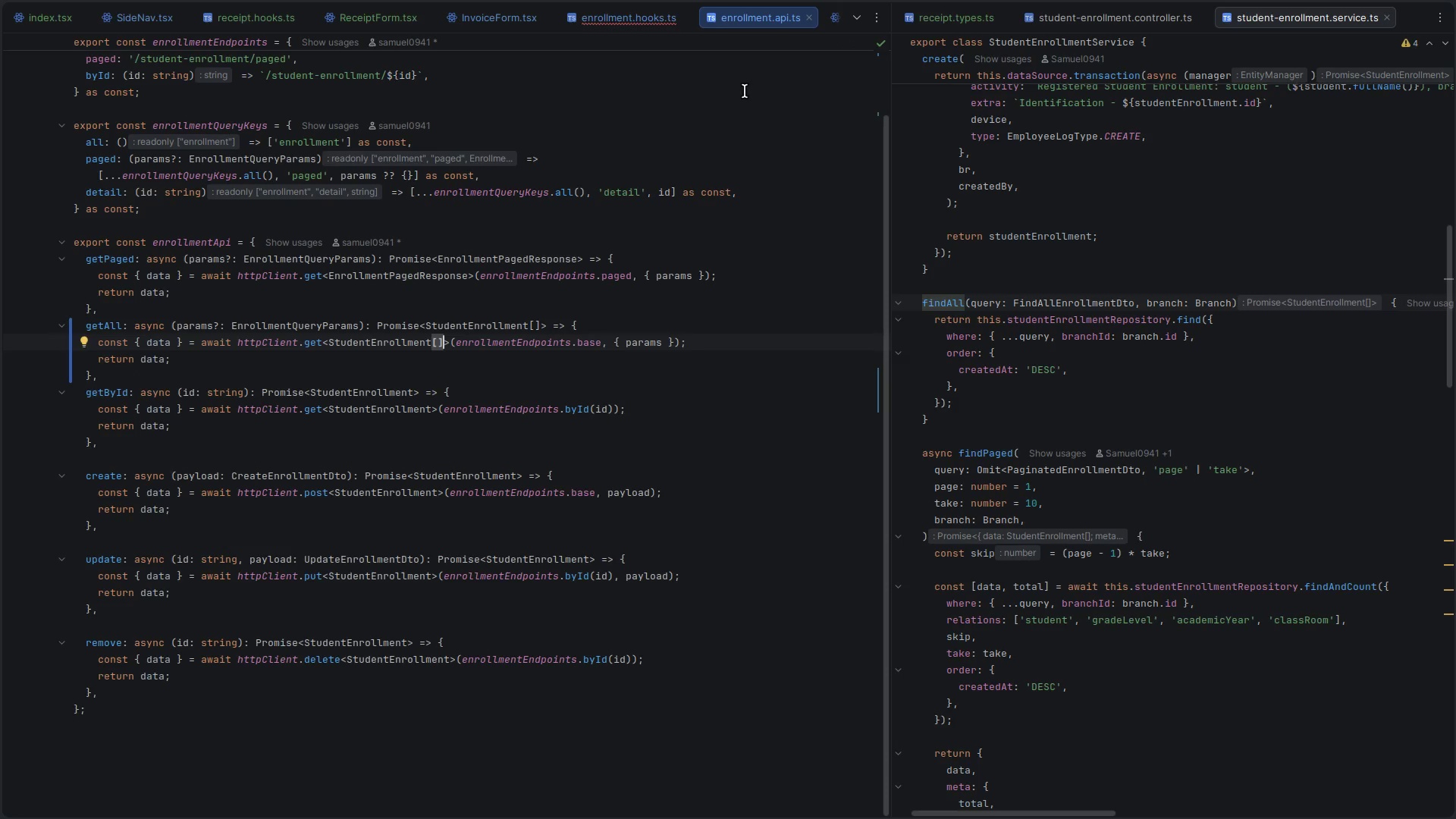 
key(Control+S)
 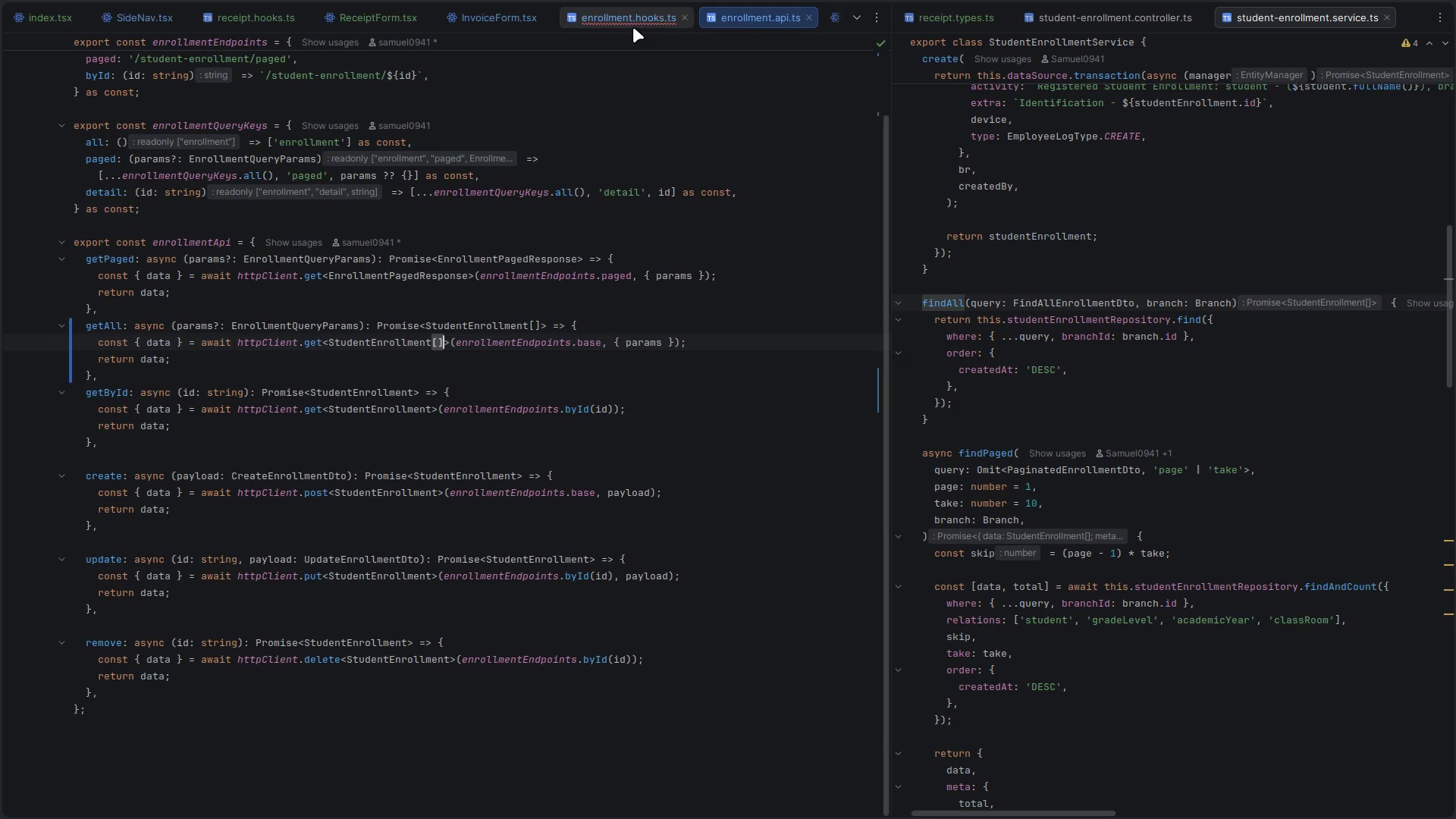 
left_click([627, 21])
 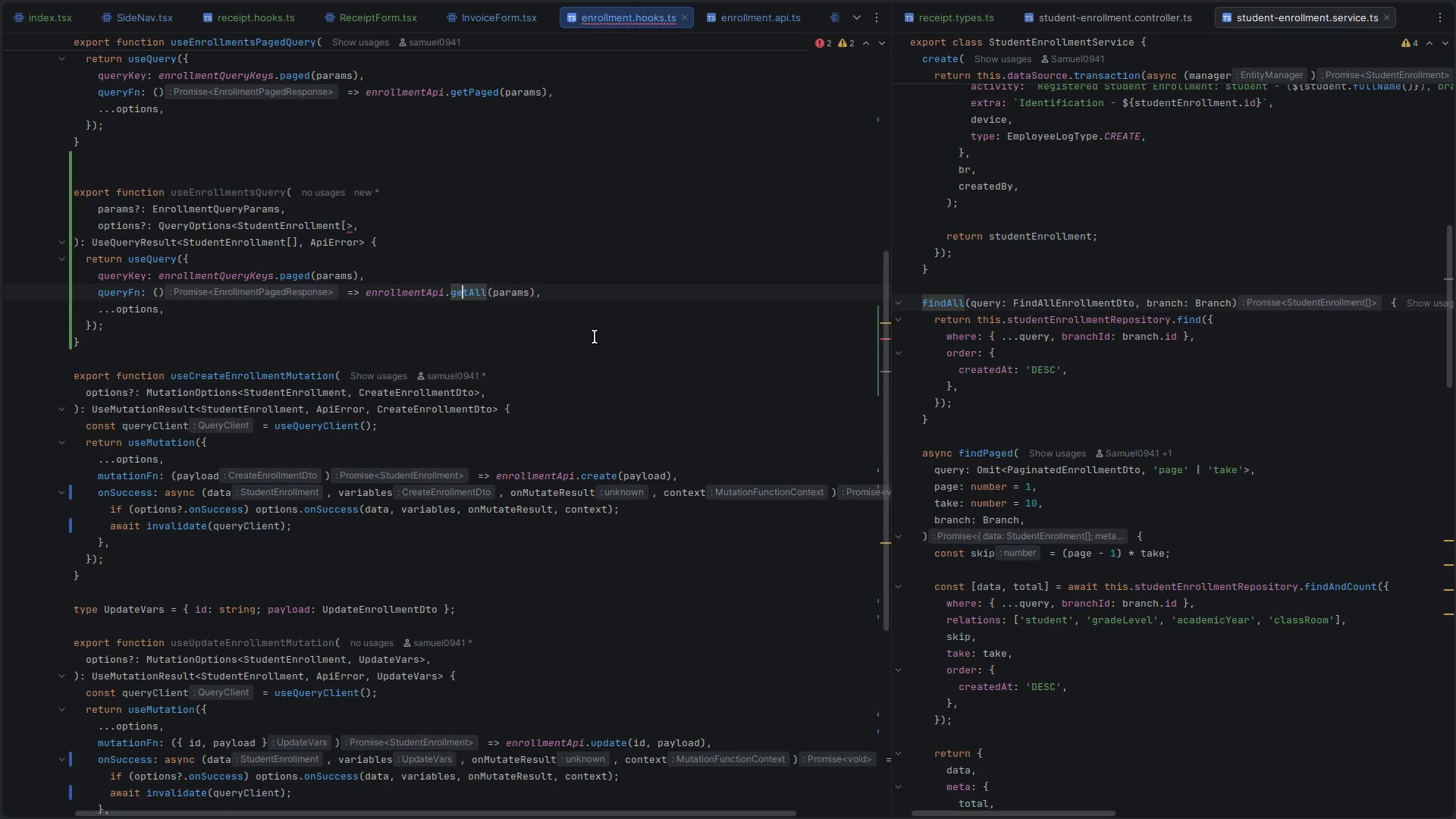 
scroll: coordinate [595, 337], scroll_direction: down, amount: 1.0
 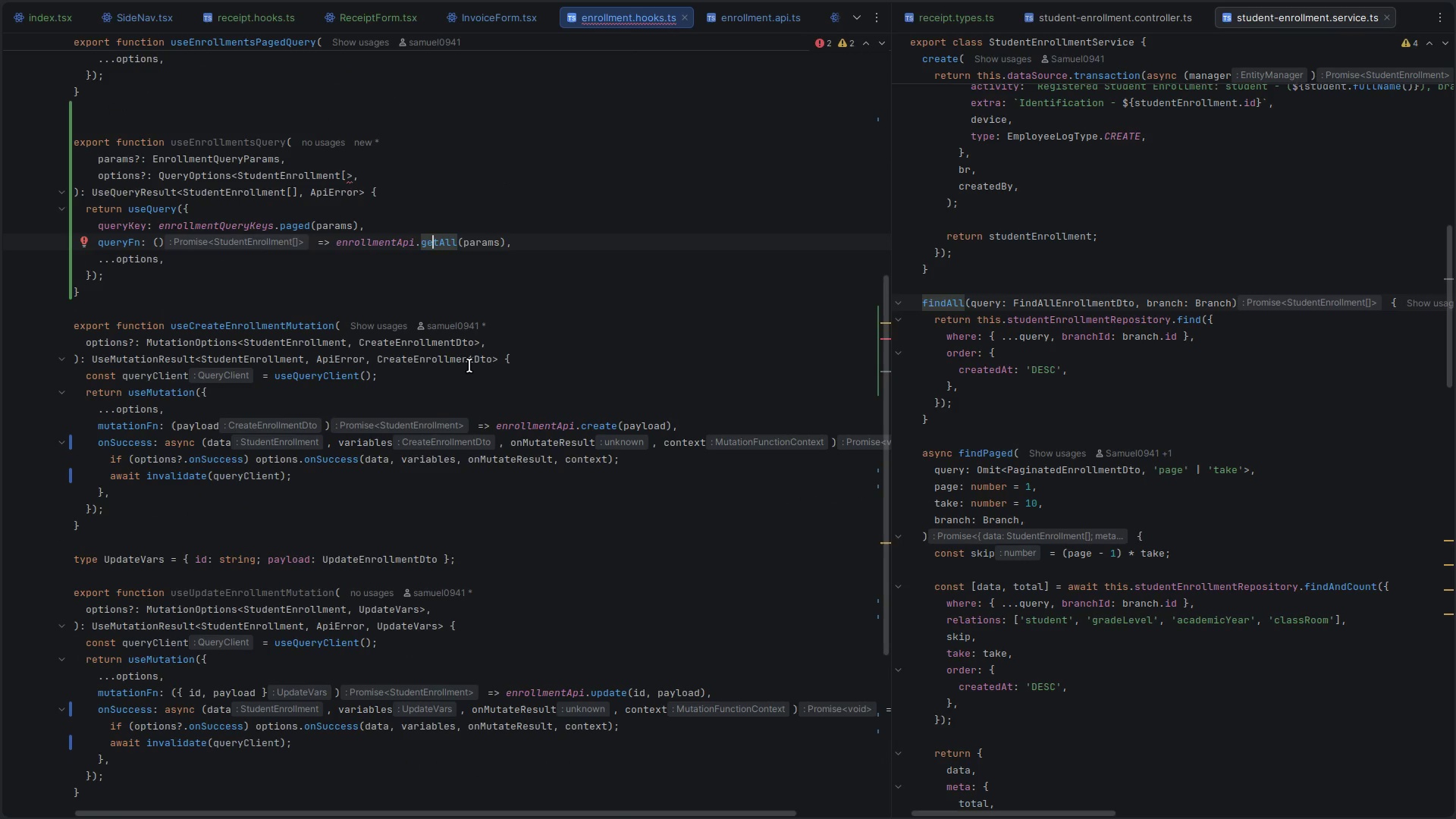 
left_click([469, 366])
 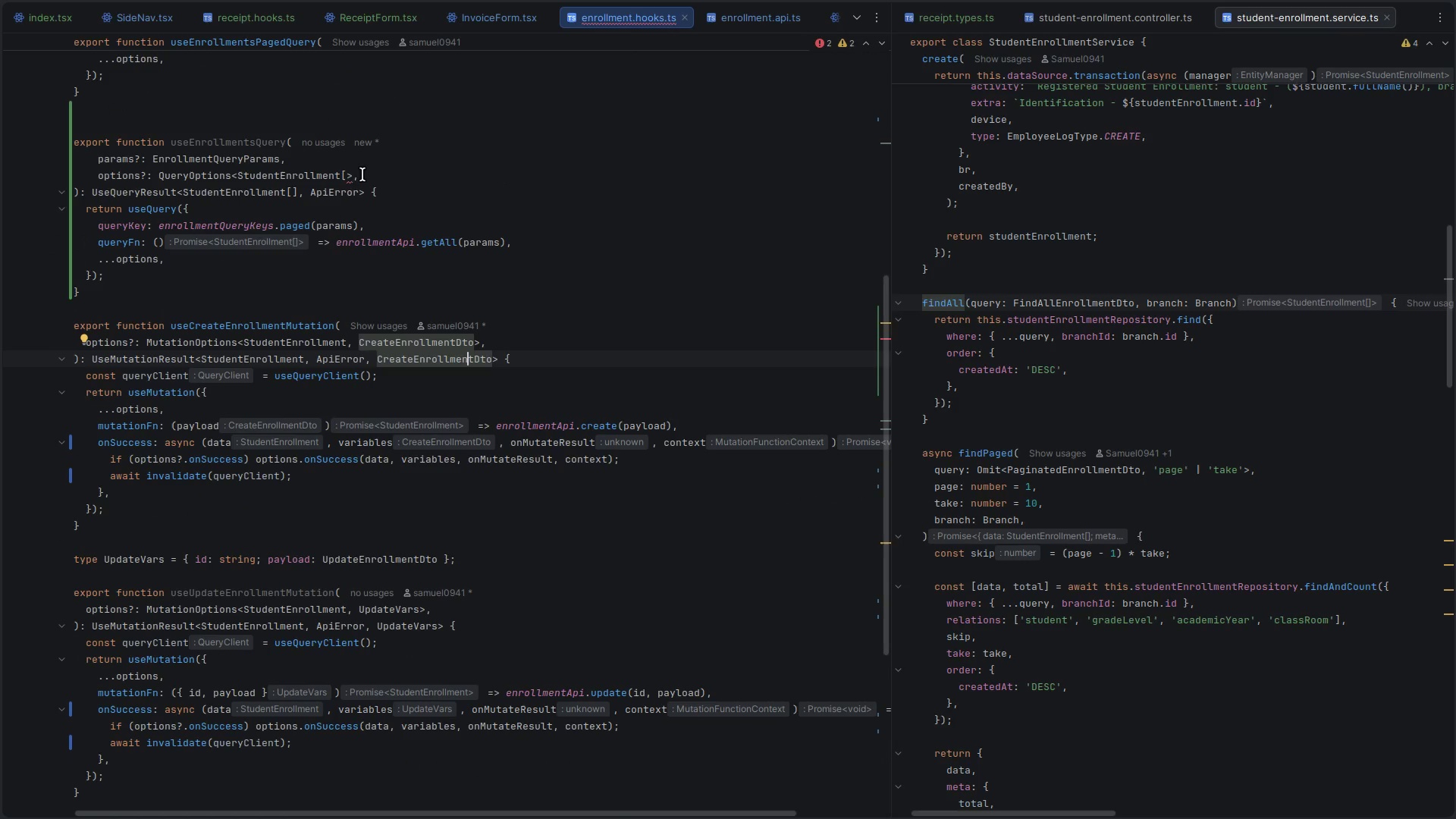 
left_click([363, 177])
 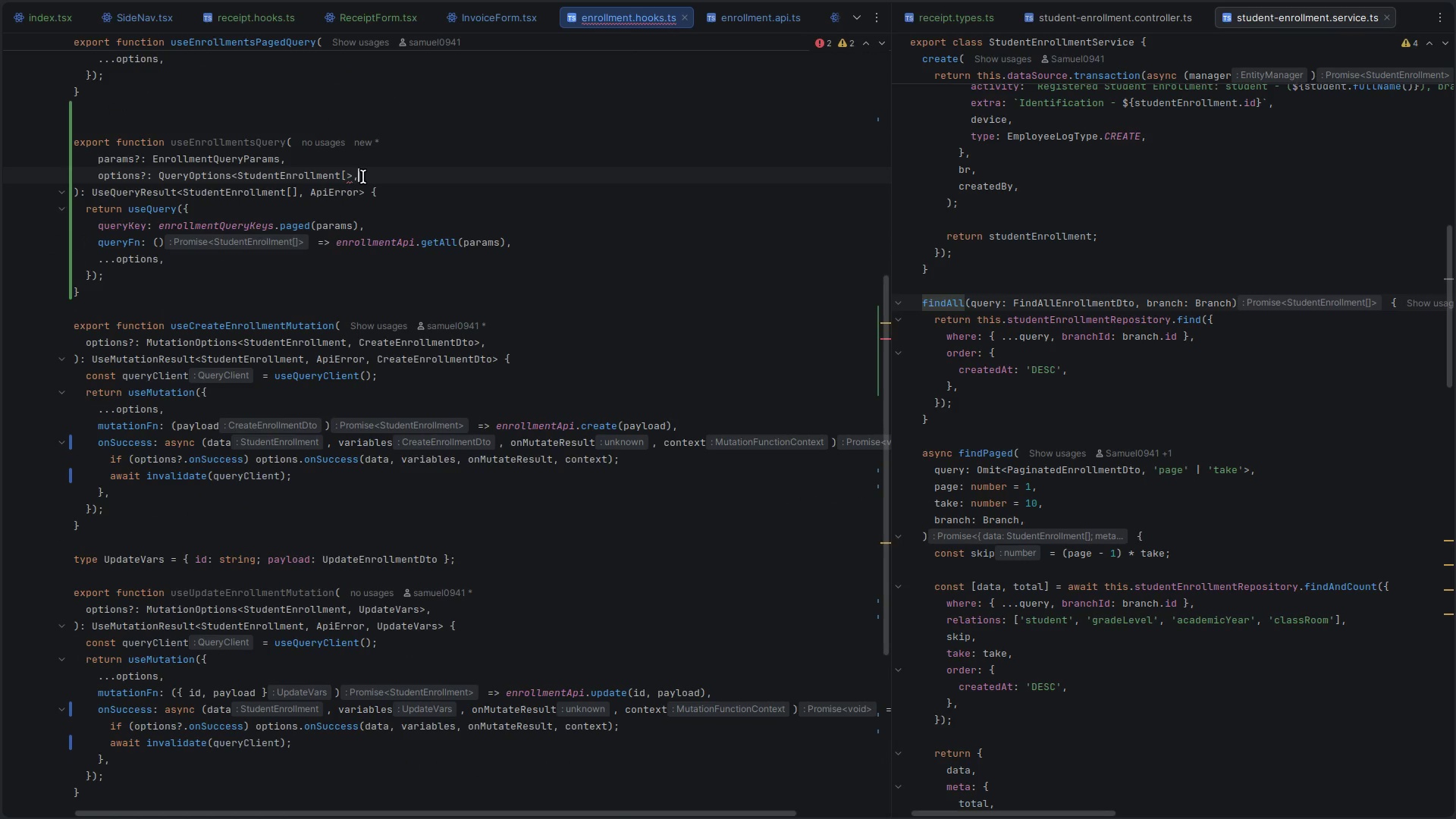 
key(ArrowLeft)
 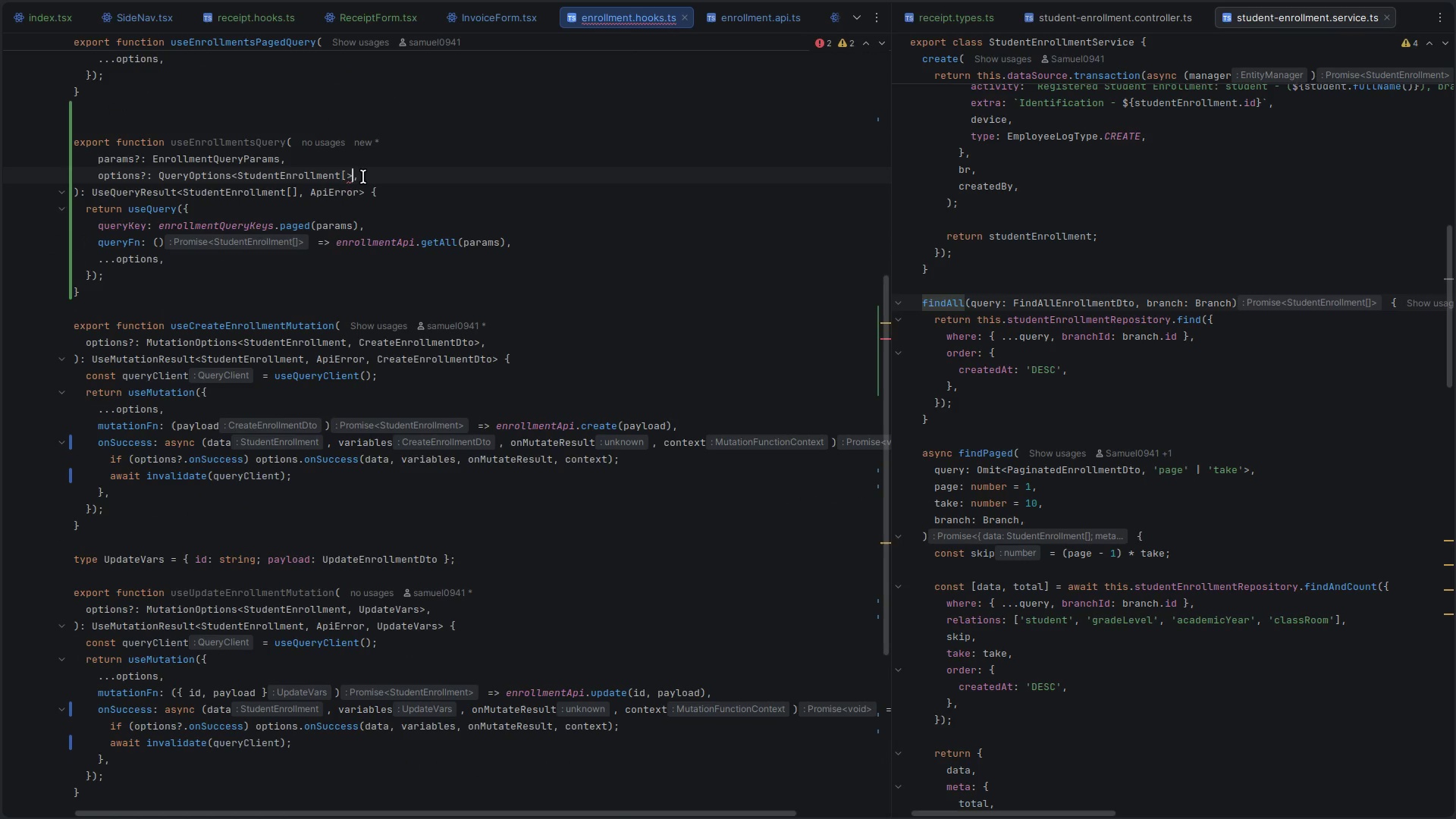 
key(ArrowLeft)
 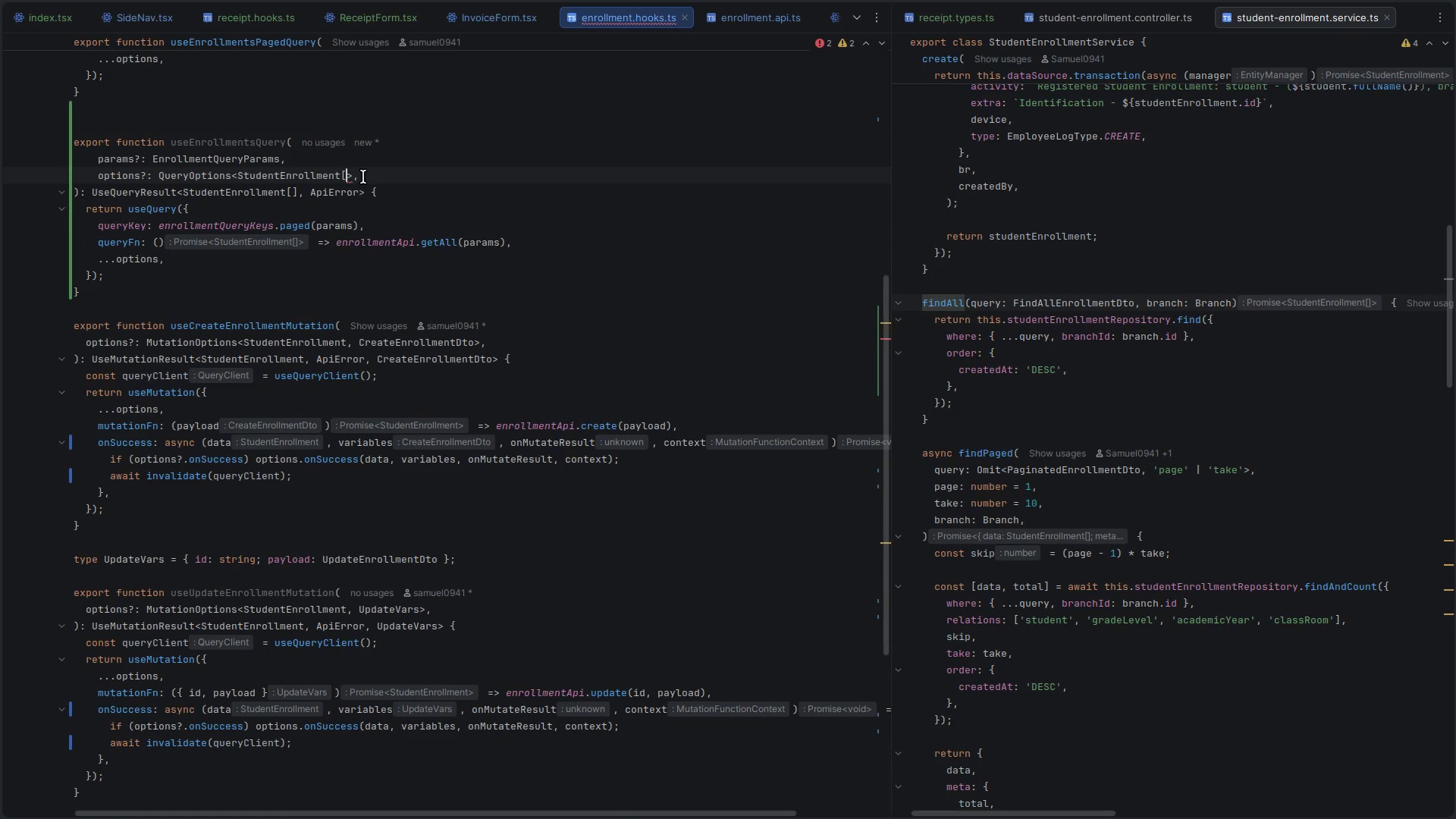 
key(BracketRight)
 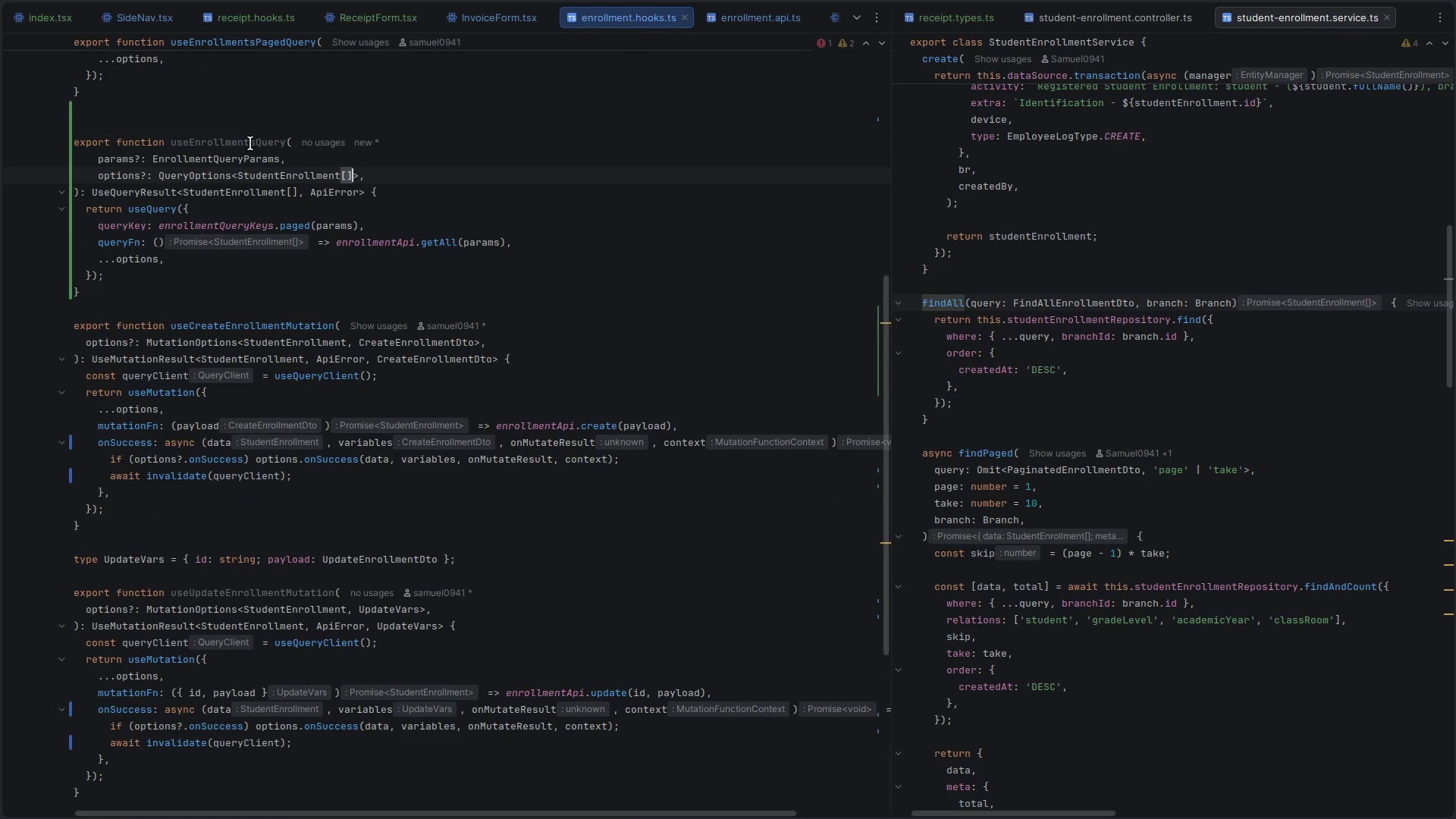 
double_click([238, 143])
 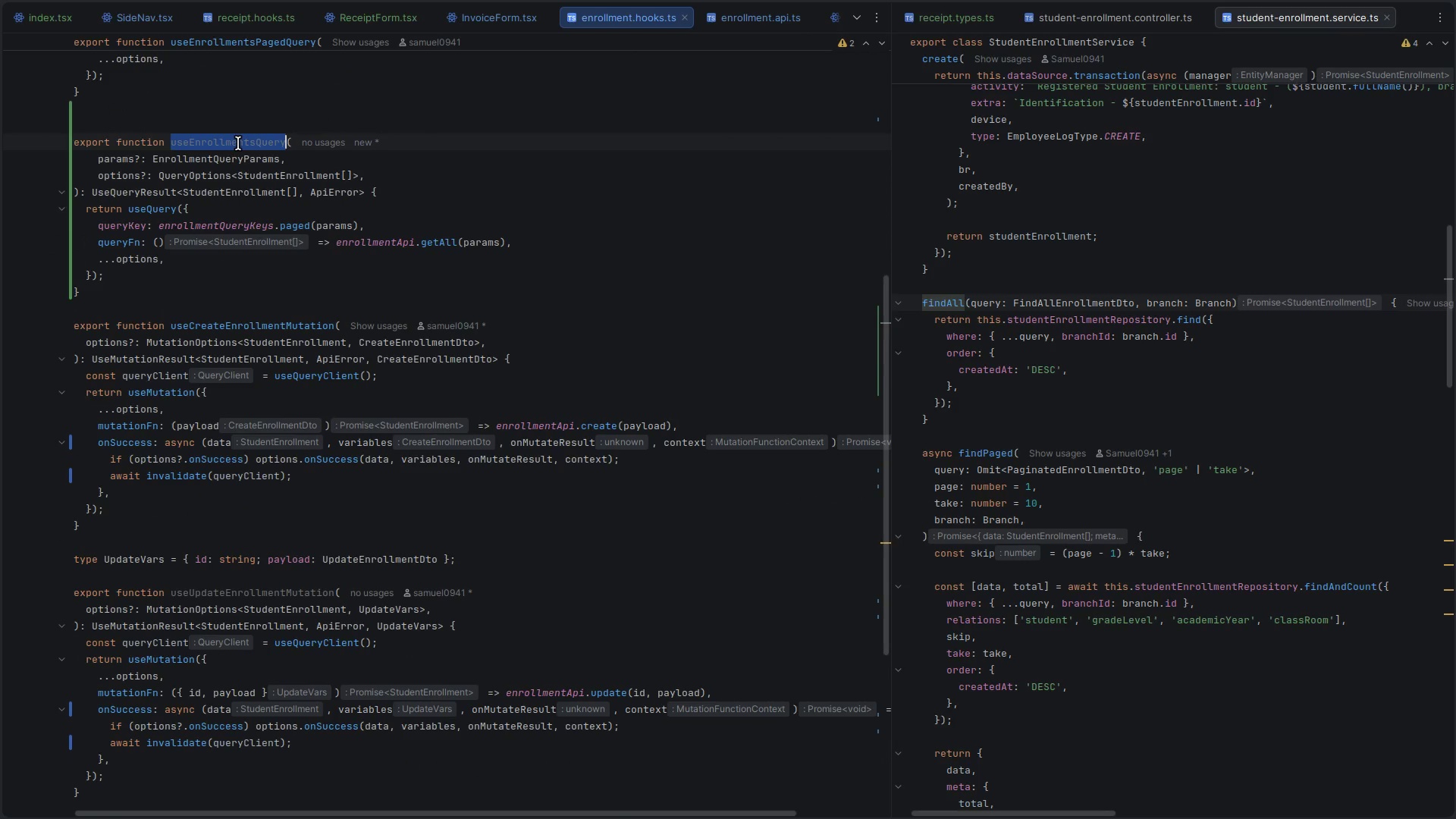 
key(Control+ControlLeft)
 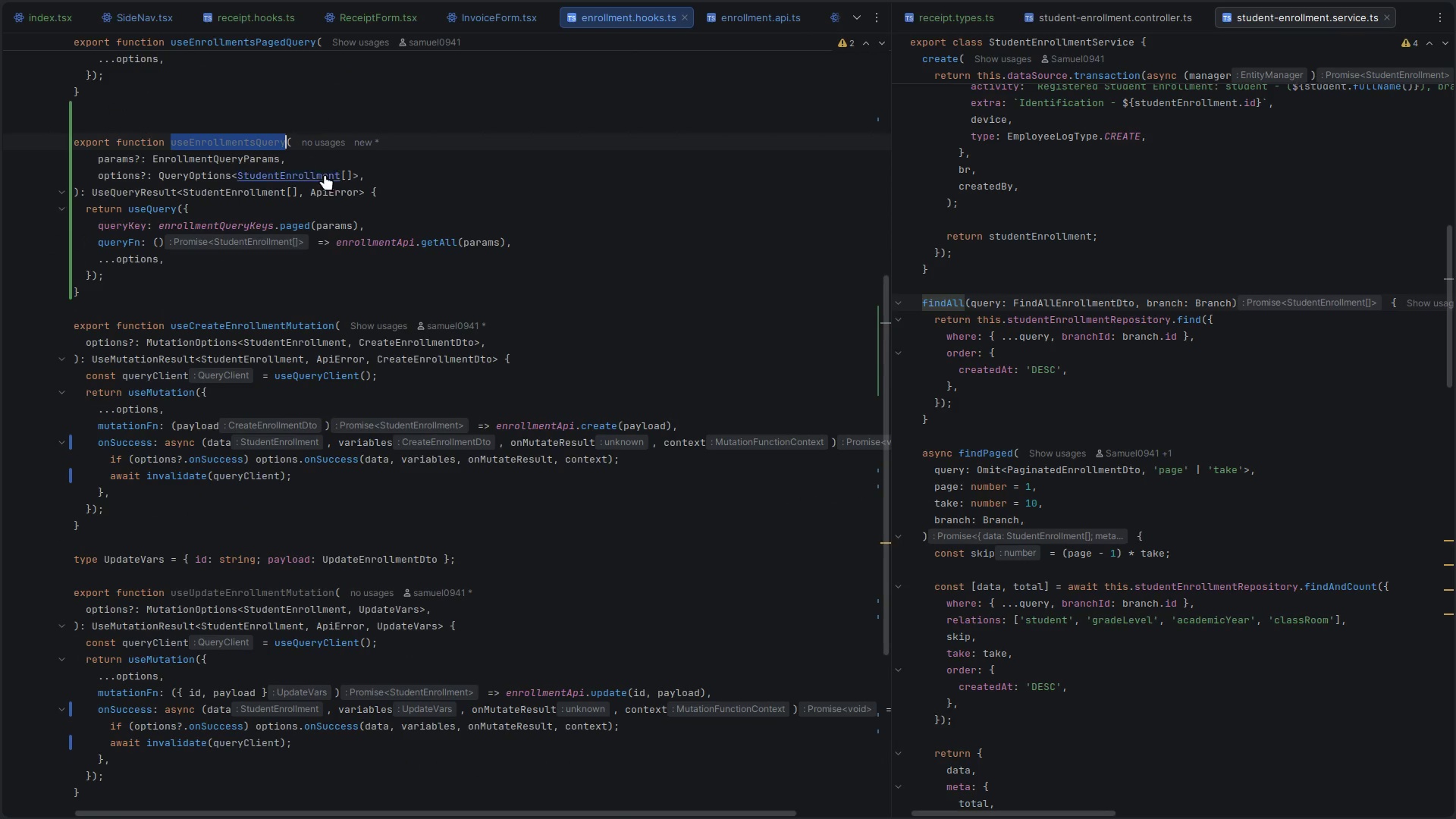 
key(Control+C)
 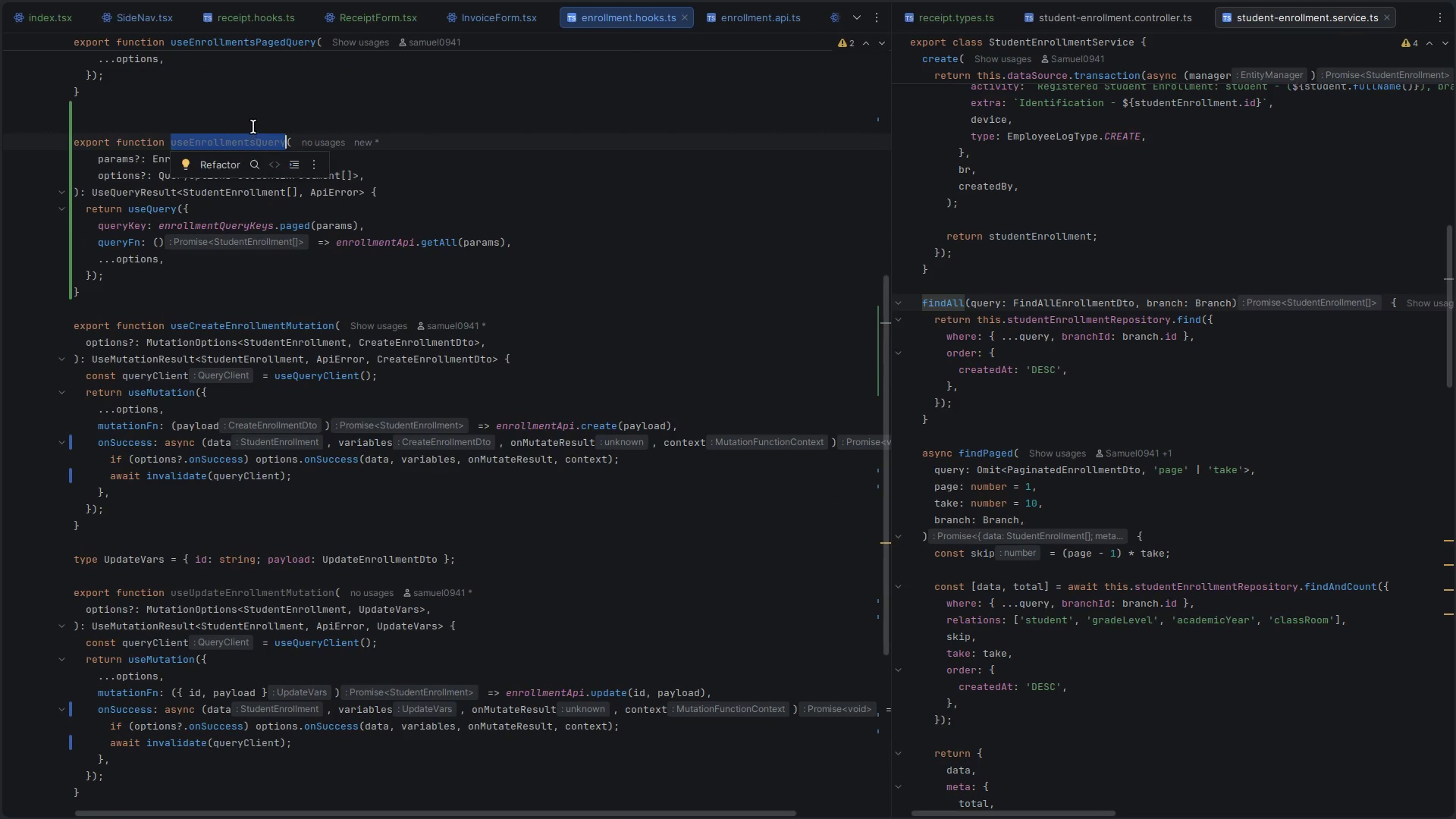 
left_click([253, 127])
 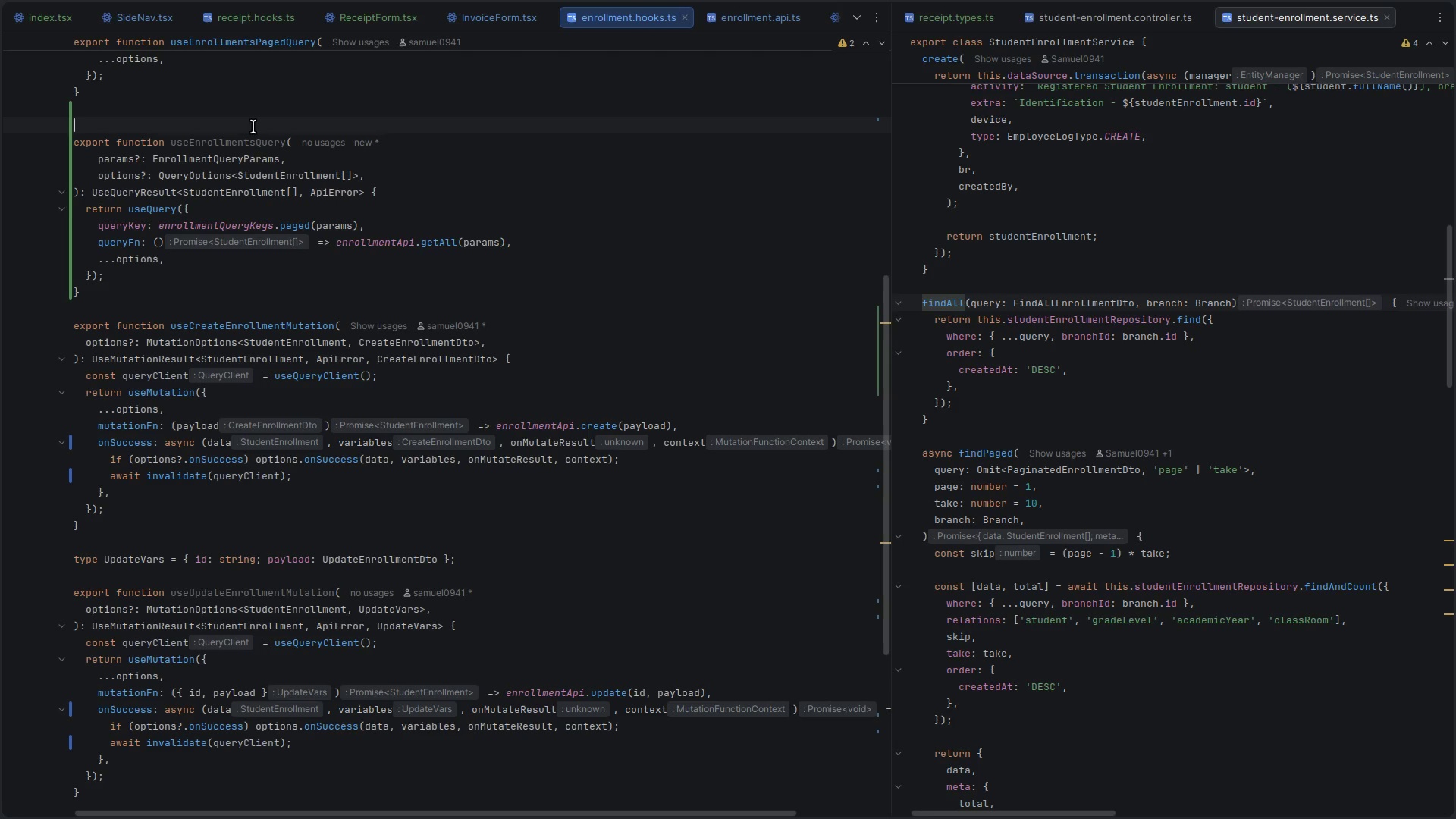 
key(Backspace)
 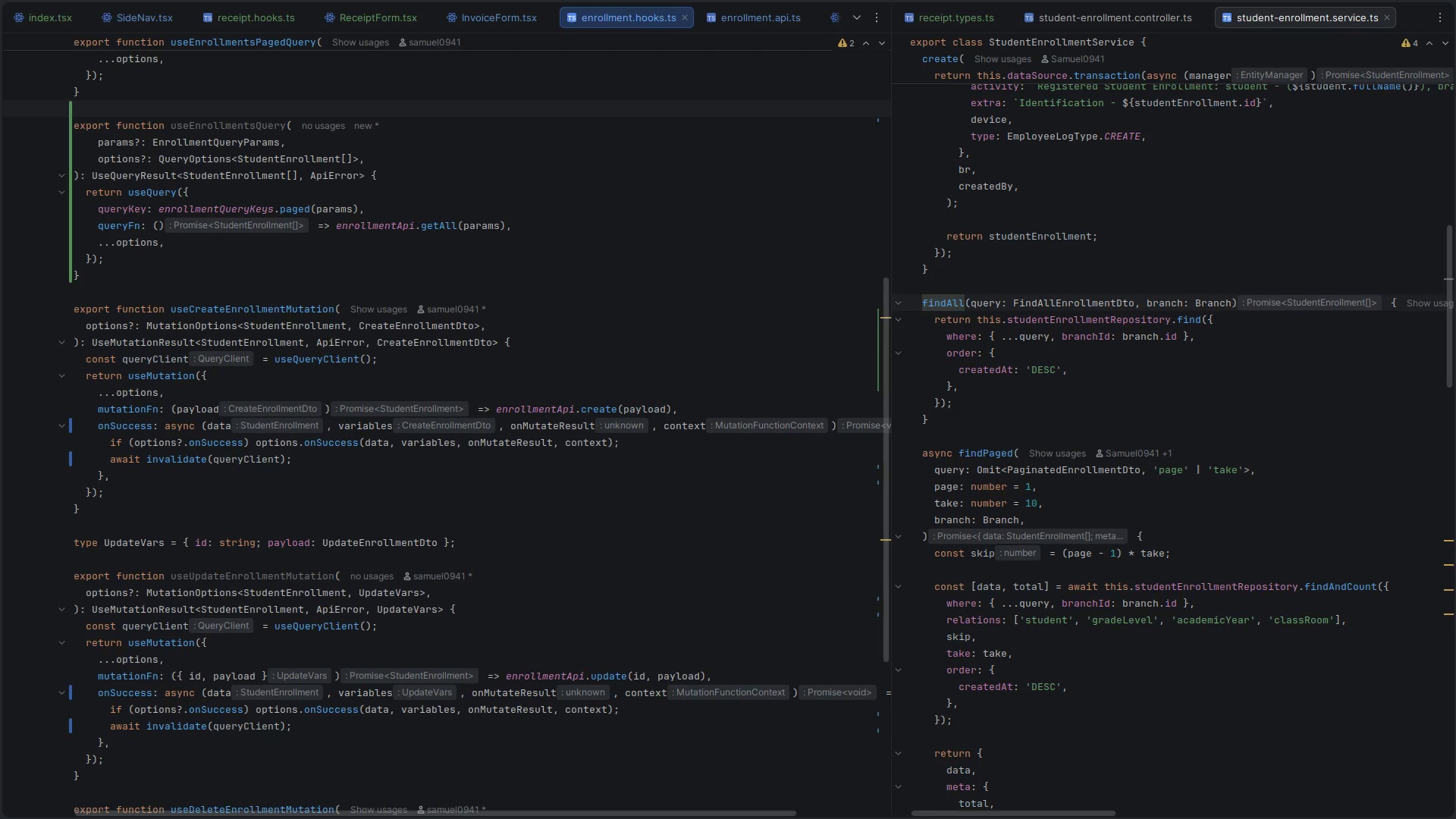 
key(Control+ControlLeft)
 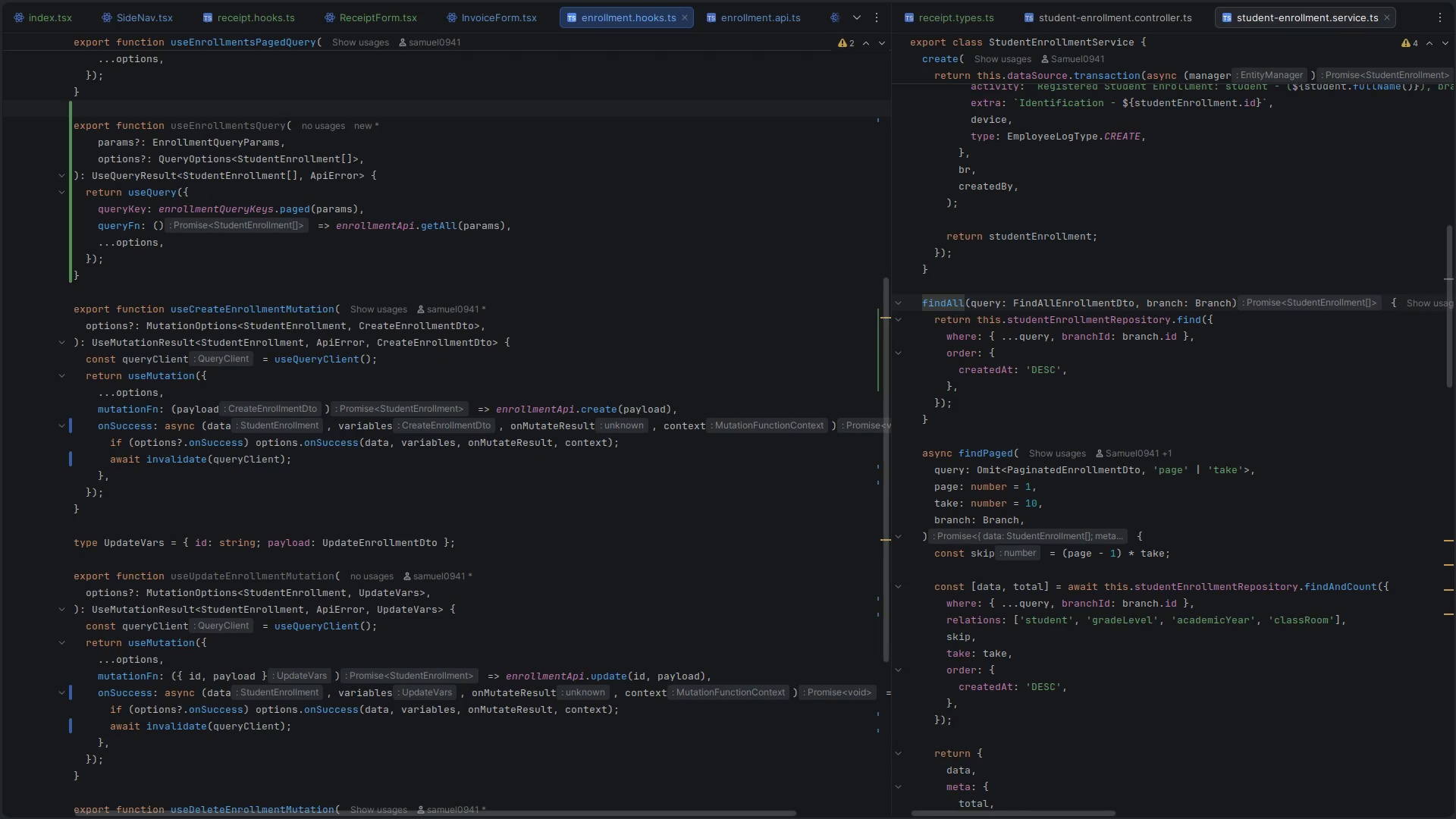 
key(Control+S)
 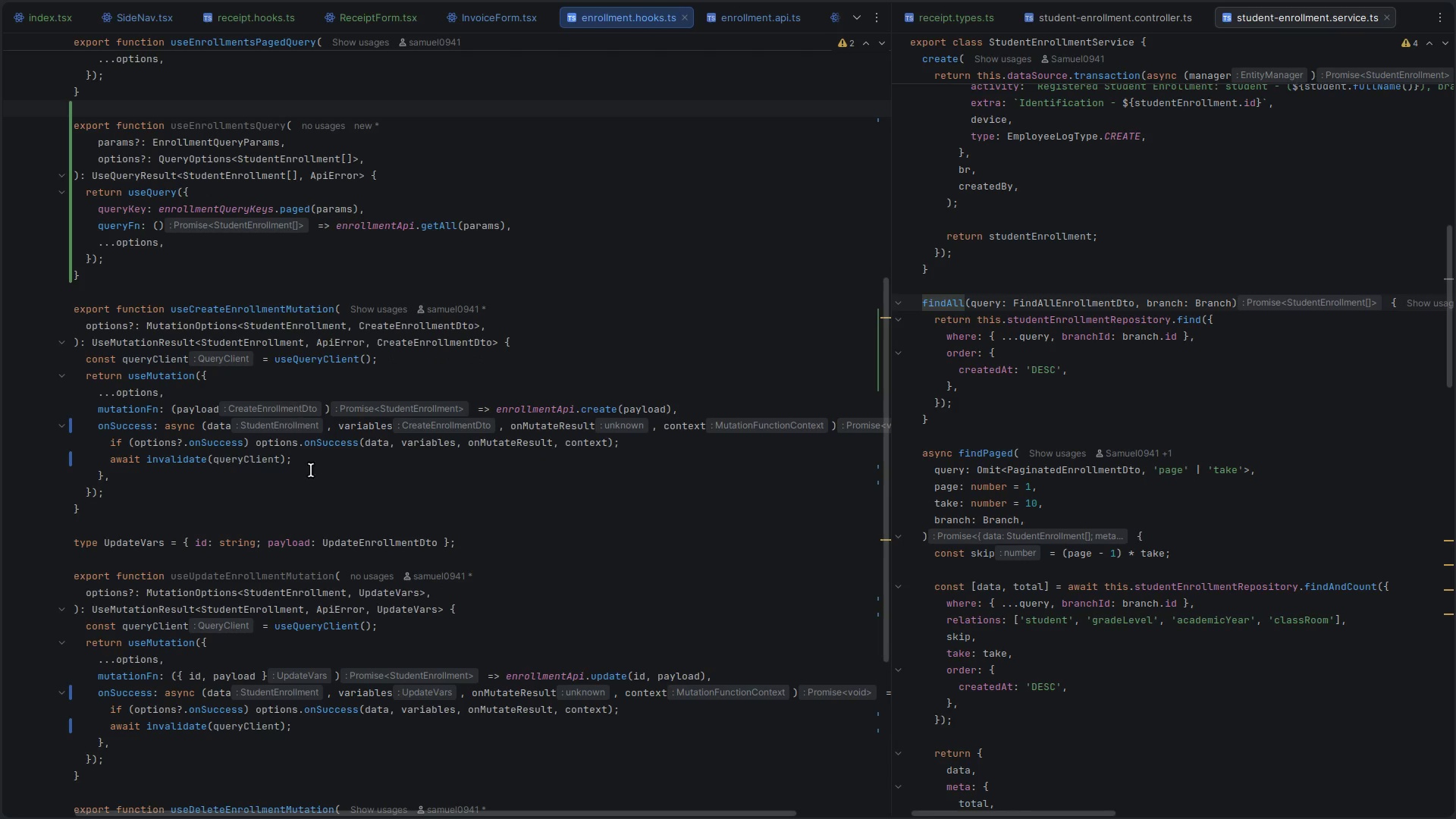 
scroll: coordinate [322, 467], scroll_direction: down, amount: 2.0
 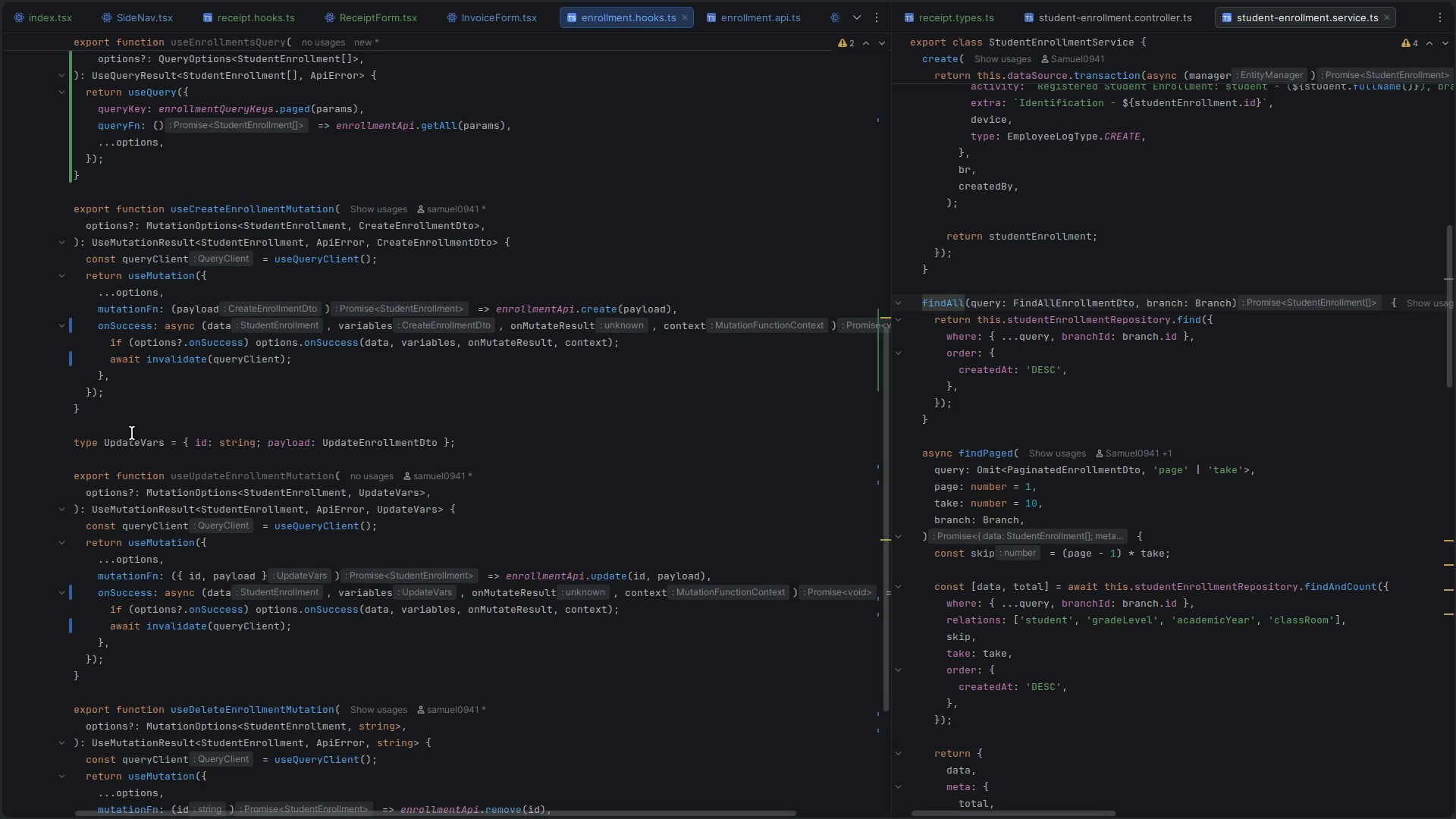 
double_click([126, 438])
 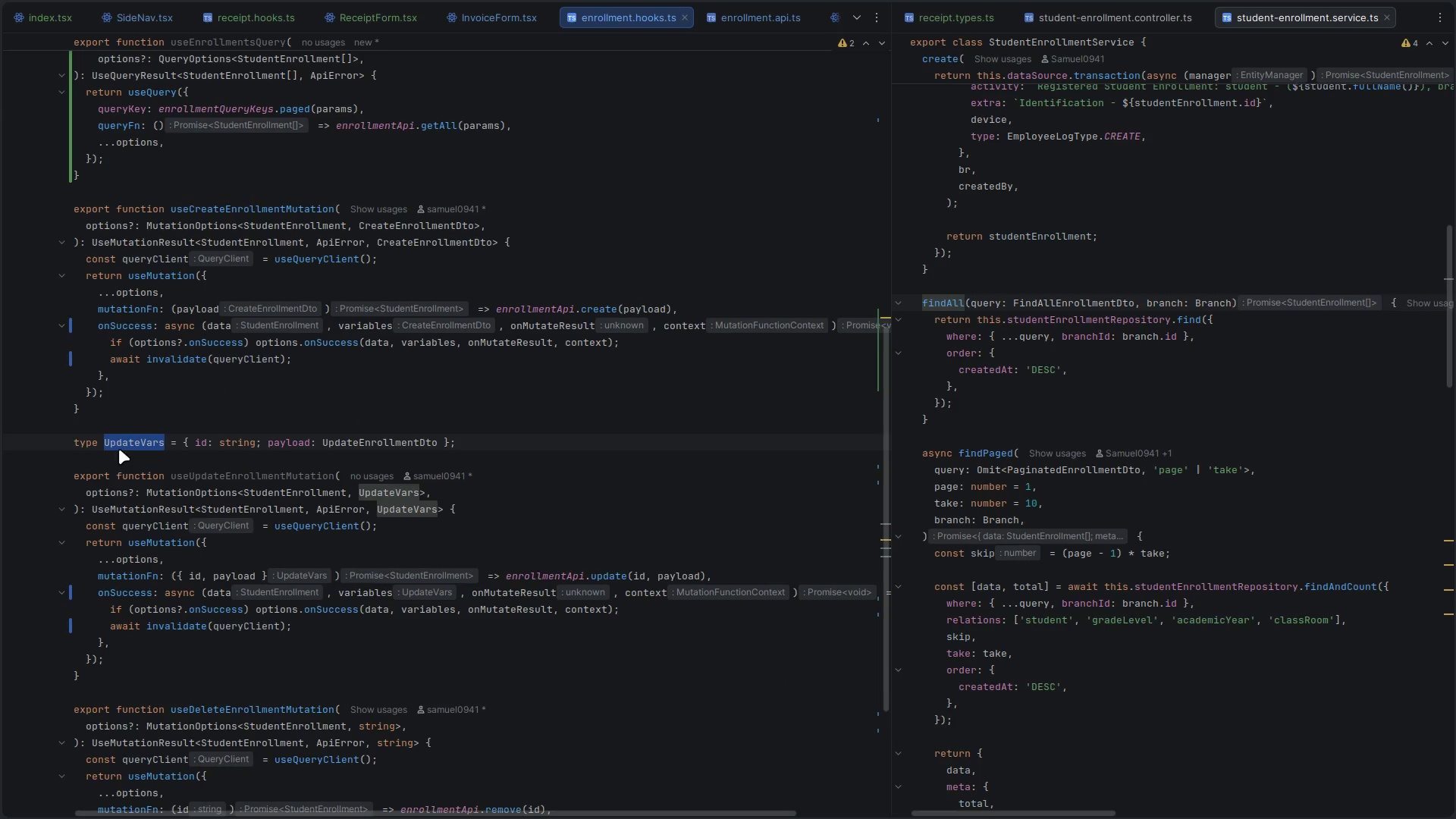 
scroll: coordinate [121, 458], scroll_direction: up, amount: 5.0
 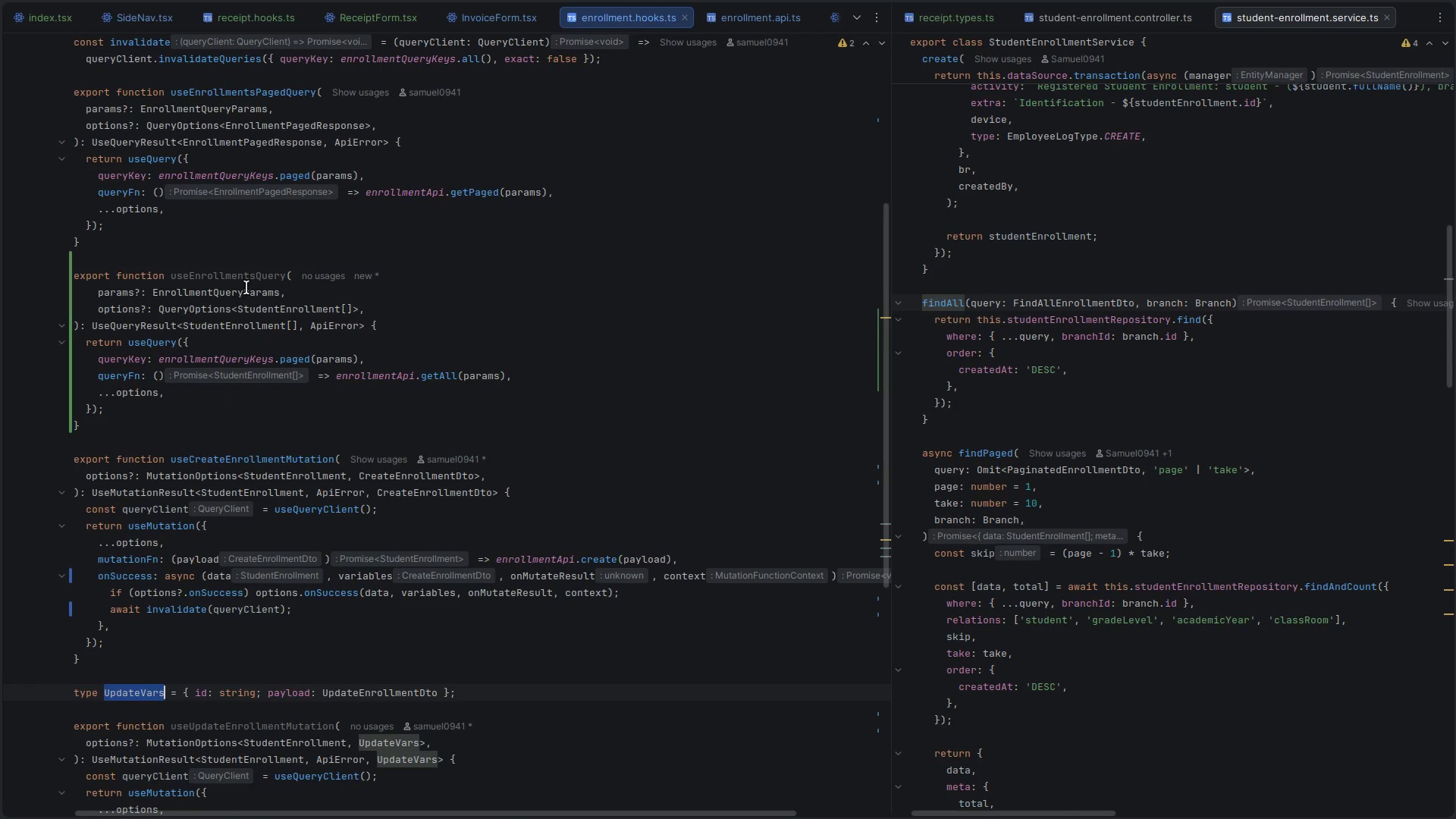 
left_click([256, 271])
 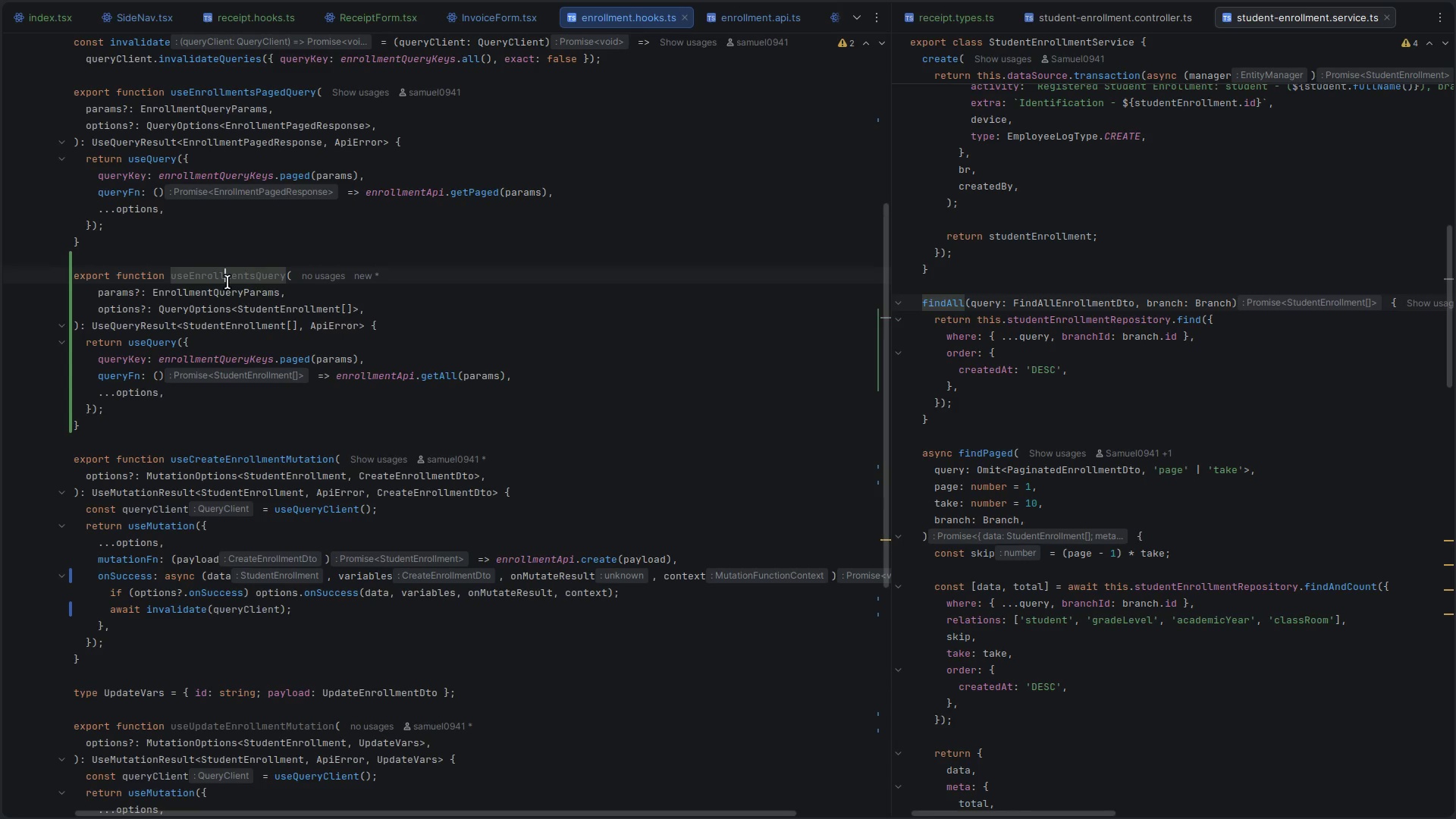 
double_click([228, 282])
 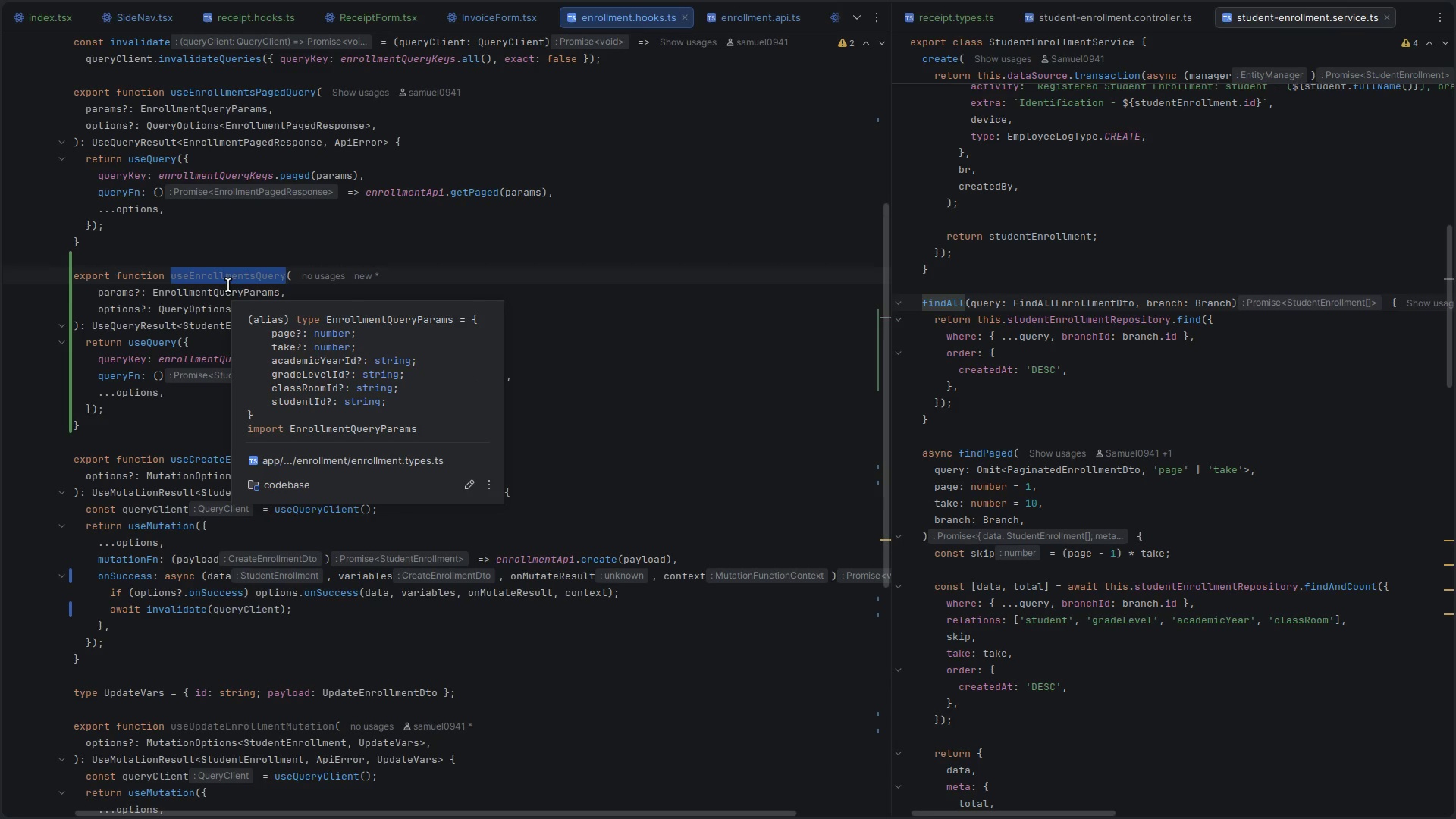 
key(Control+C)
 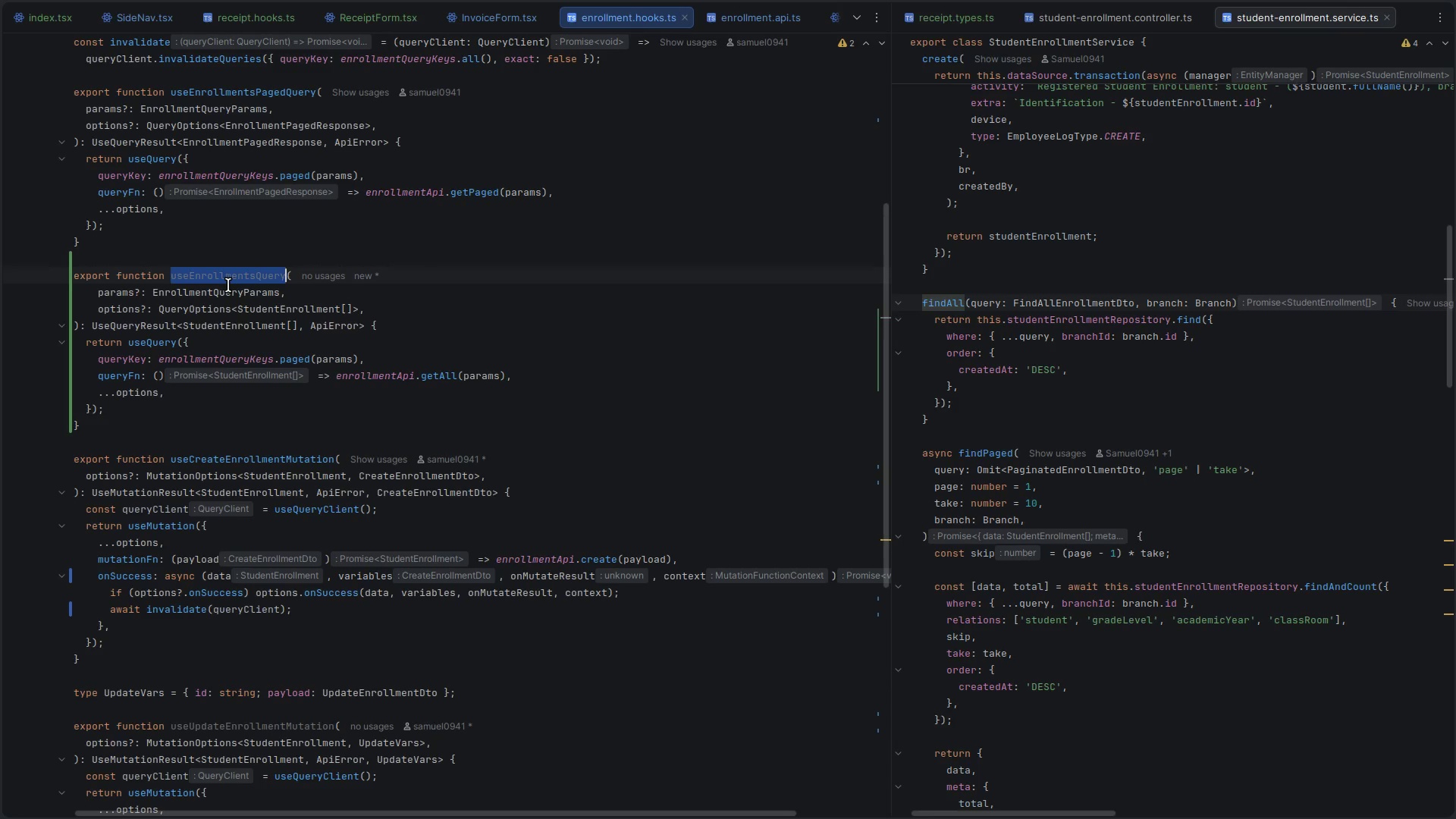 
key(Control+W)
 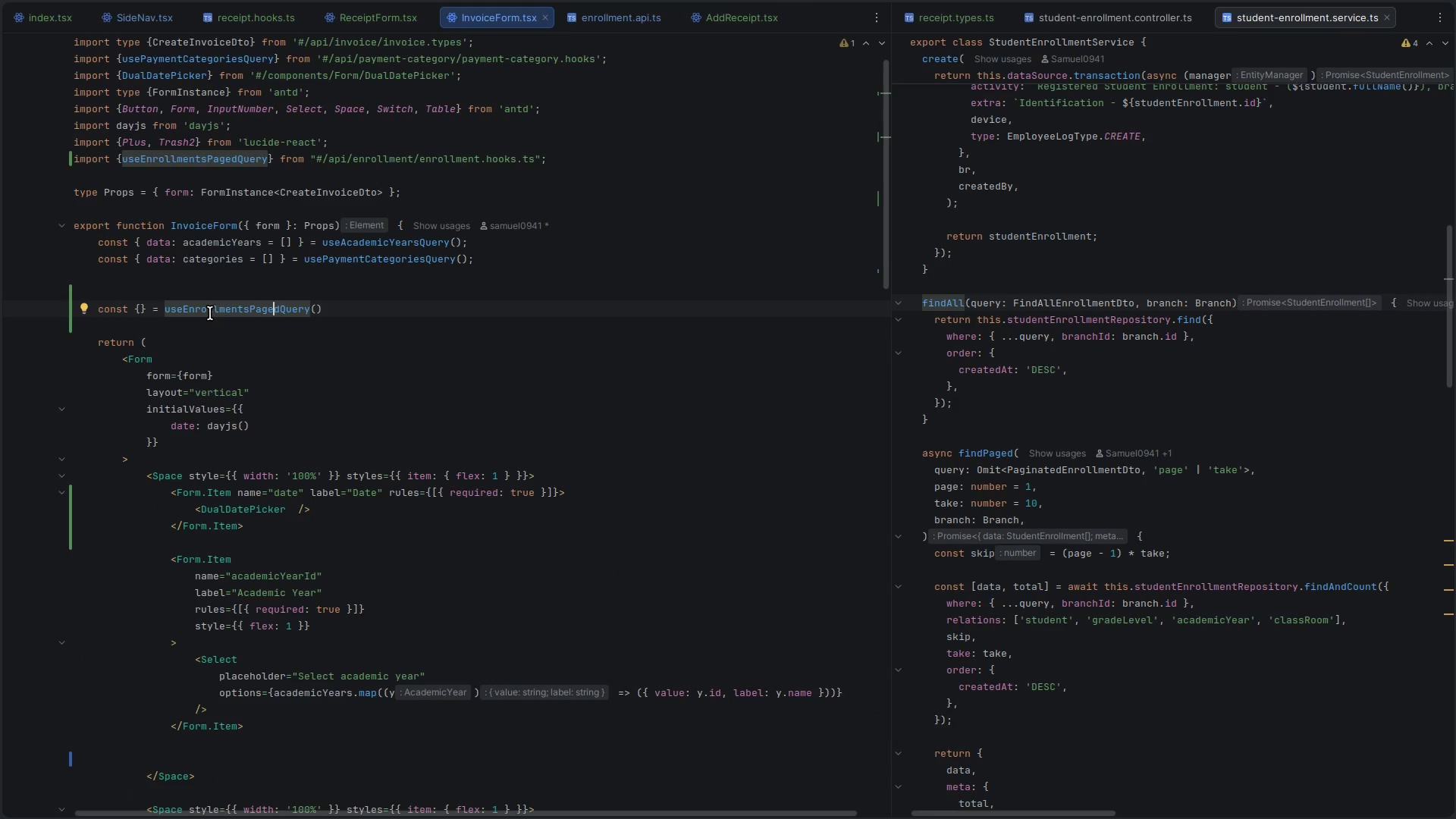 
left_click([255, 309])
 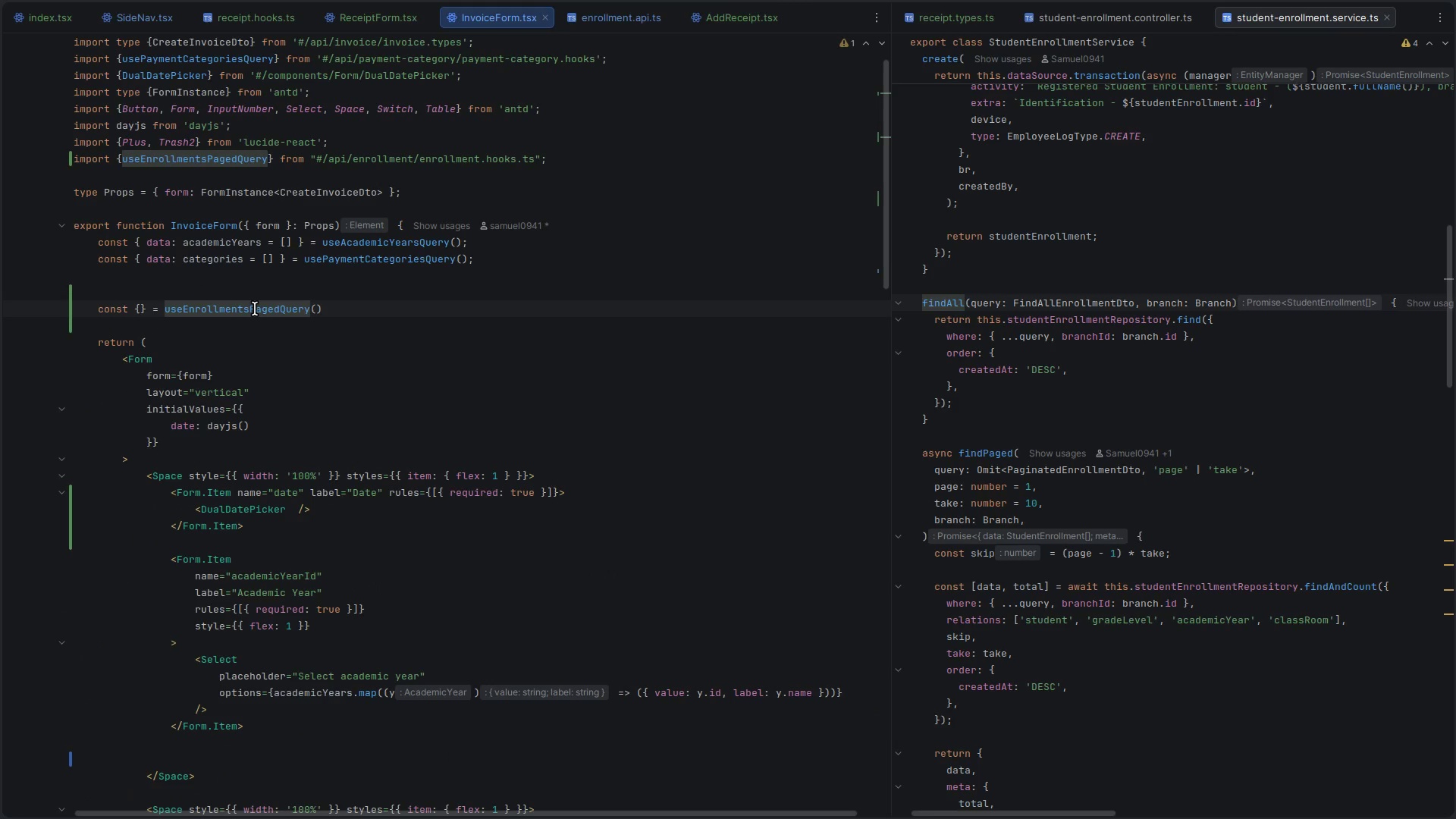 
left_click([255, 309])
 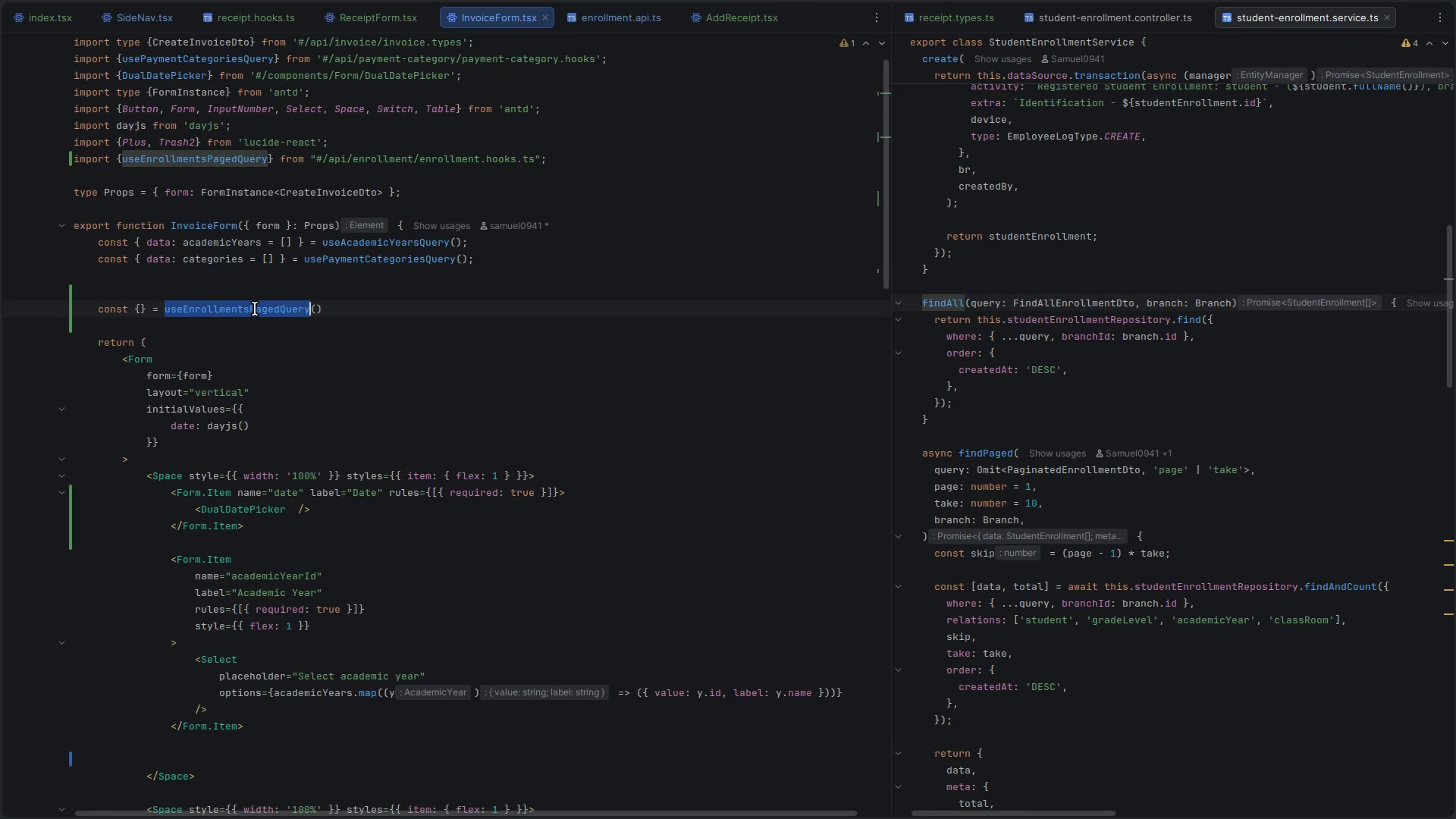 
key(Control+V)
 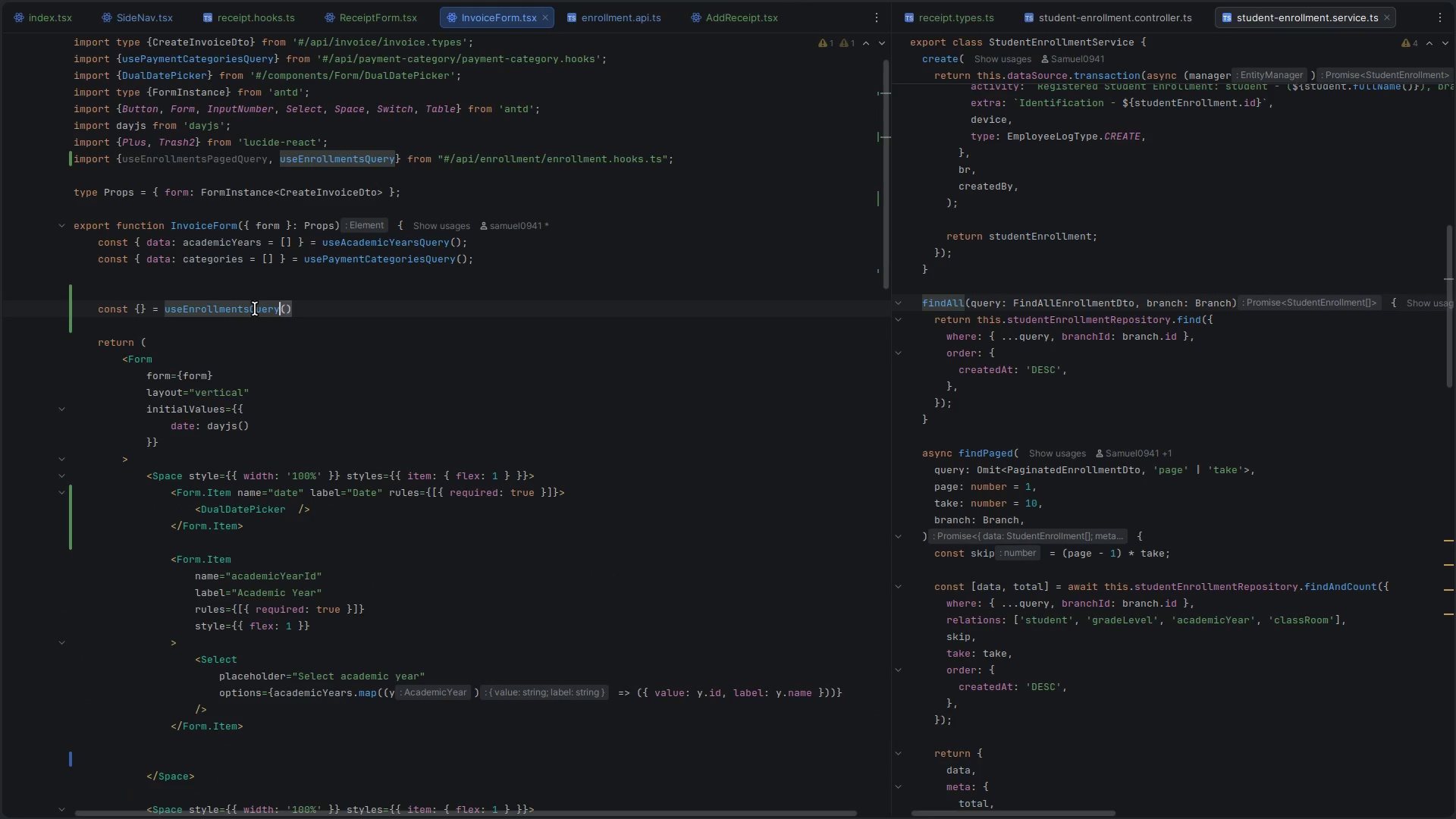 
key(Backspace)
 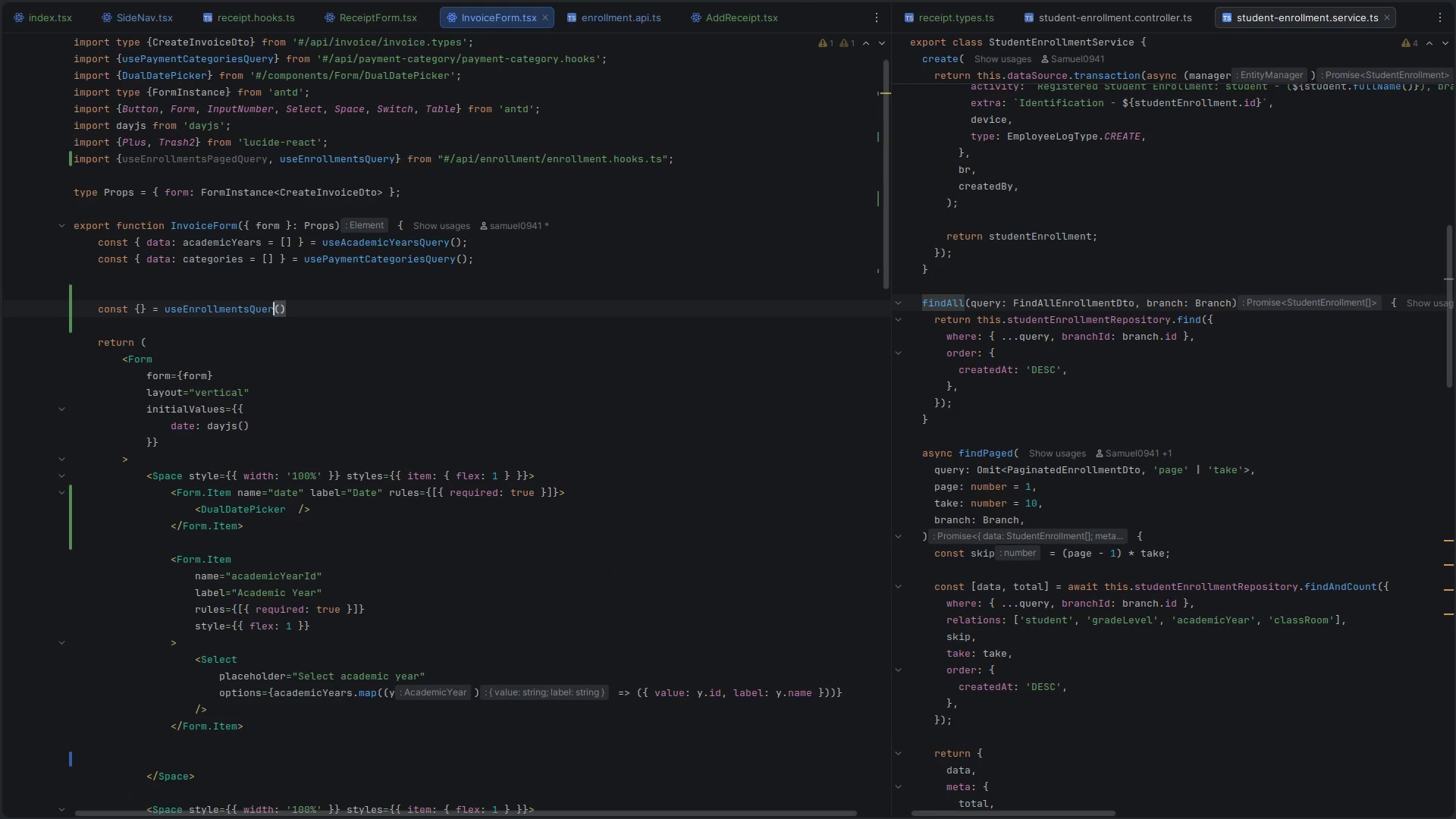 
key(Y)
 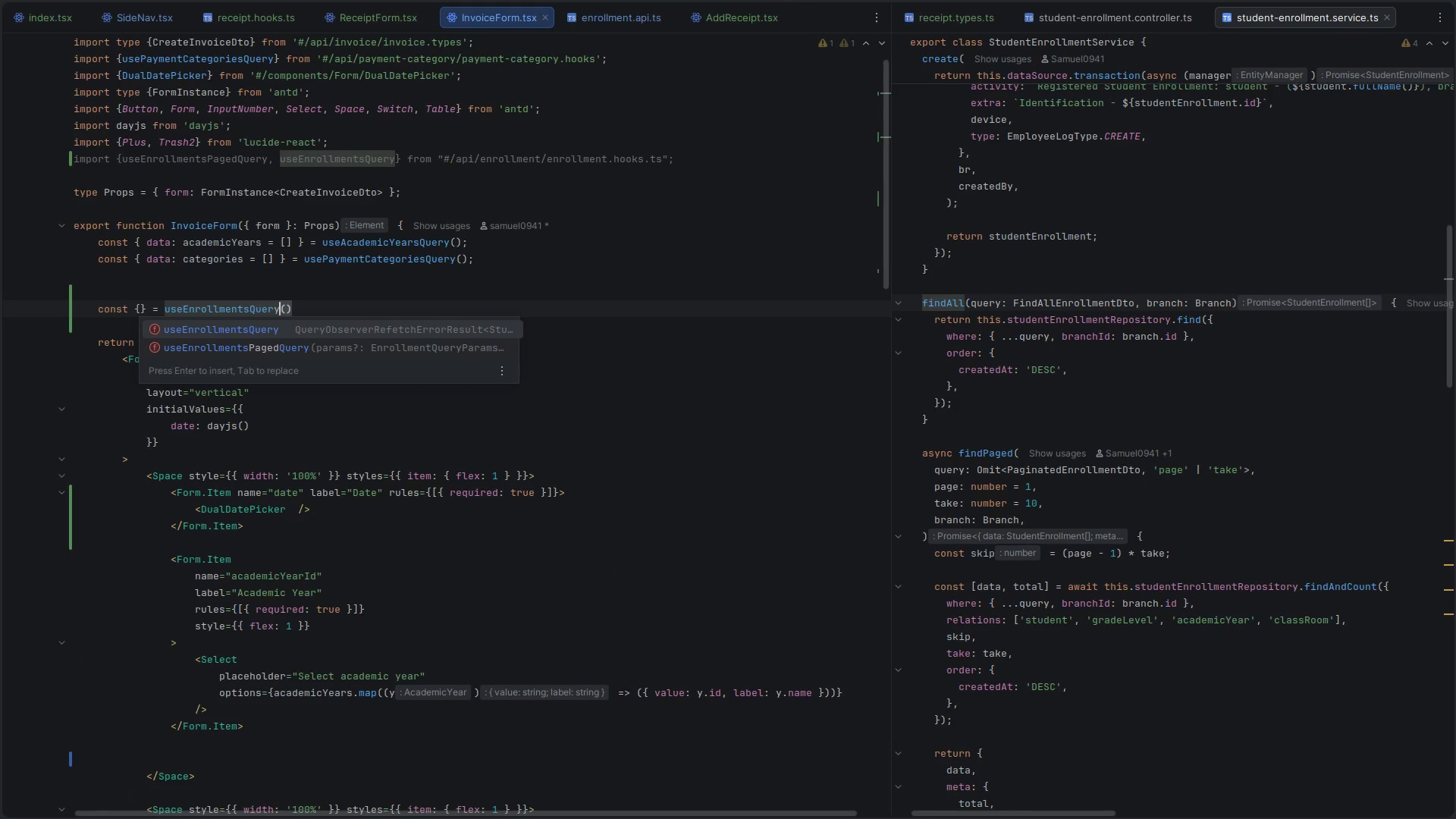 
key(Enter)
 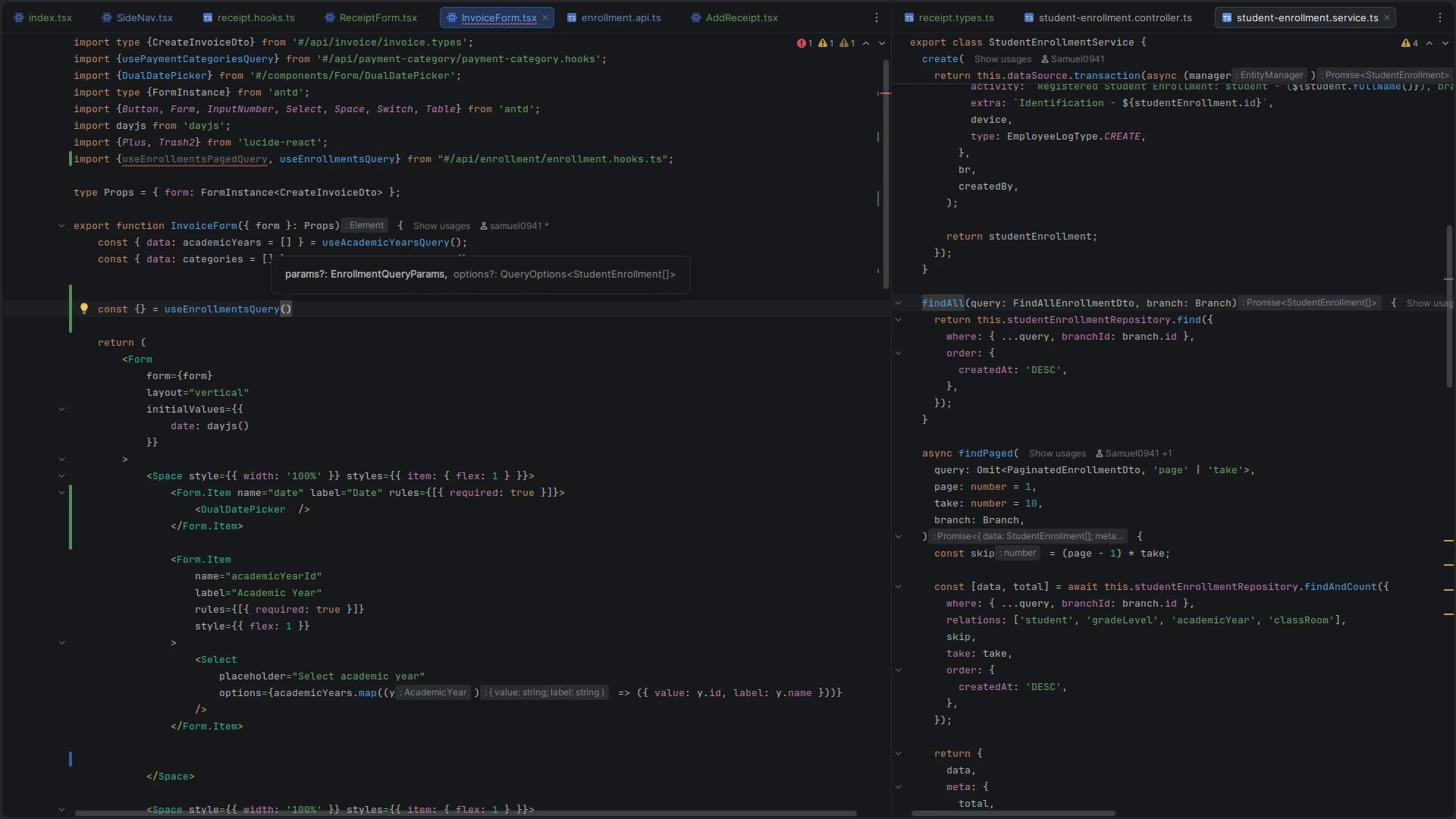 
key(Escape)
 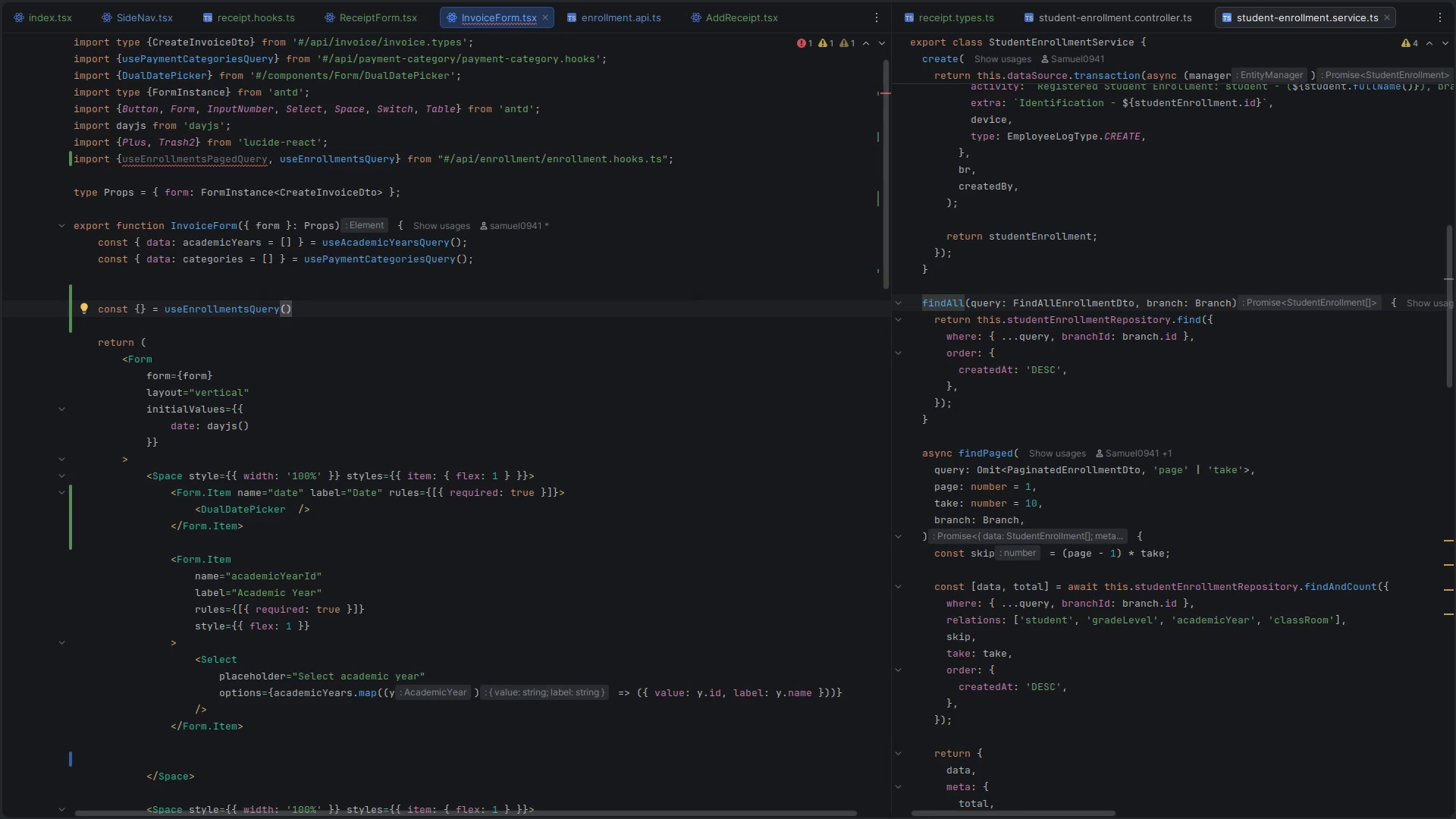 
key(ArrowUp)
 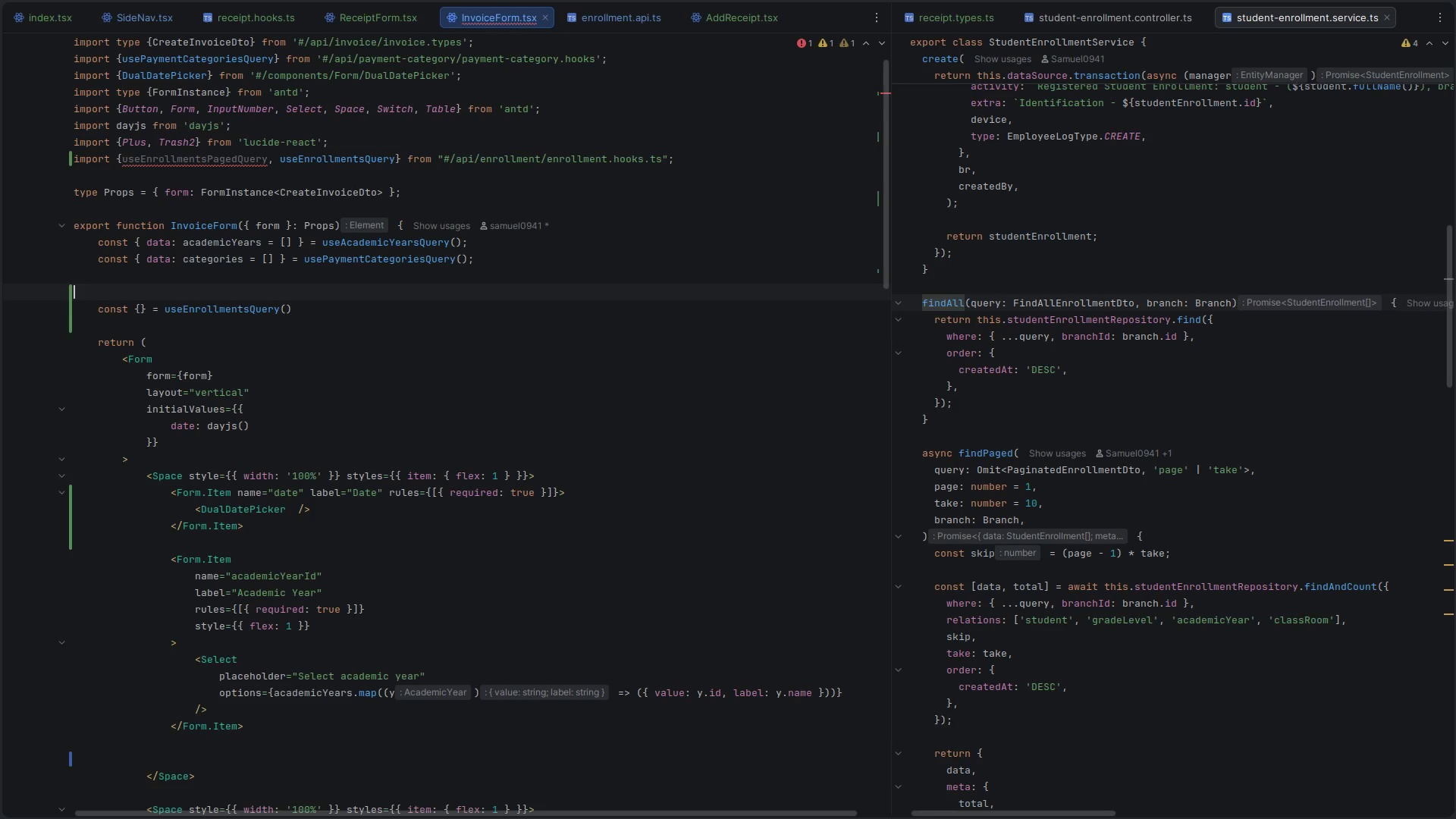 
key(Enter)
 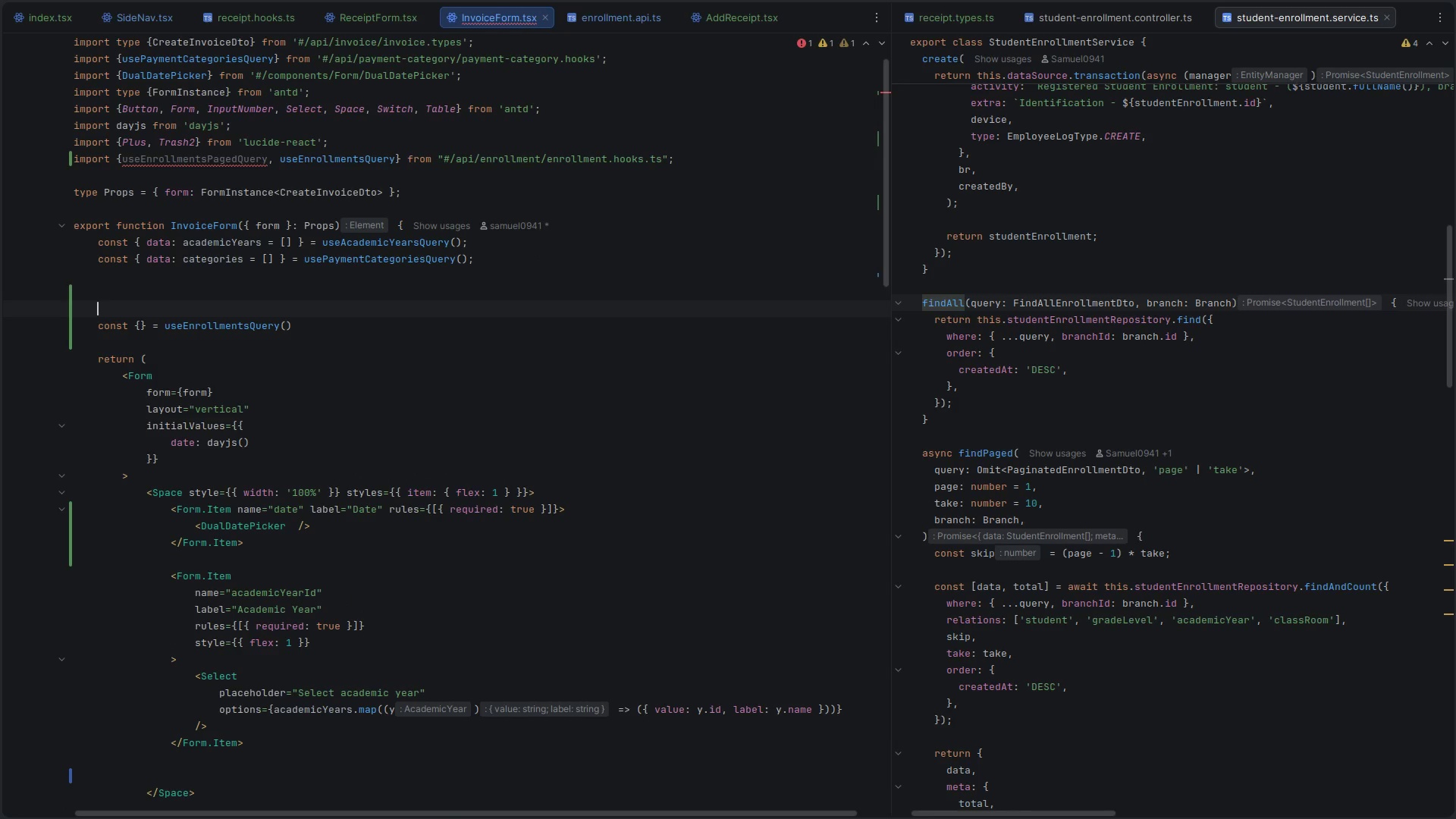 
type(c)
key(Backspace)
type(acad)
key(Backspace)
key(Backspace)
key(Backspace)
key(Backspace)
type(const academicYearId)
 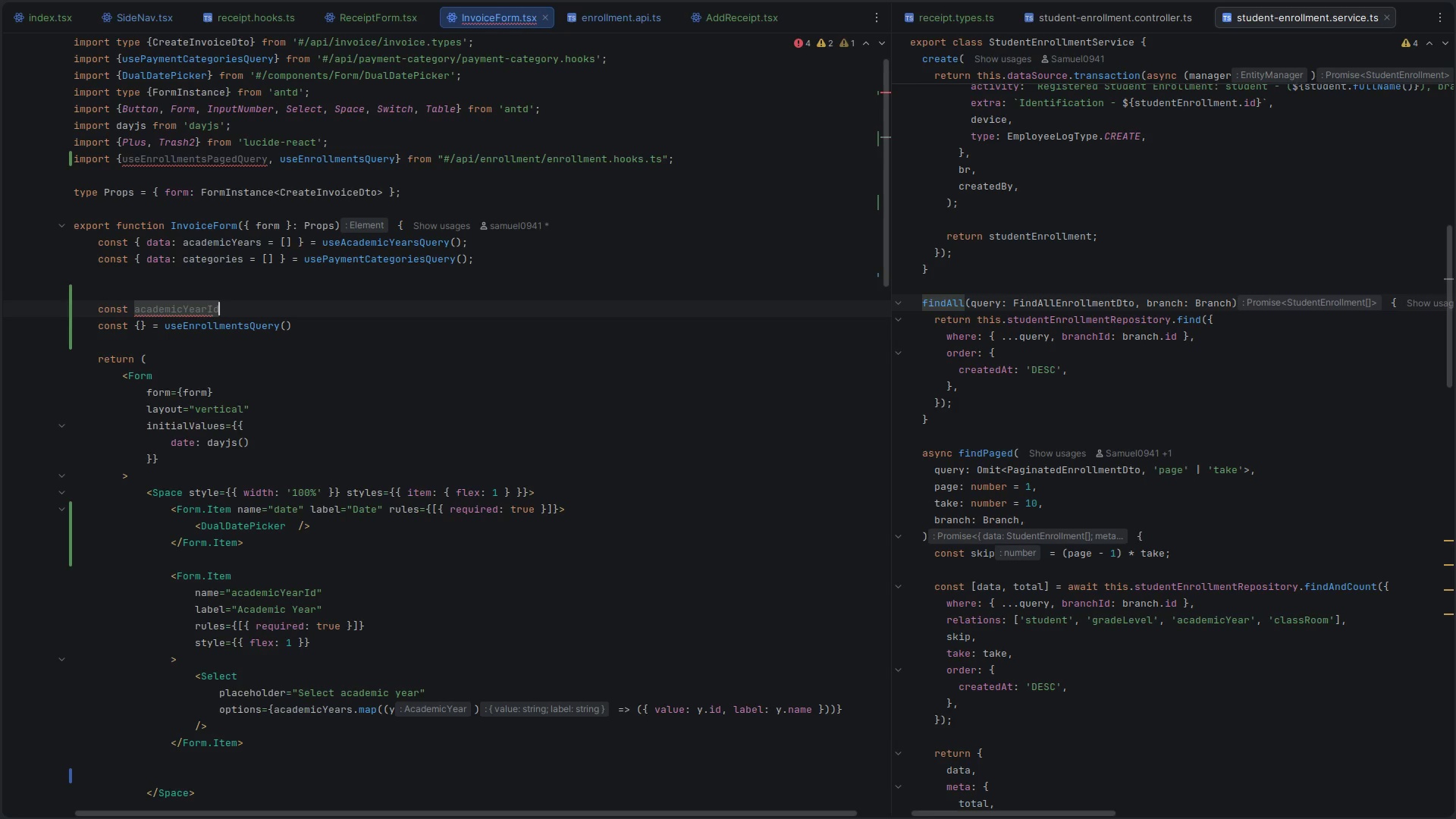 
key(Alt+Control+ArrowLeft)
 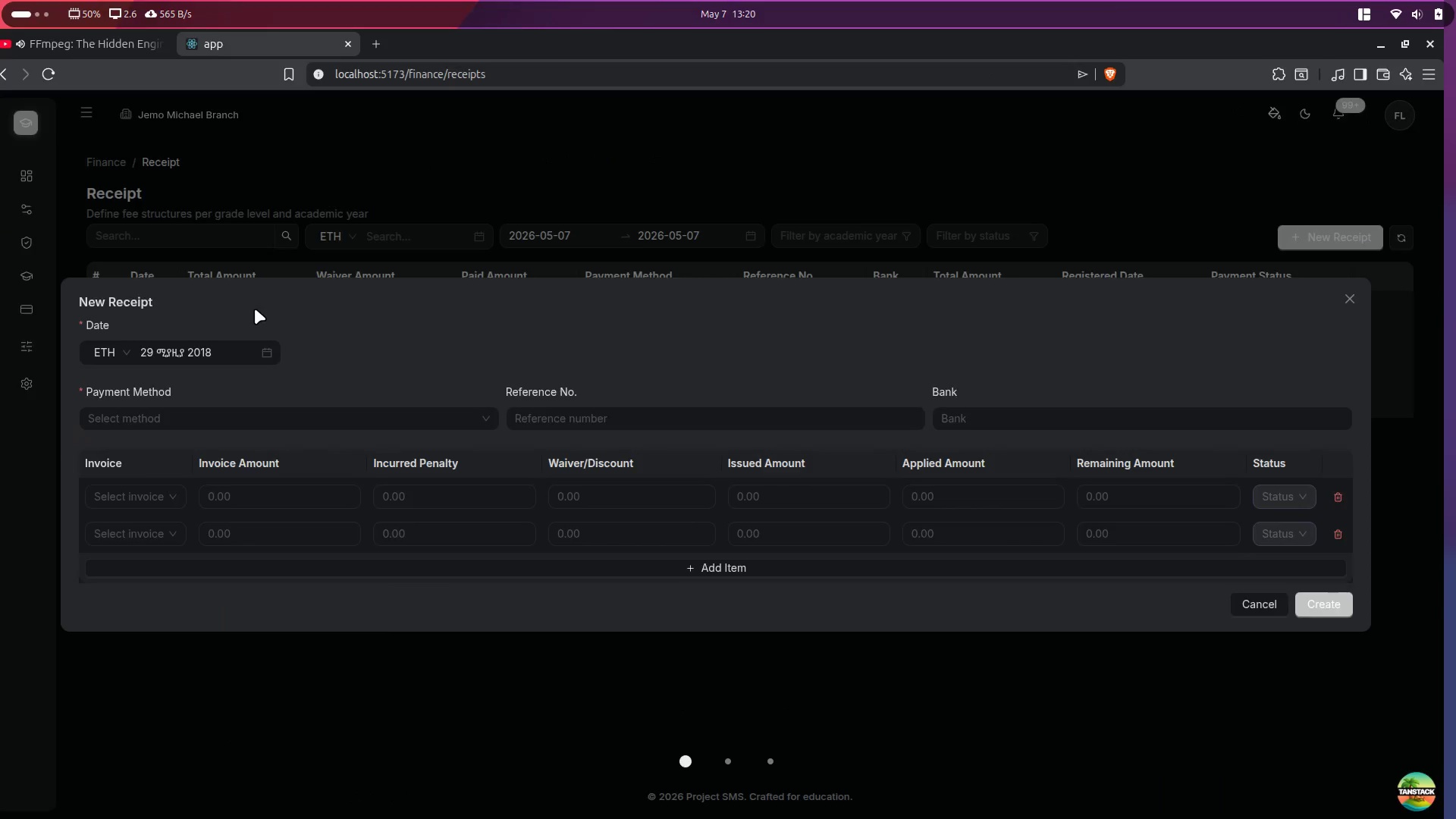 
key(Alt+Control+ArrowRight)
 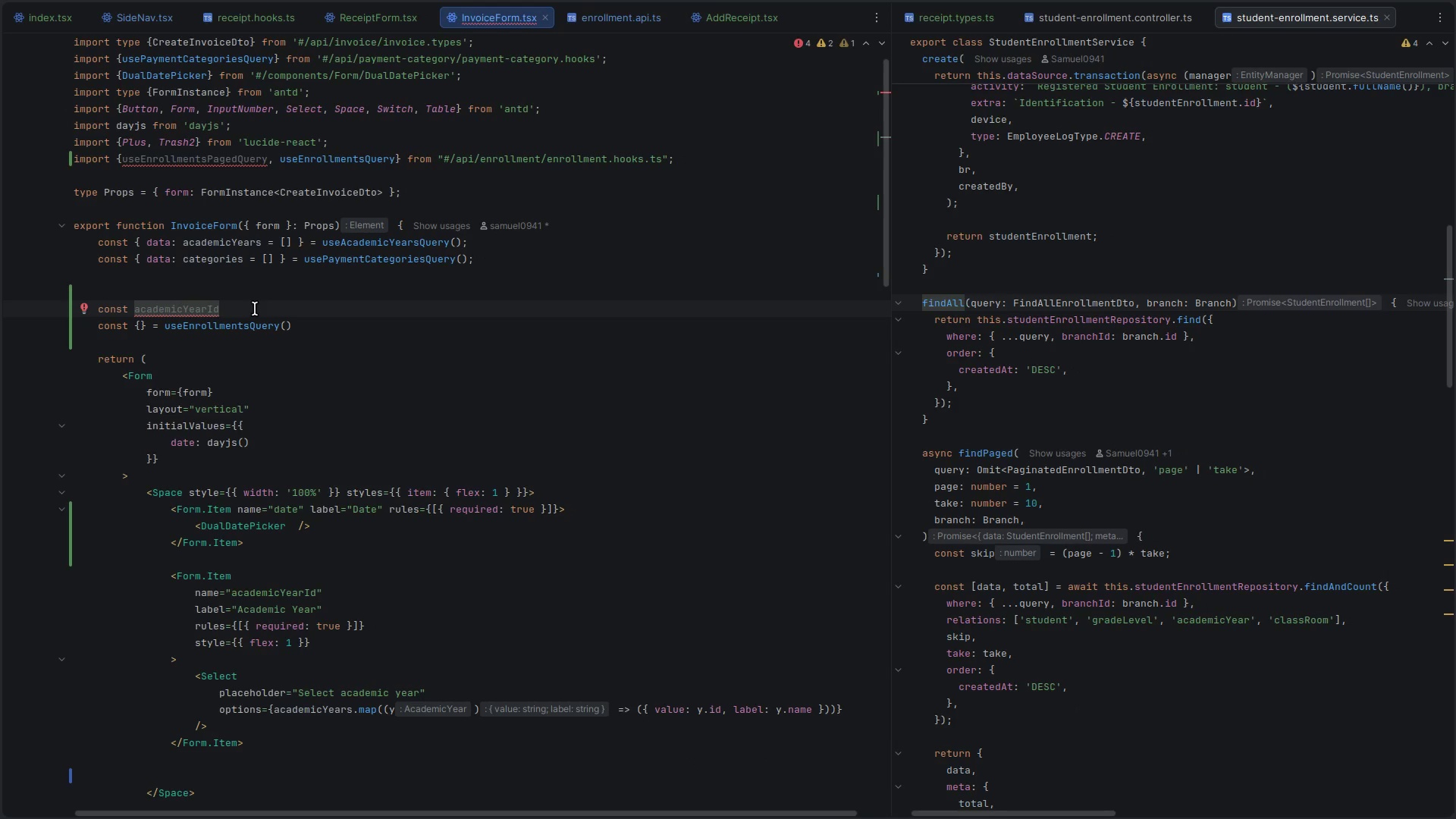 
wait(5.62)
 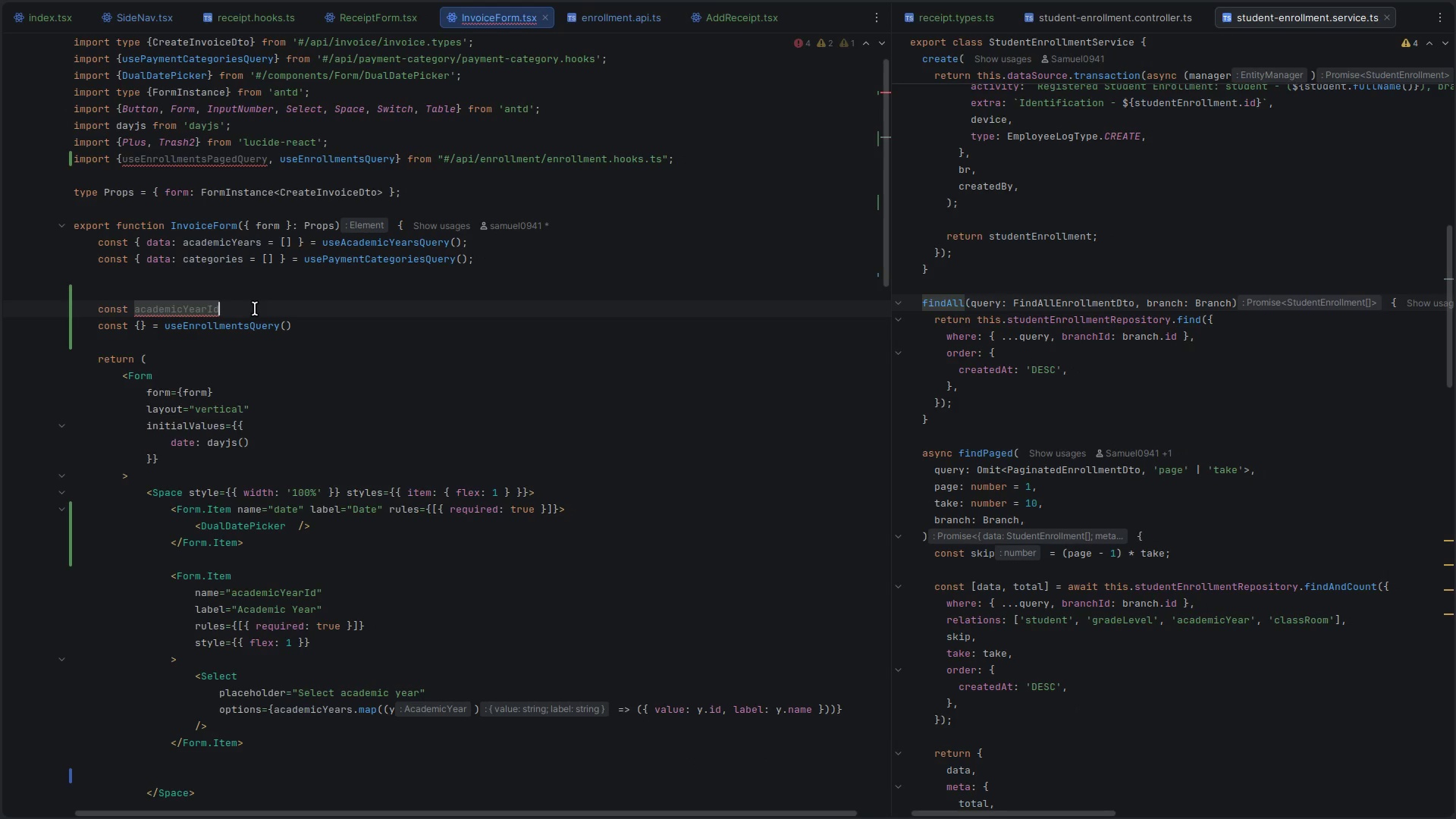 
type( = Form.u)
 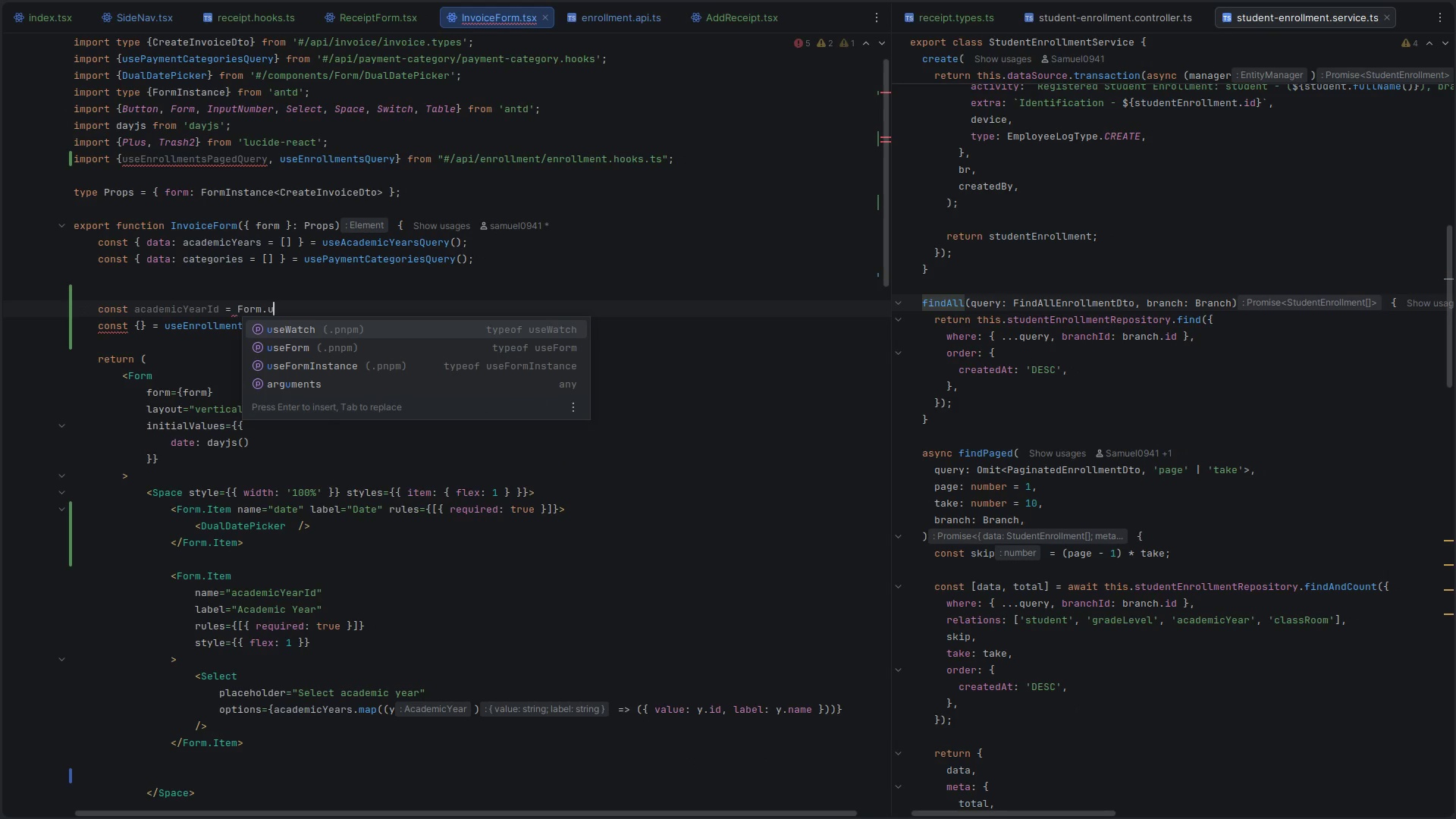 
key(Enter)
 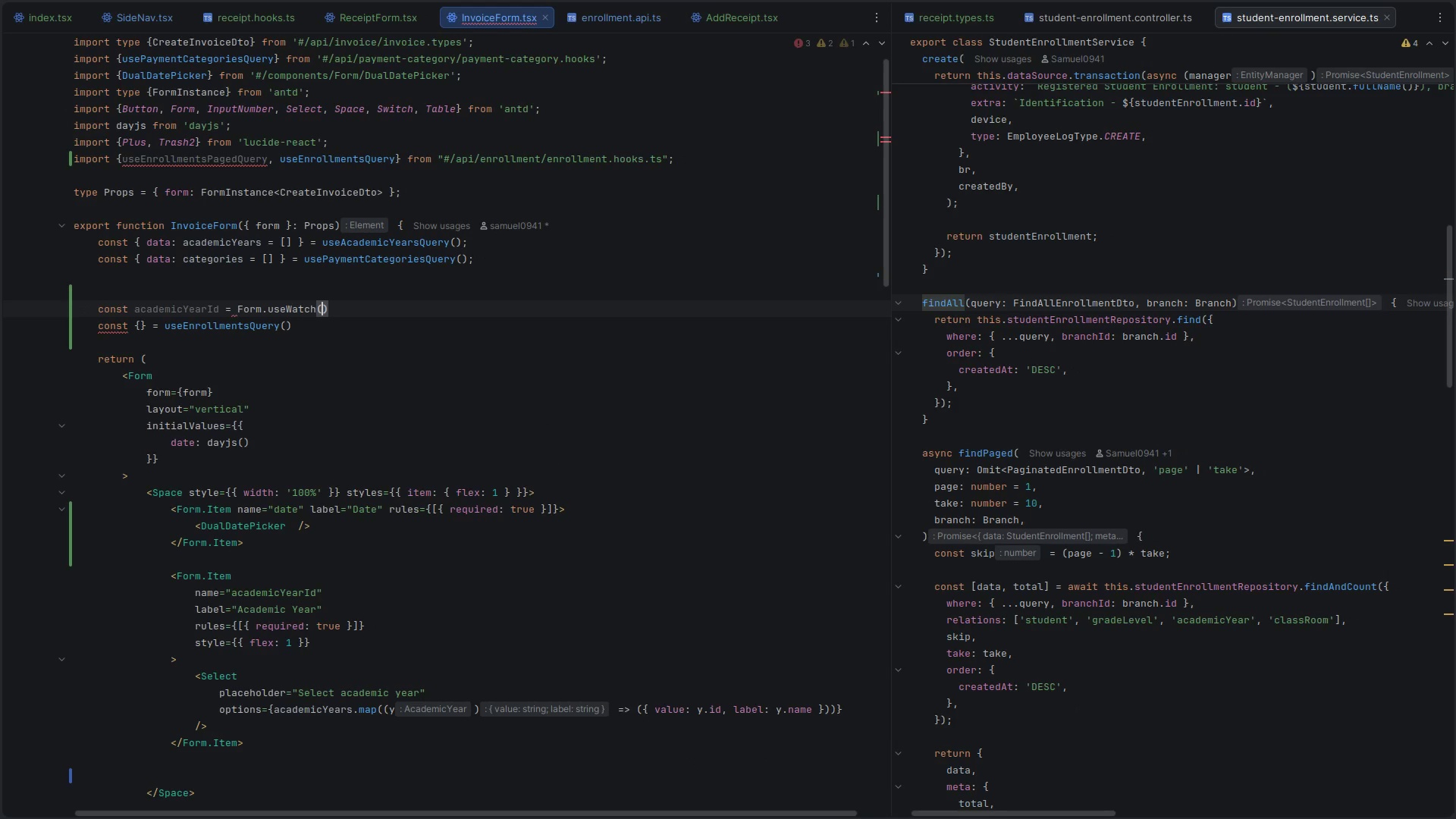 
type(()
key(Backspace)
type('academicYearId)
 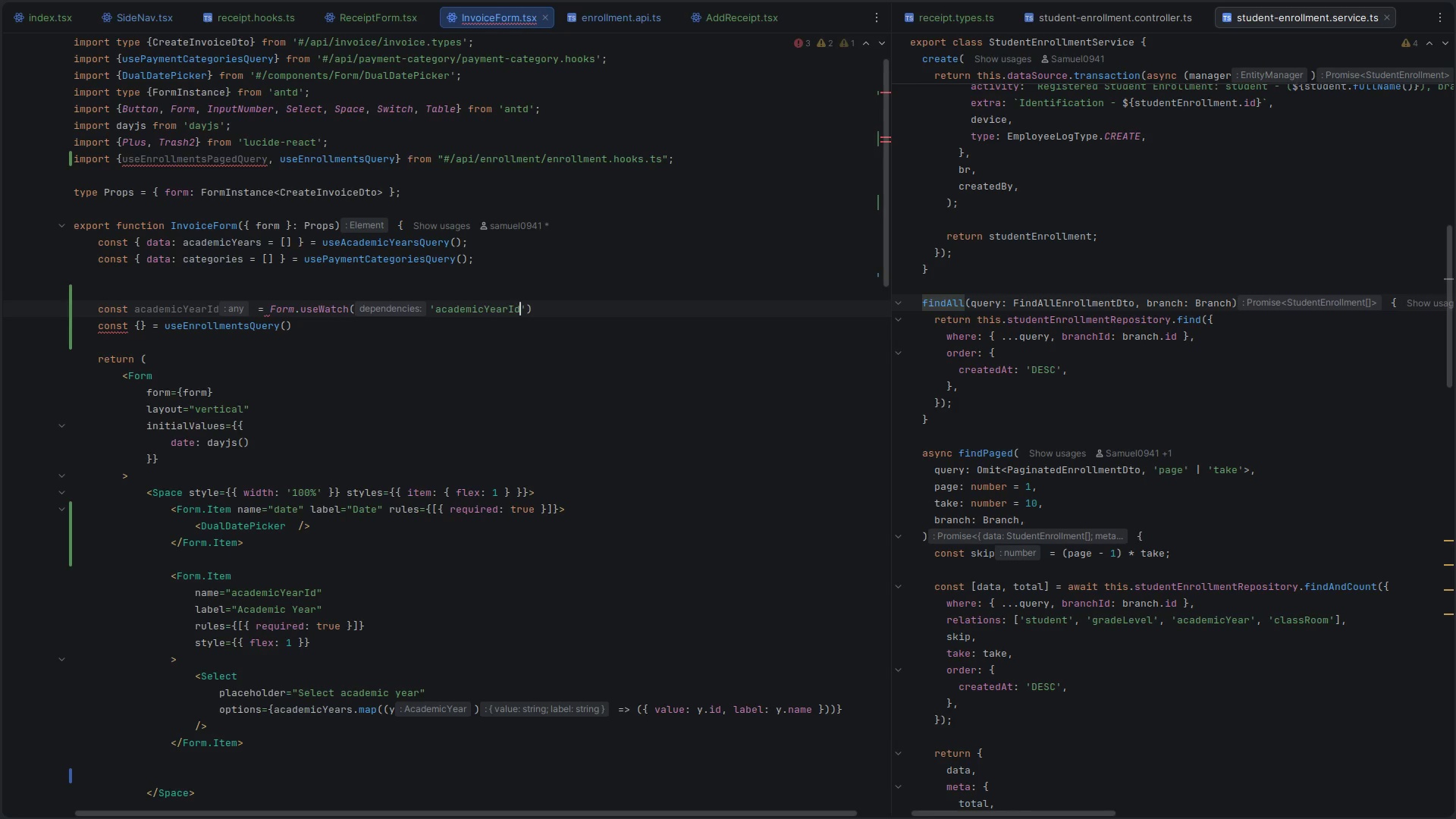 
key(ArrowRight)
 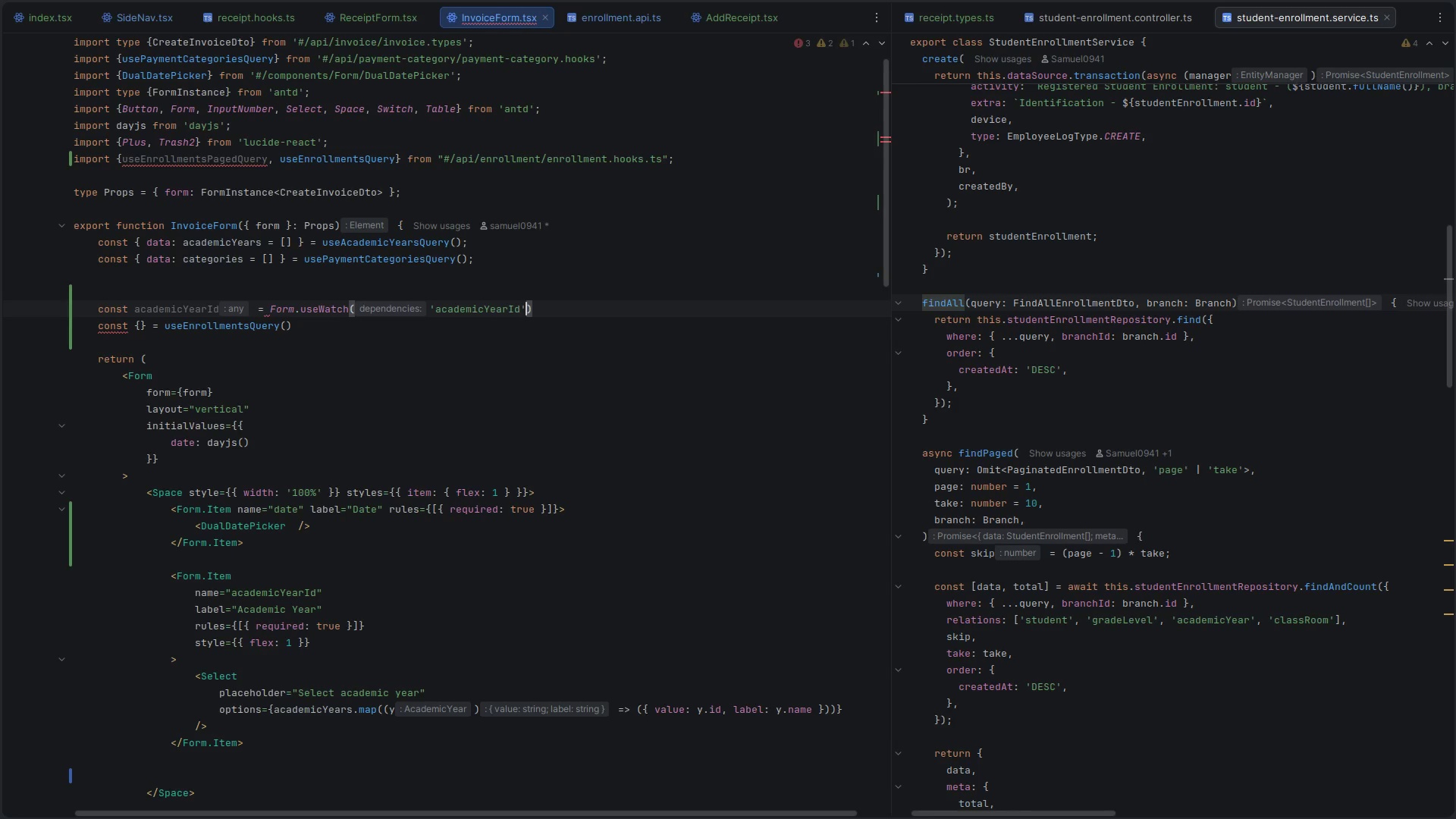 
type(,form)
 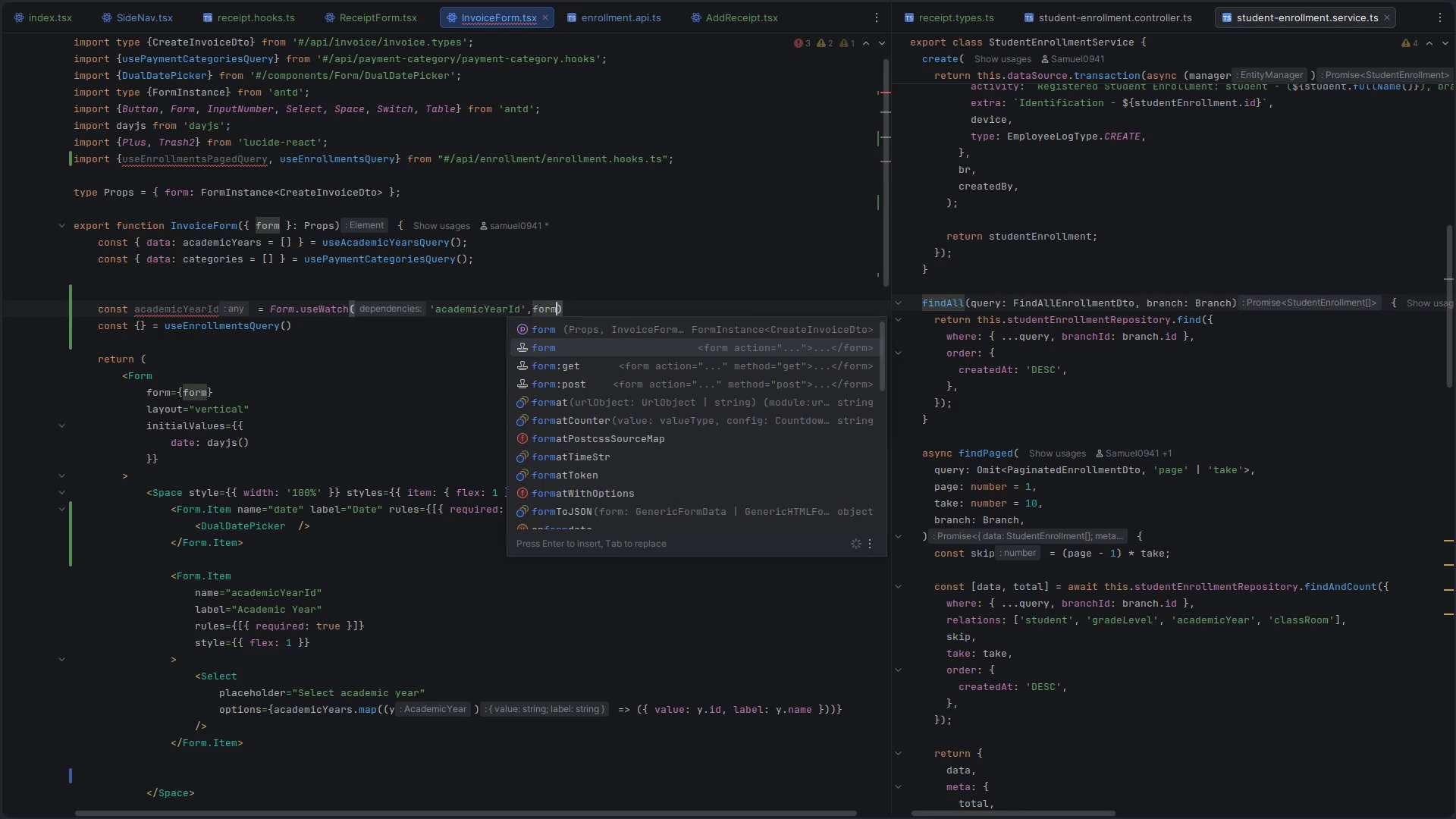 
key(ArrowLeft)
 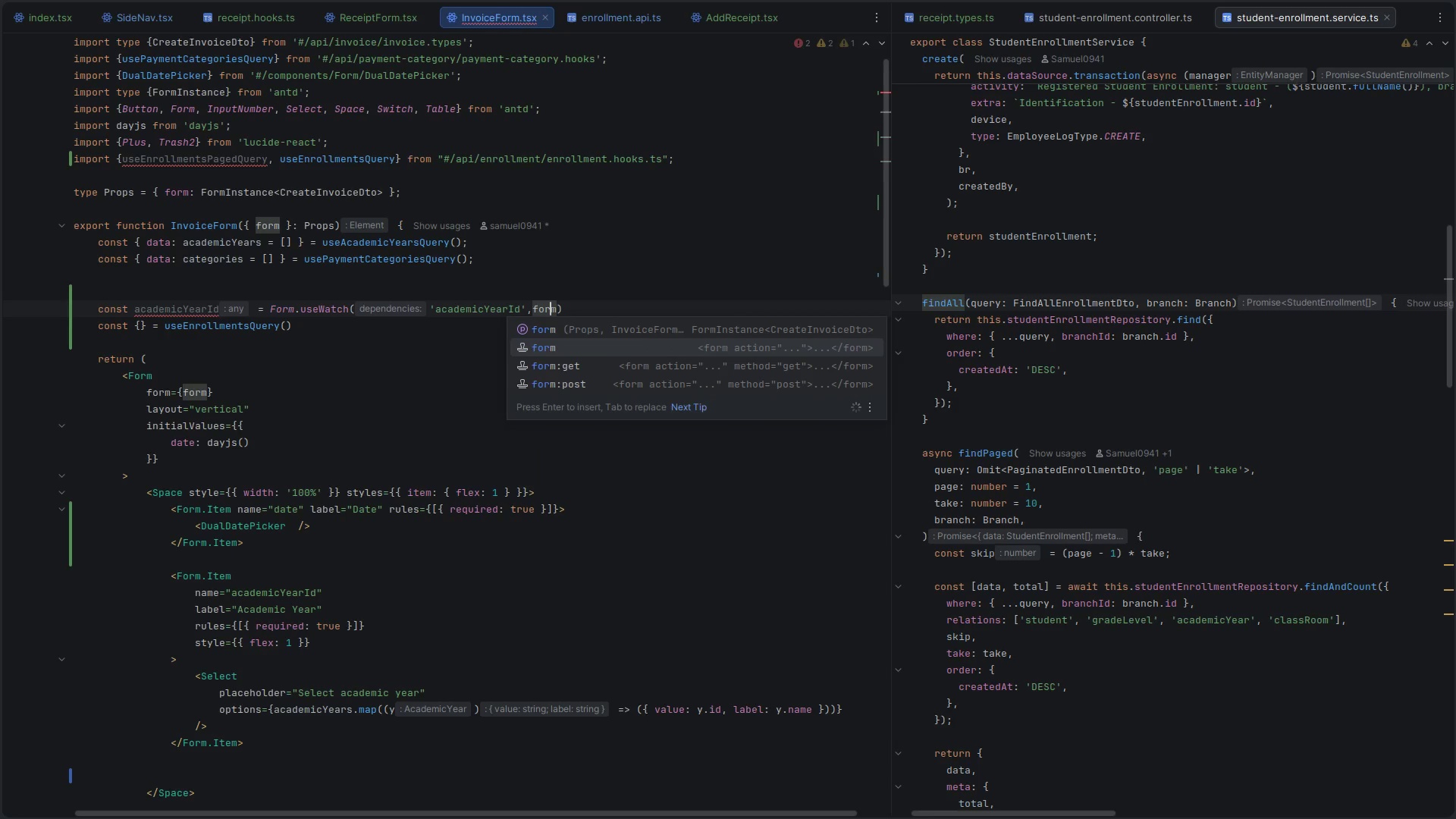 
key(ArrowLeft)
 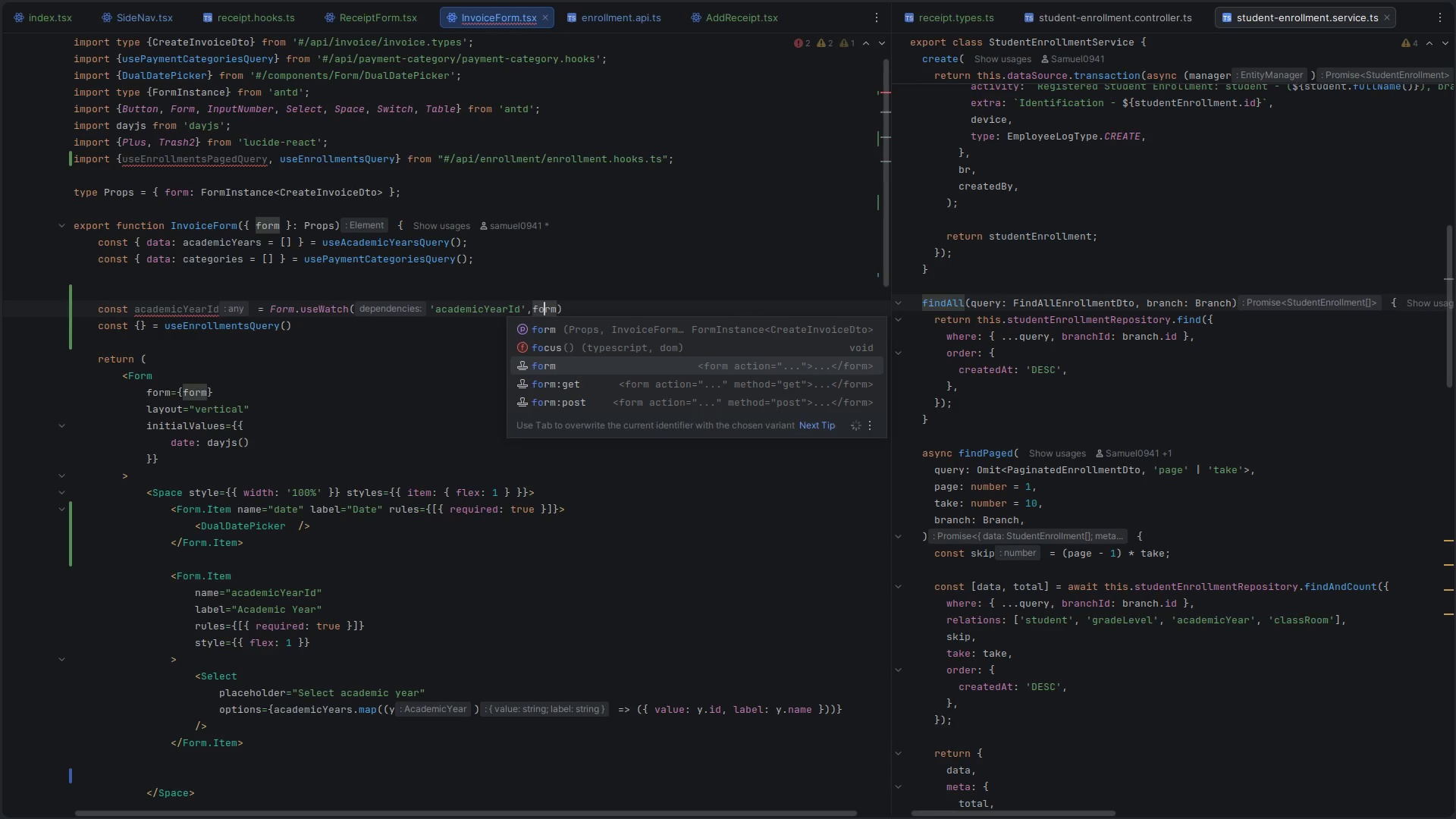 
key(ArrowLeft)
 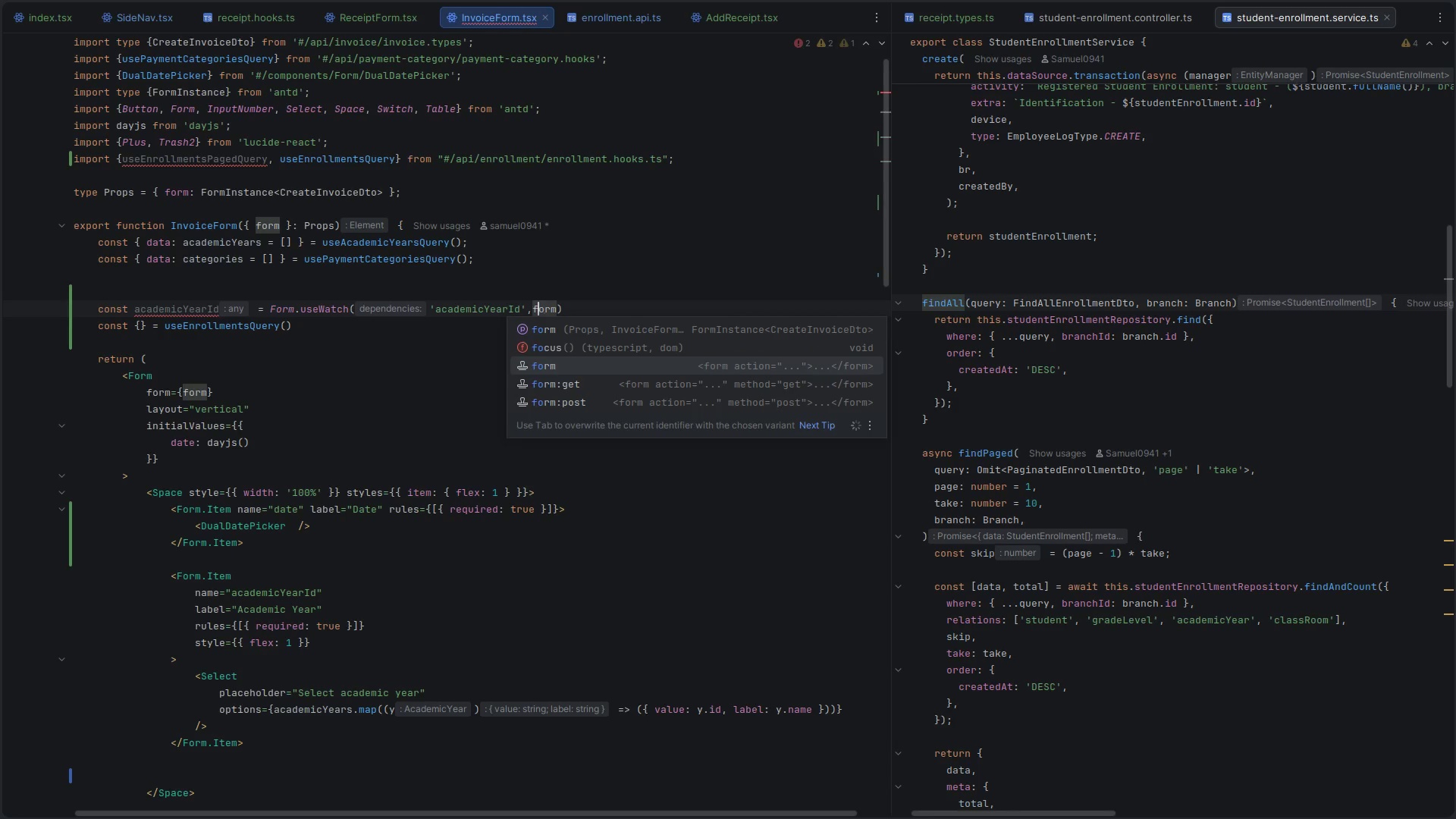 
key(ArrowLeft)
 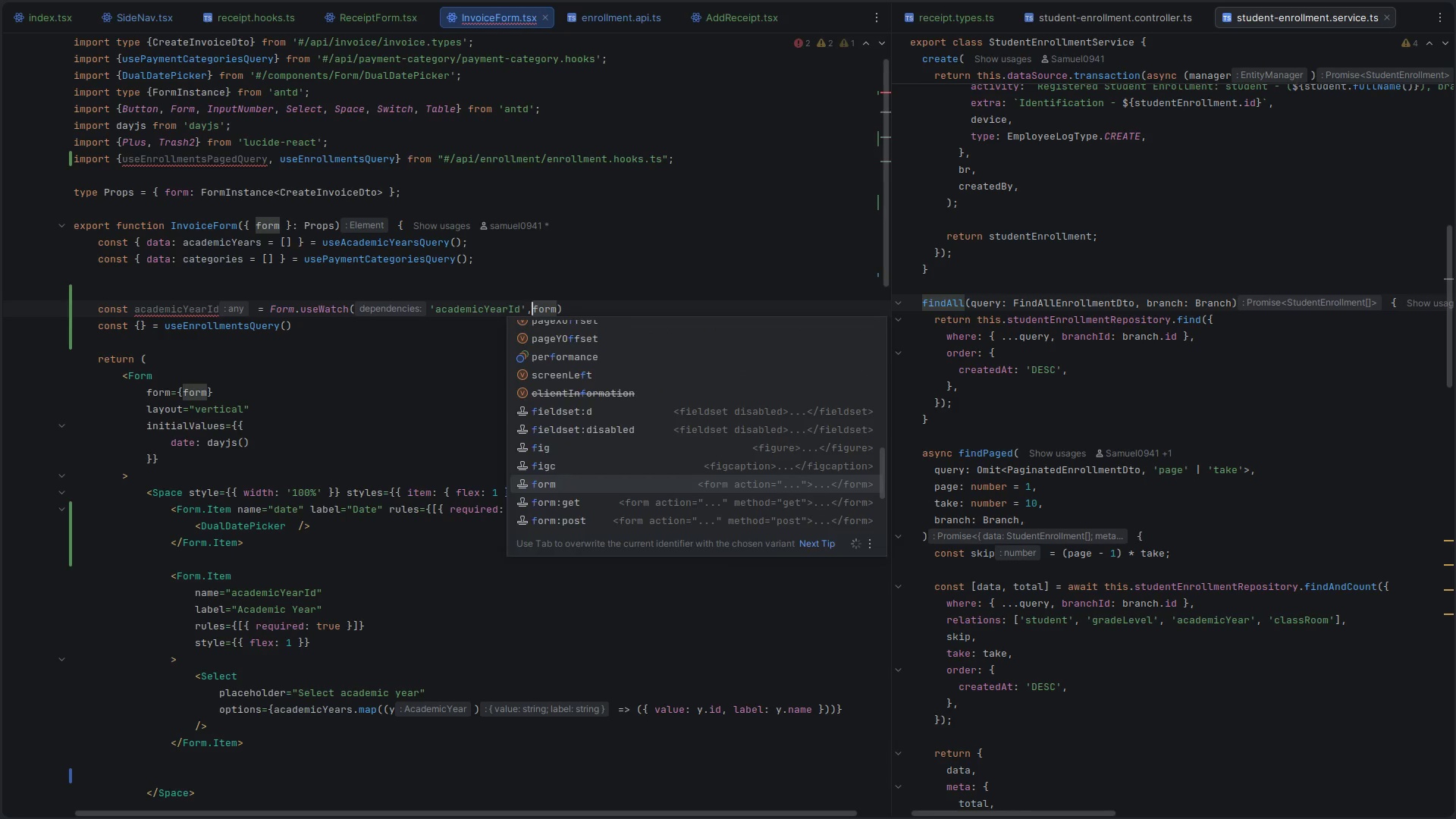 
key(Space)
 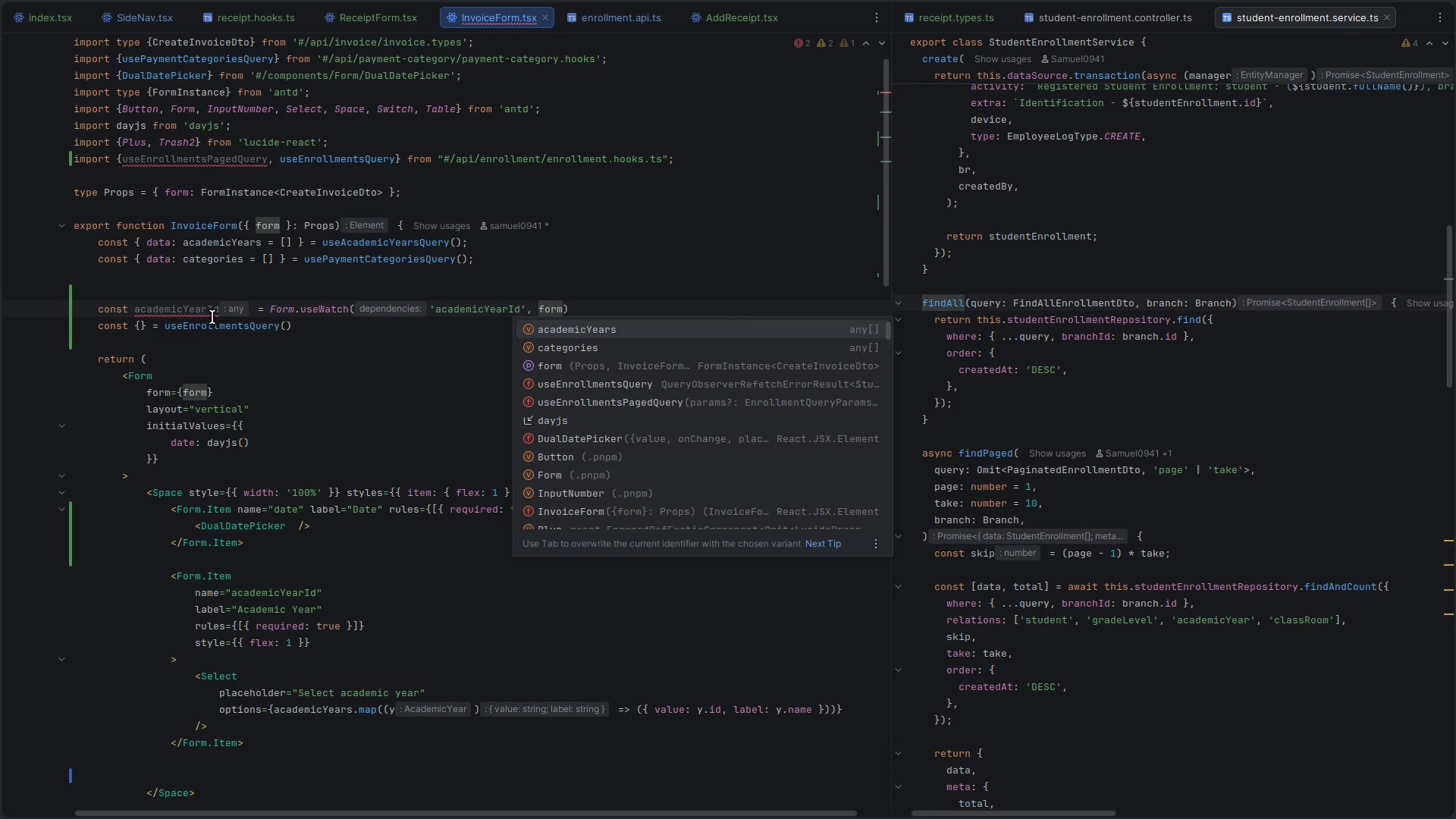 
left_click([185, 318])
 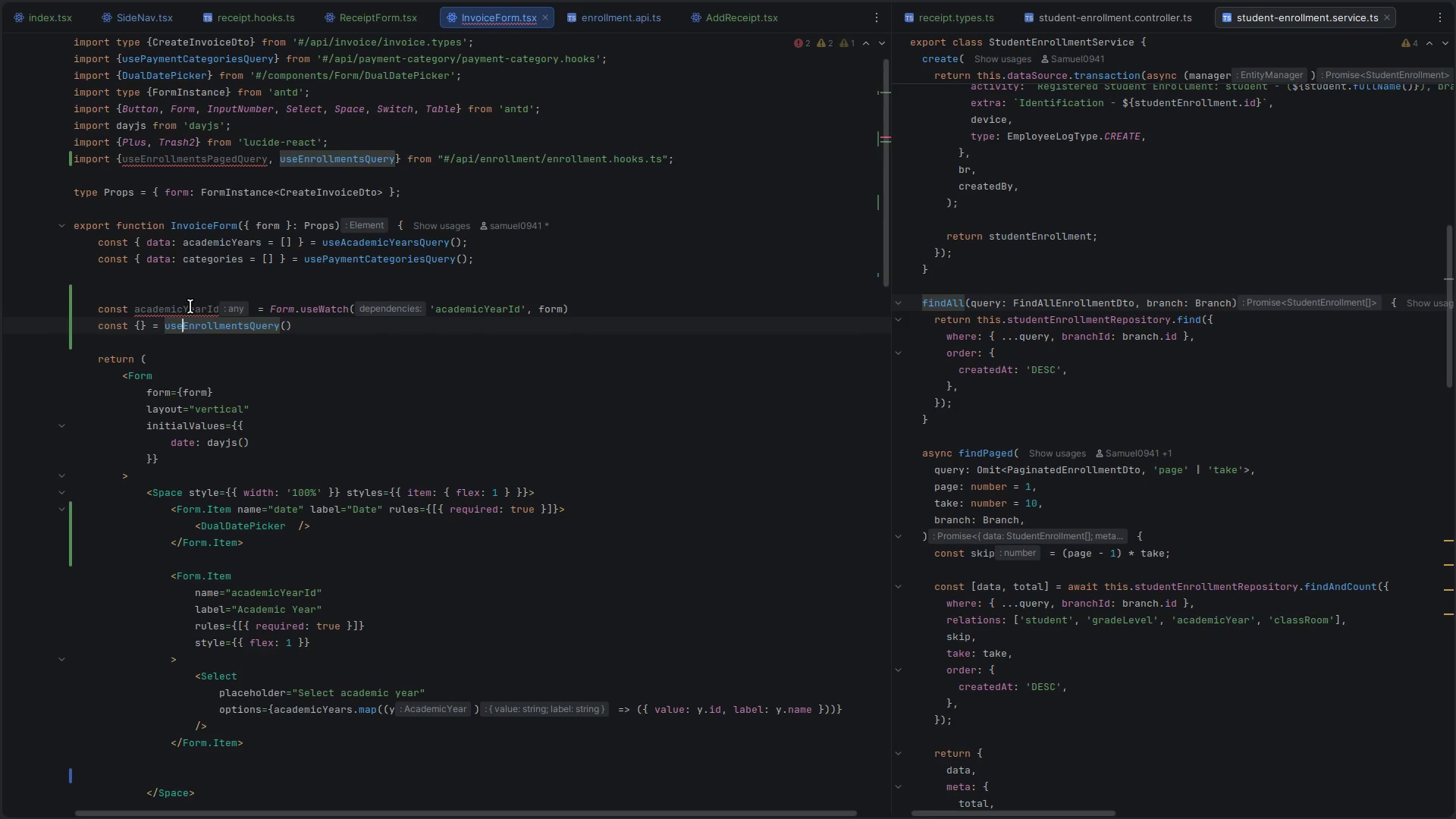 
double_click([190, 306])
 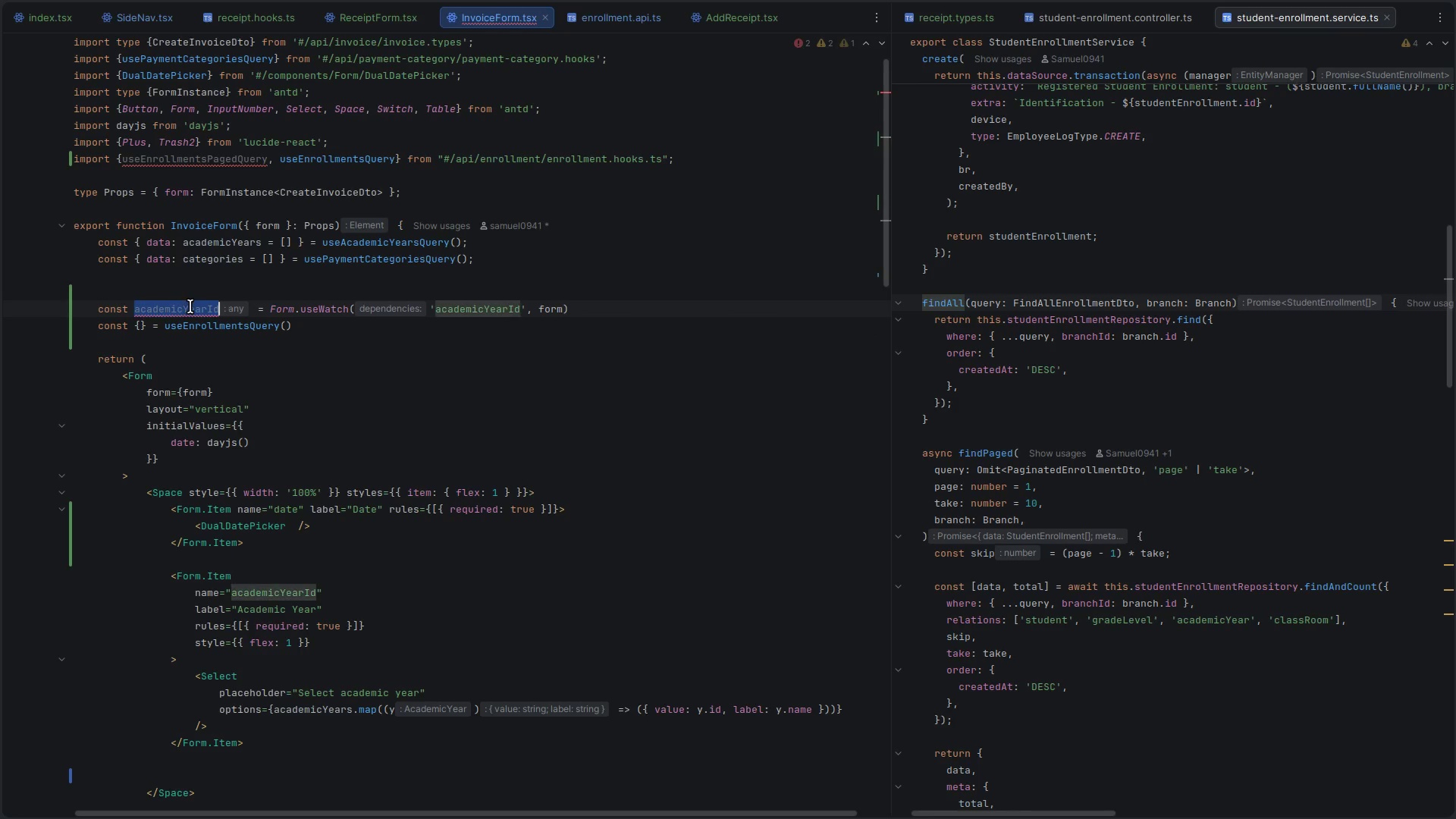 
key(Control+ControlLeft)
 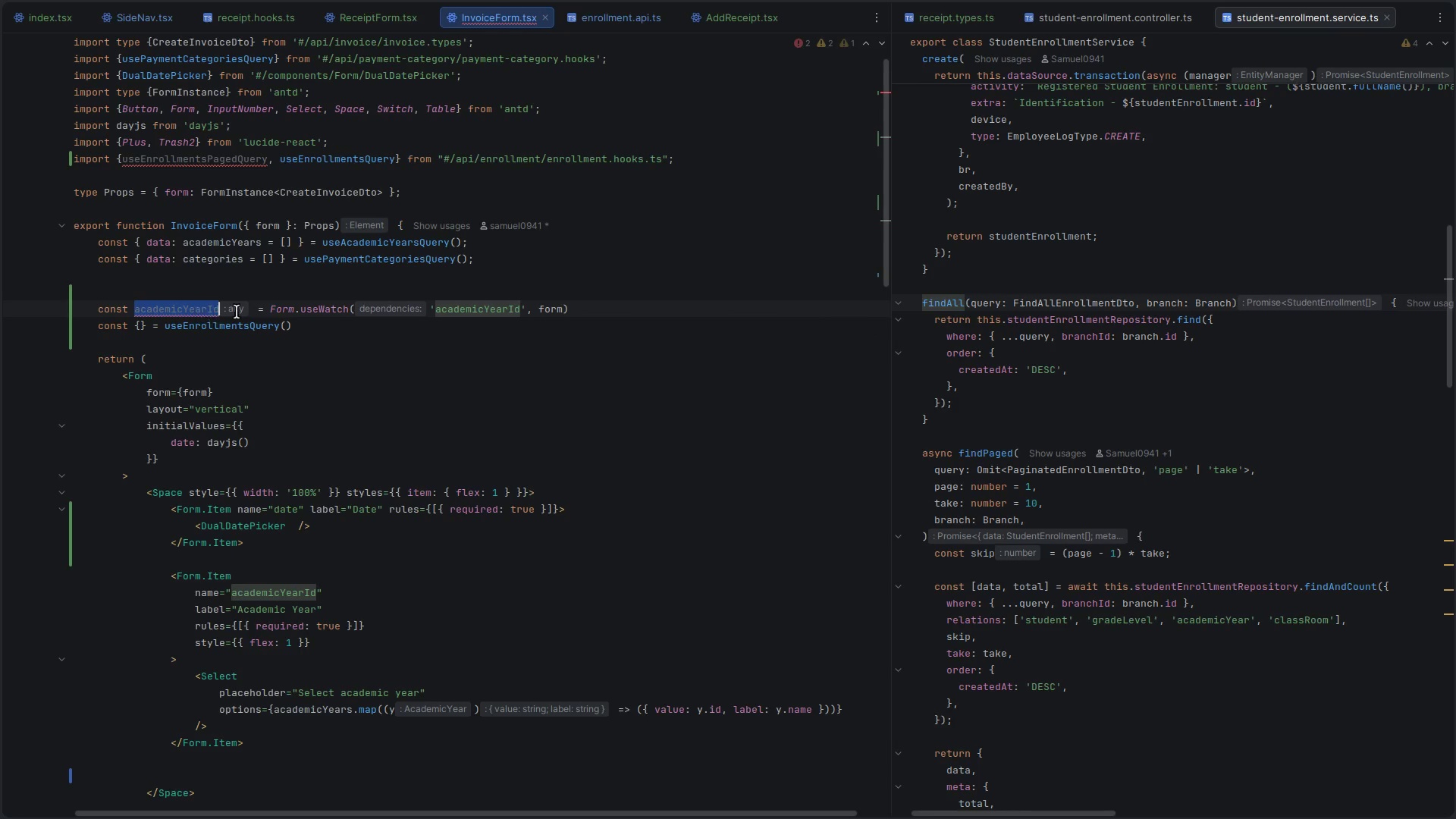 
key(Control+C)
 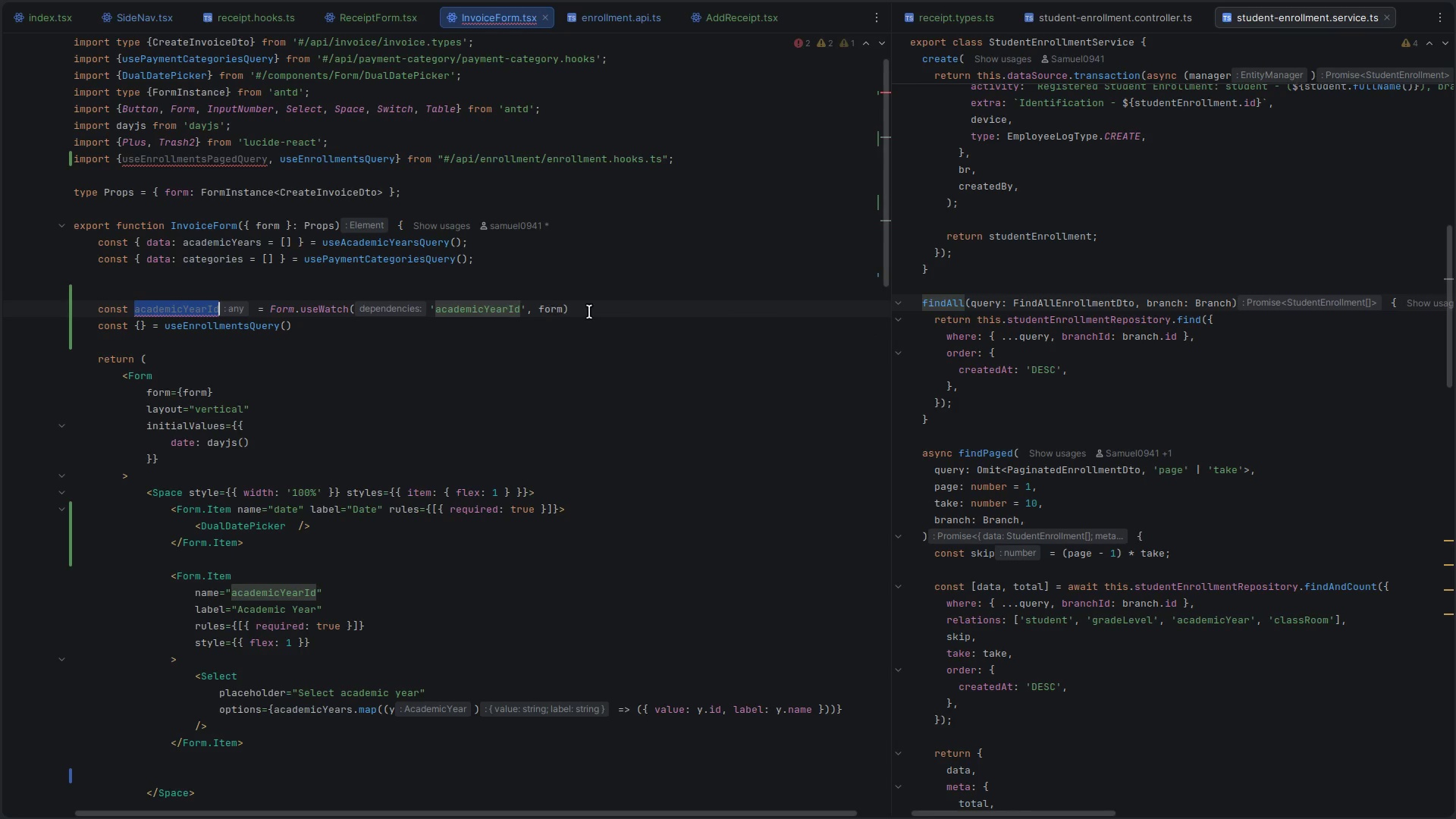 
left_click([592, 312])
 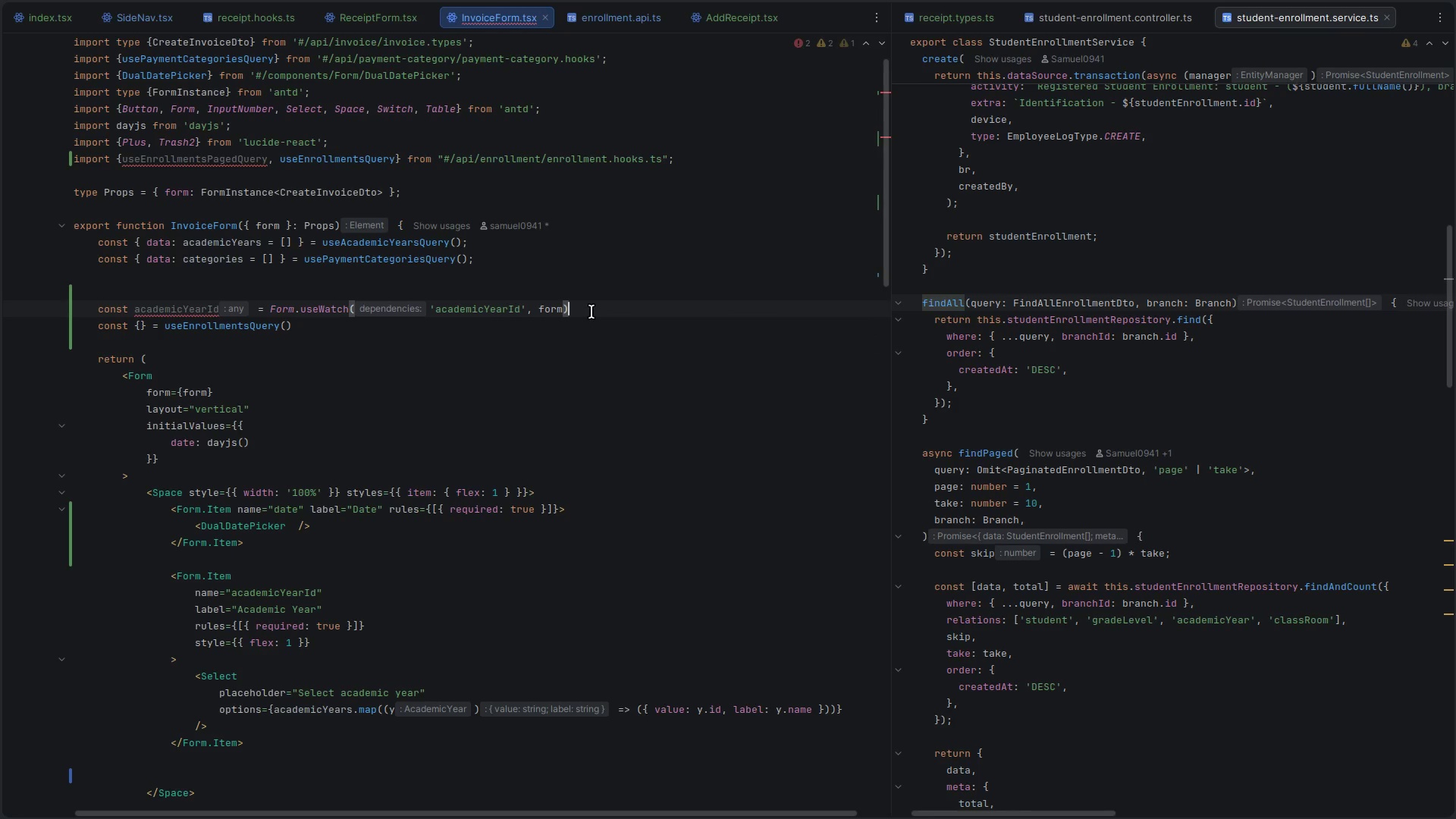 
key(Enter)
 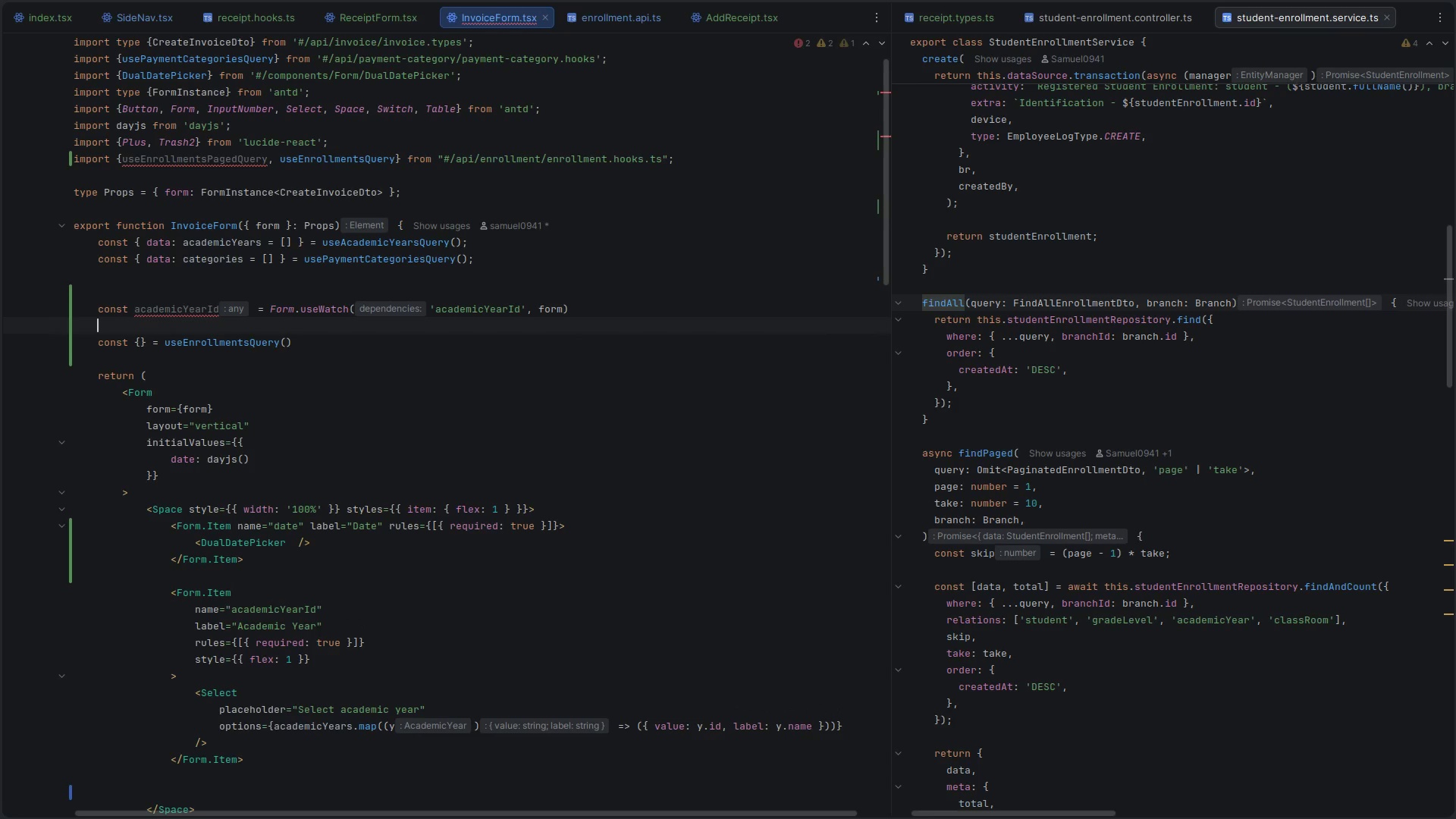 
key(ArrowDown)
 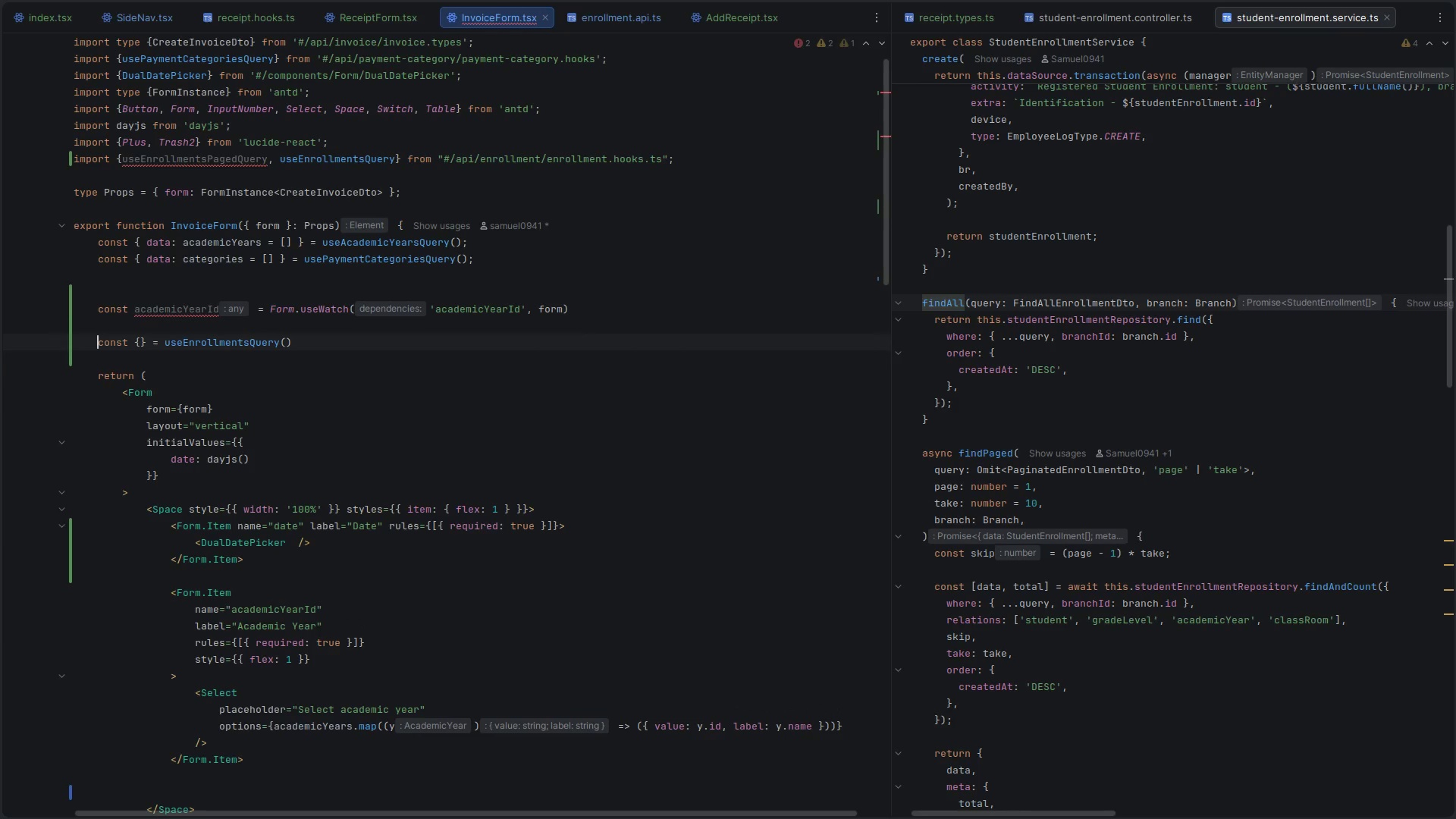 
key(ArrowDown)
 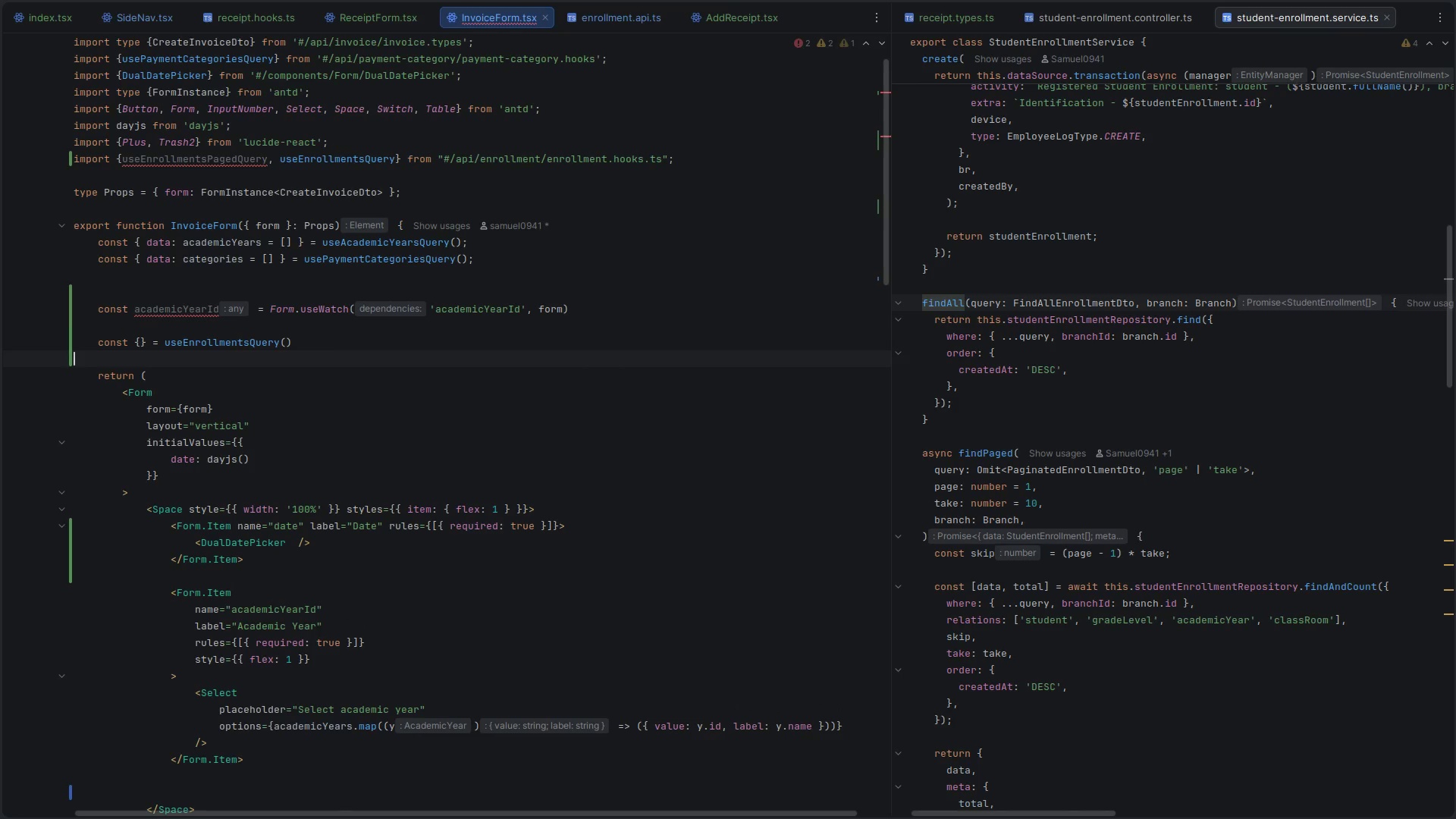 
key(ArrowLeft)
 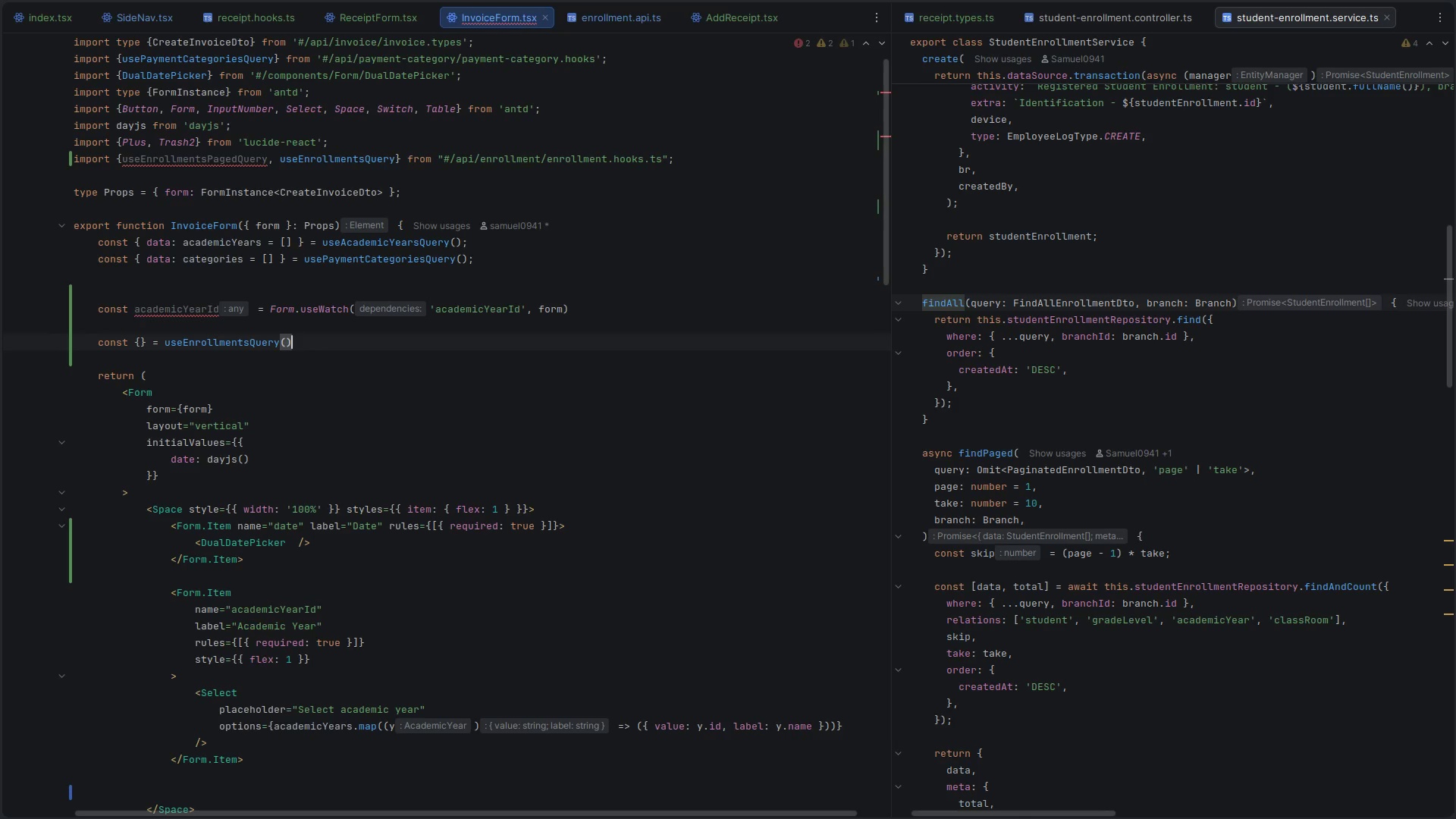 
key(ArrowLeft)
 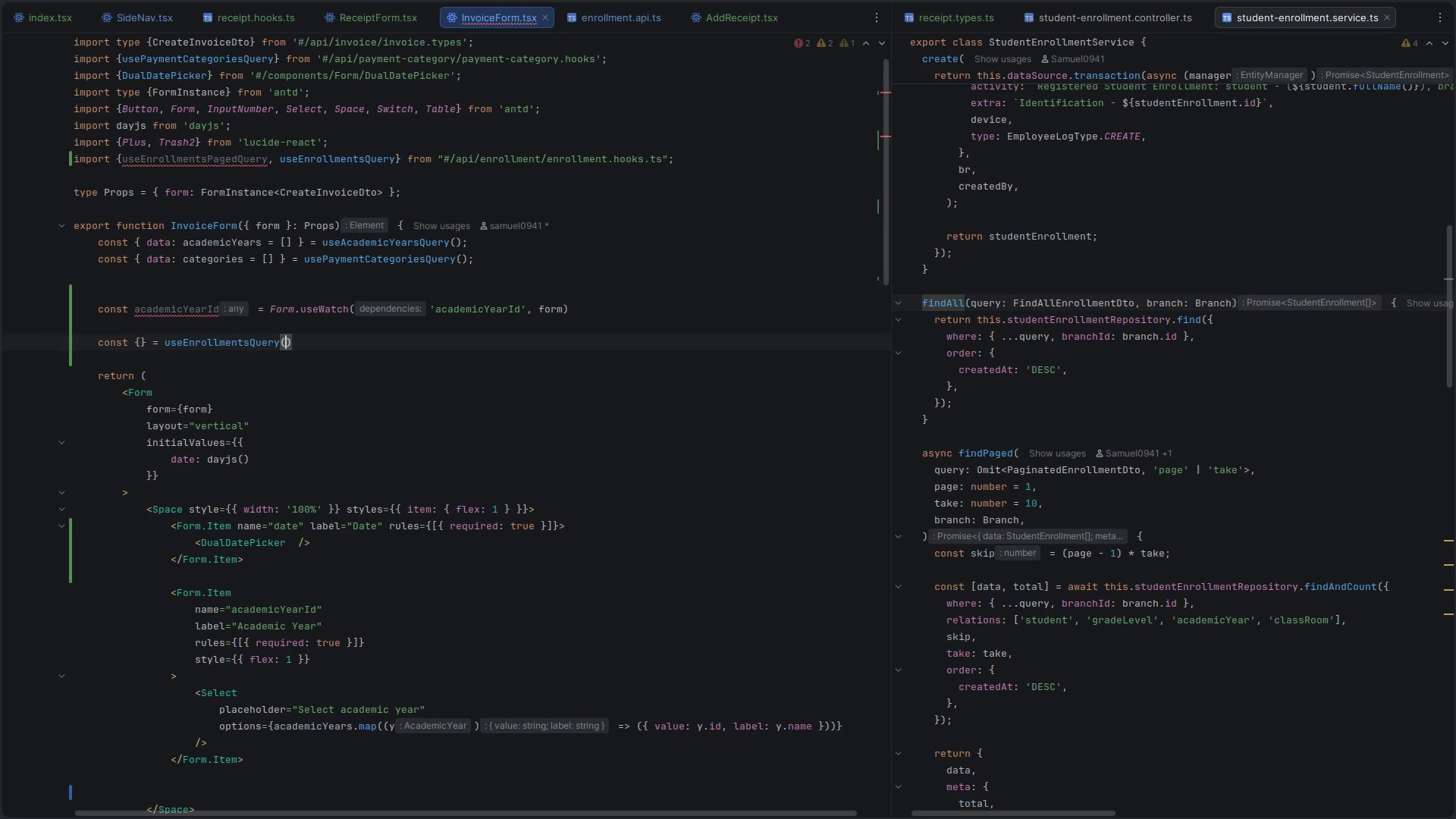 
key(Shift+BracketLeft)
 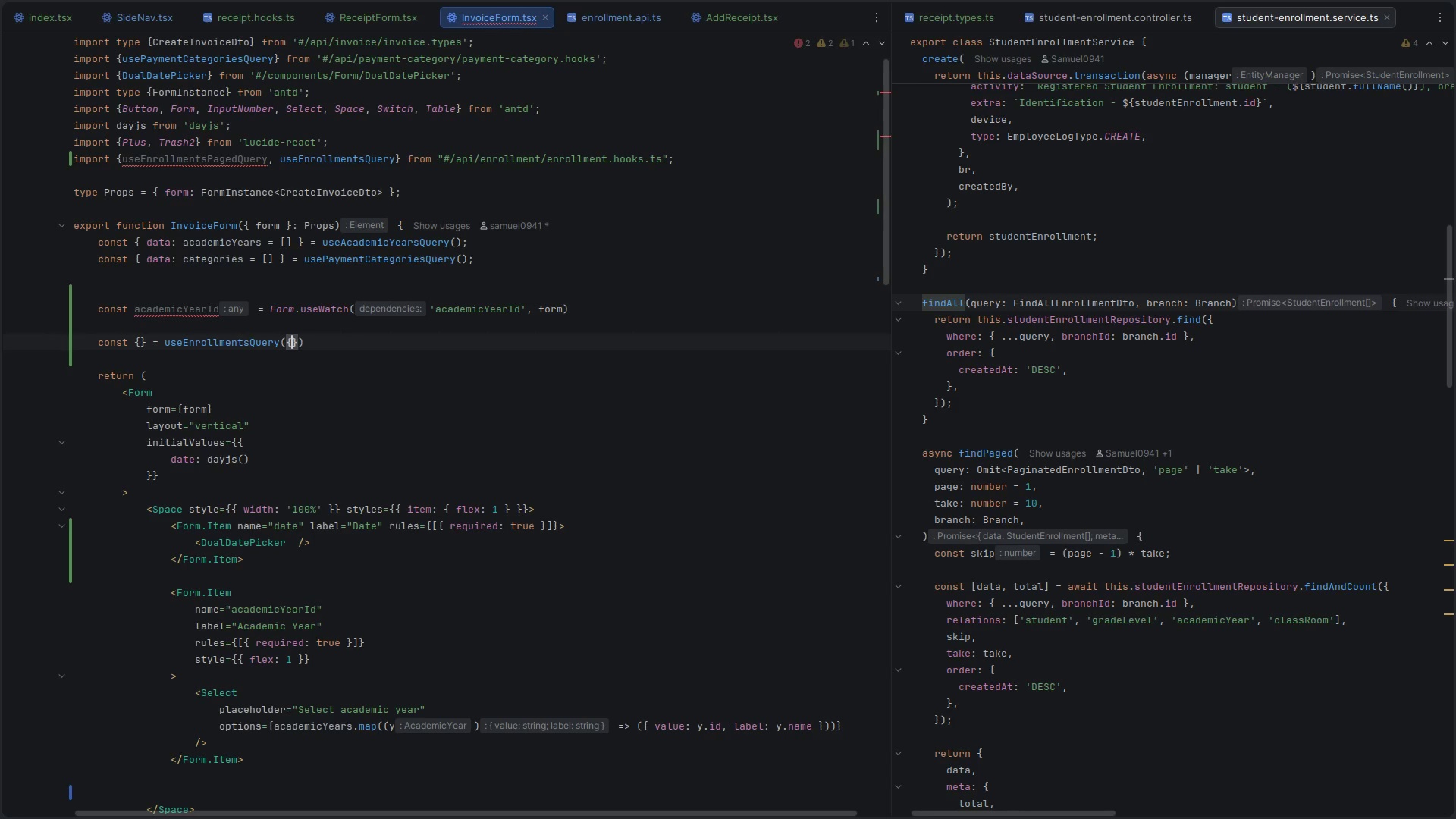 
key(Control+ControlLeft)
 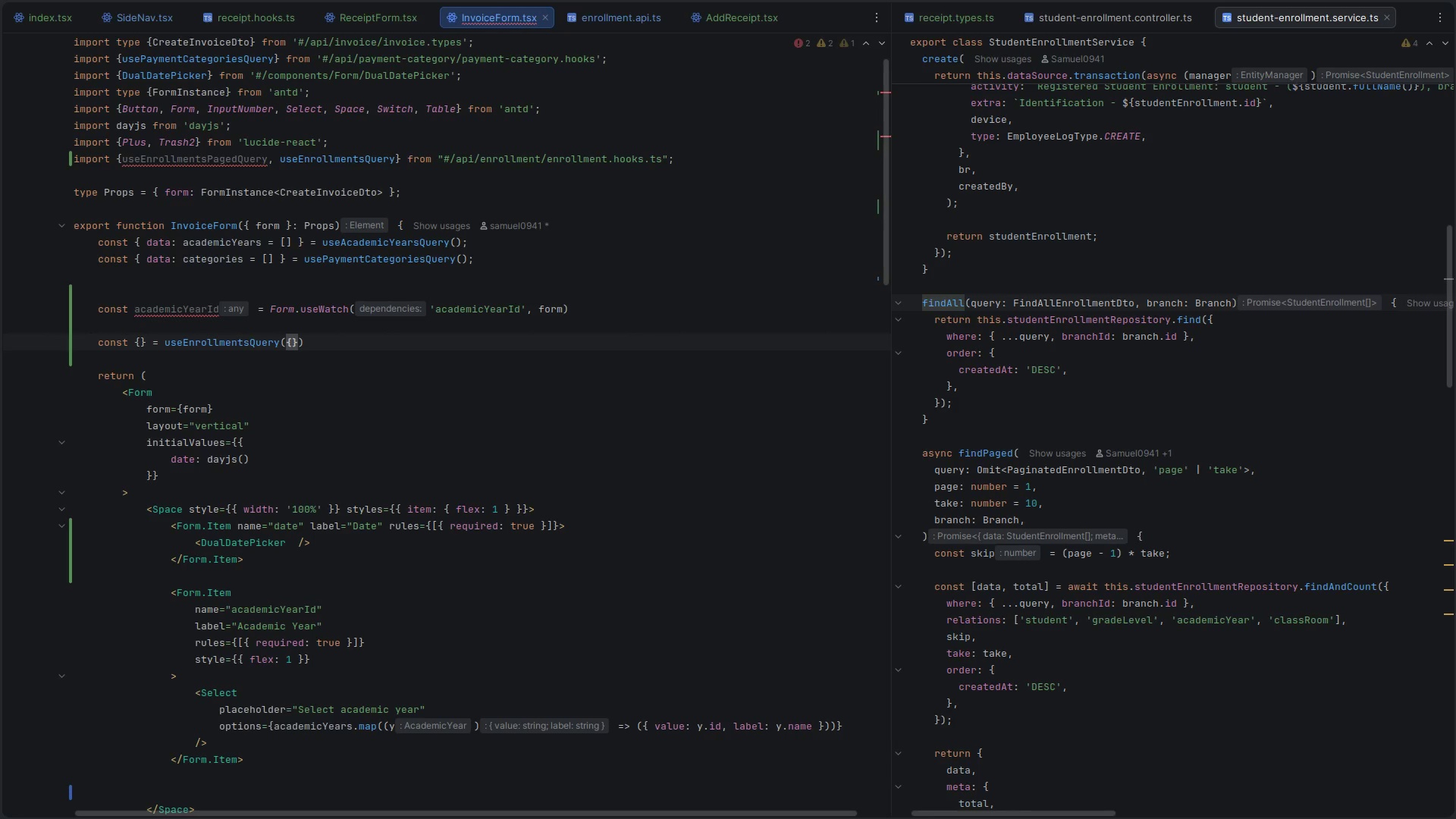 
key(Control+V)
 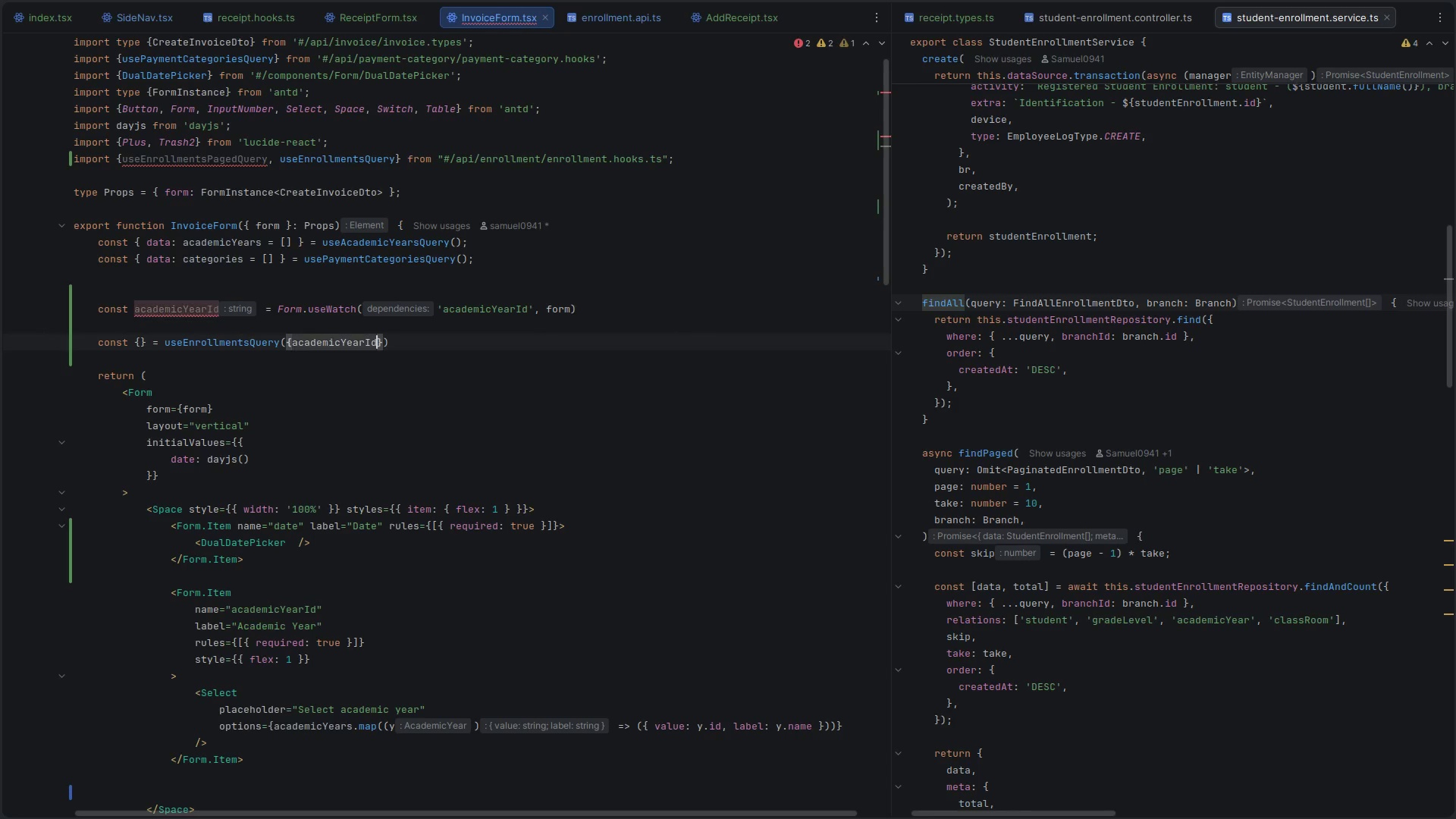 
key(ArrowRight)
 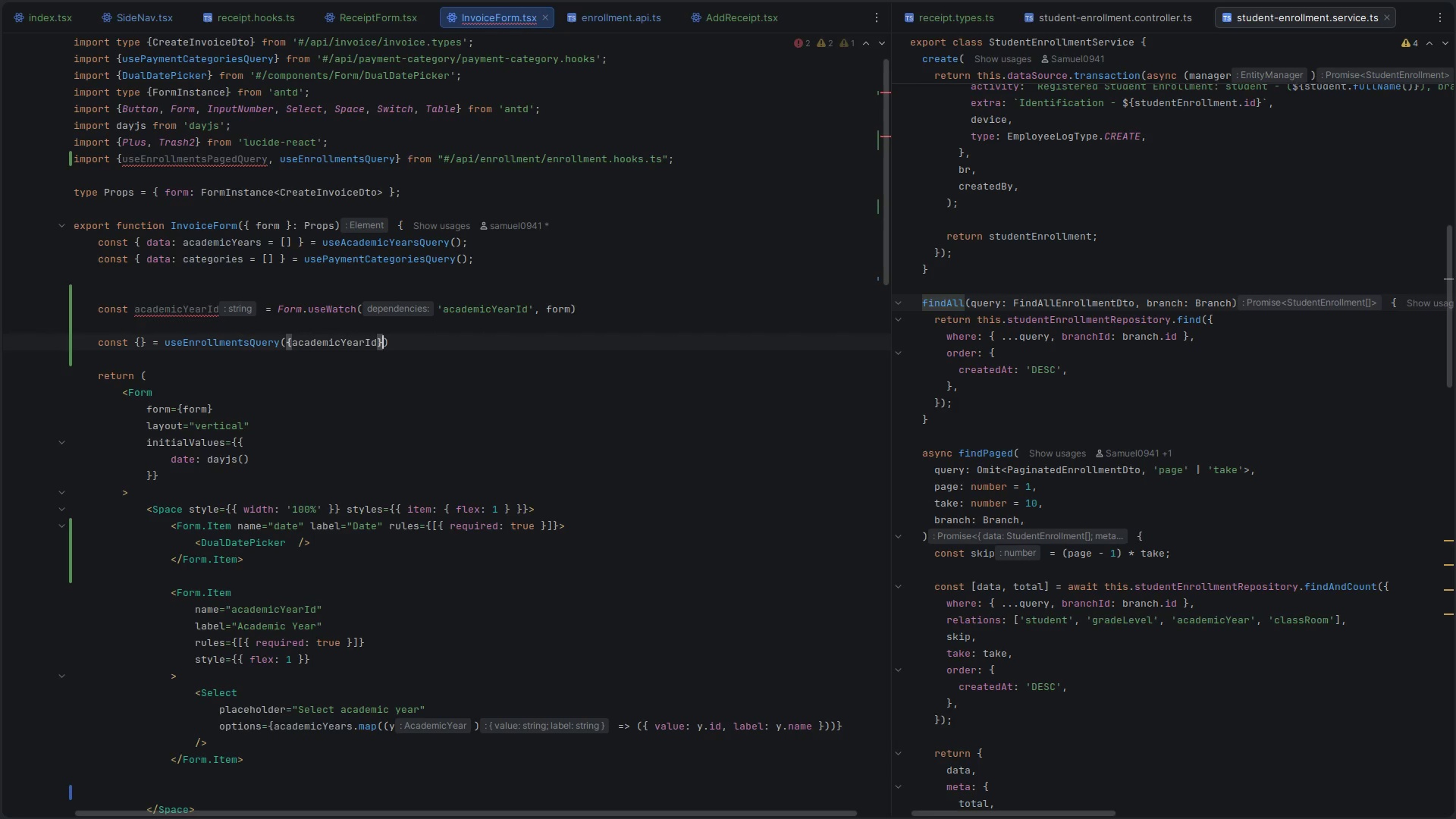 
type(, {en)
 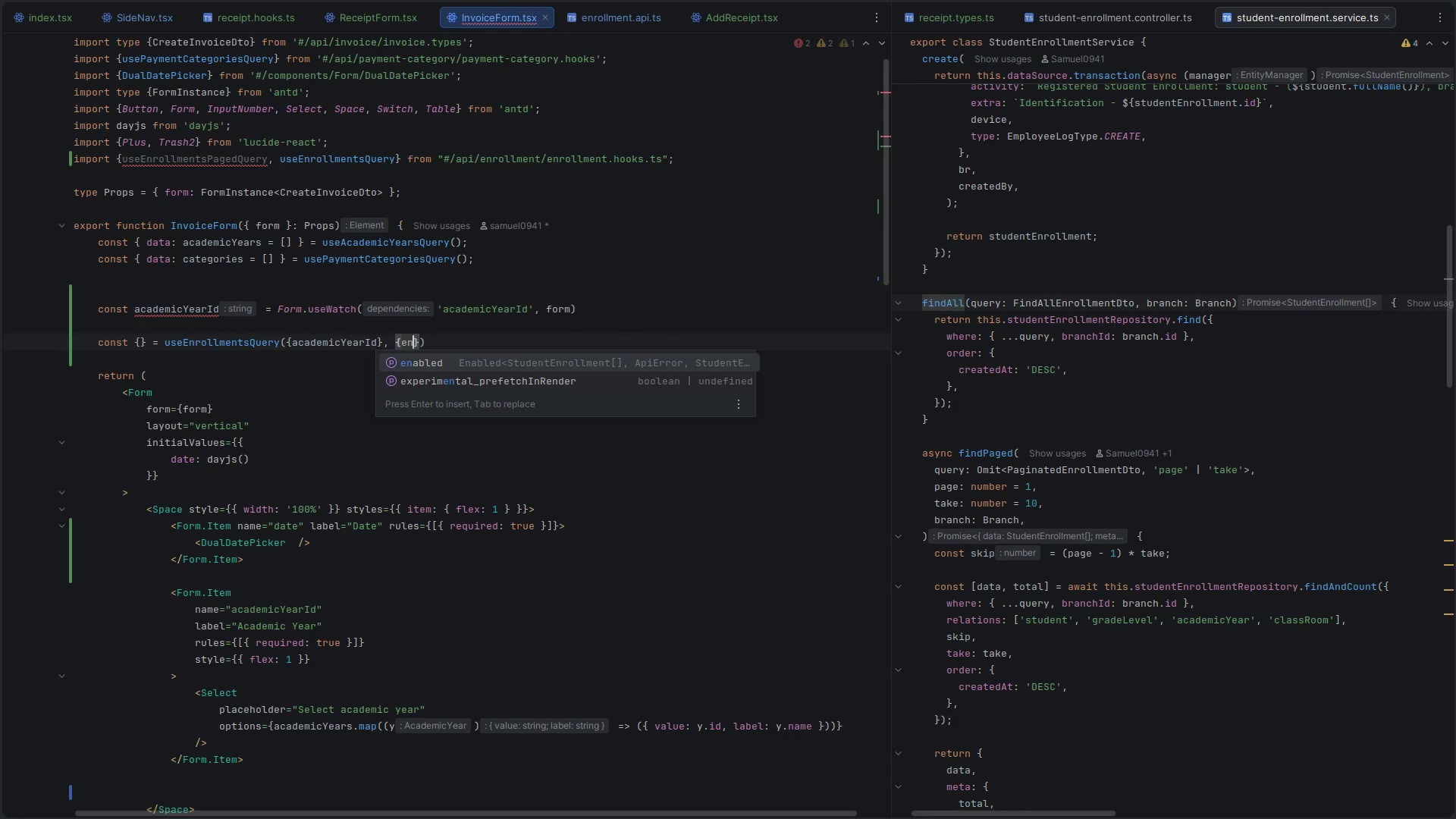 
key(Enter)
 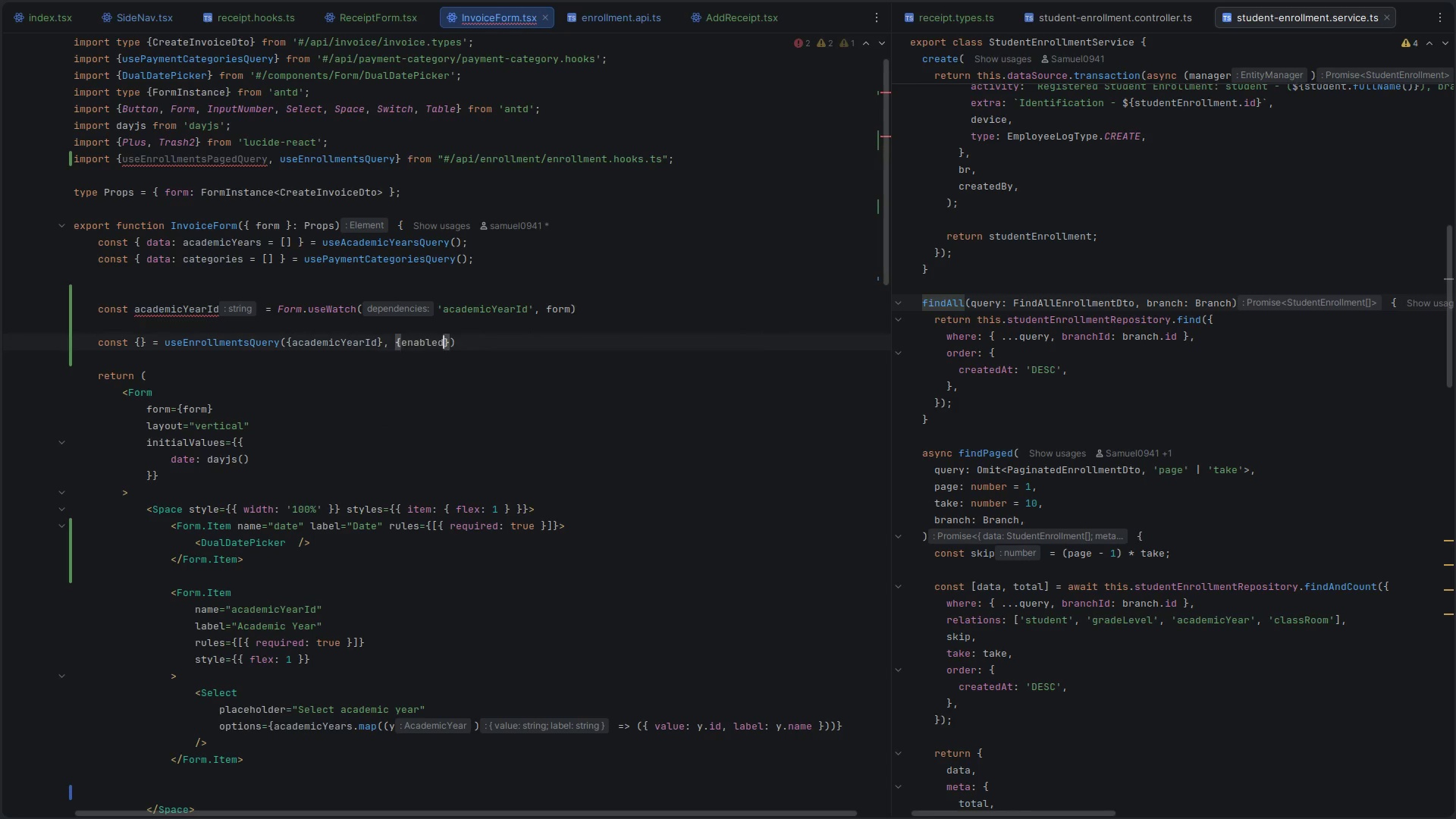 
key(Shift+ShiftLeft)
 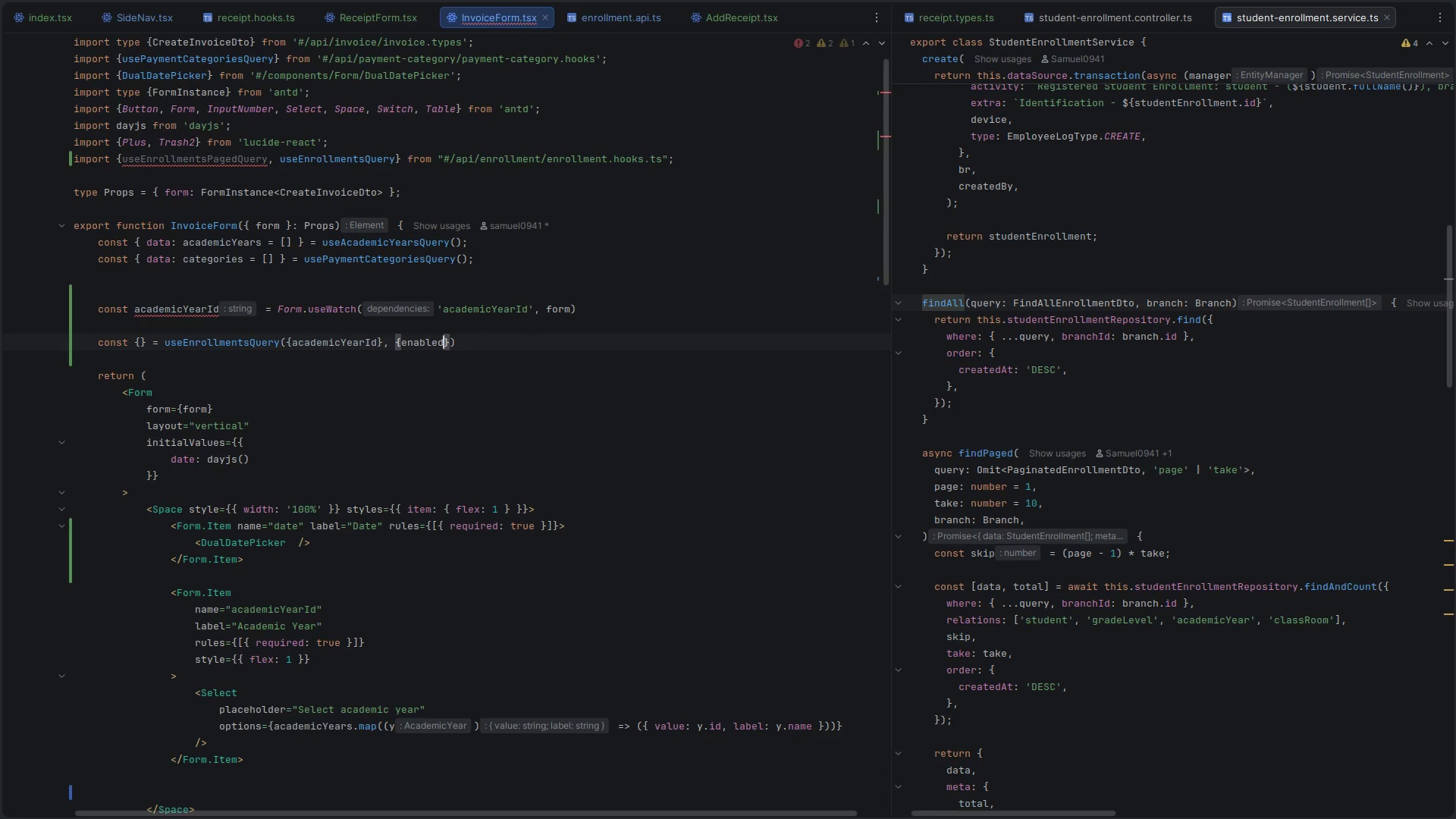 
key(Shift+Semicolon)
 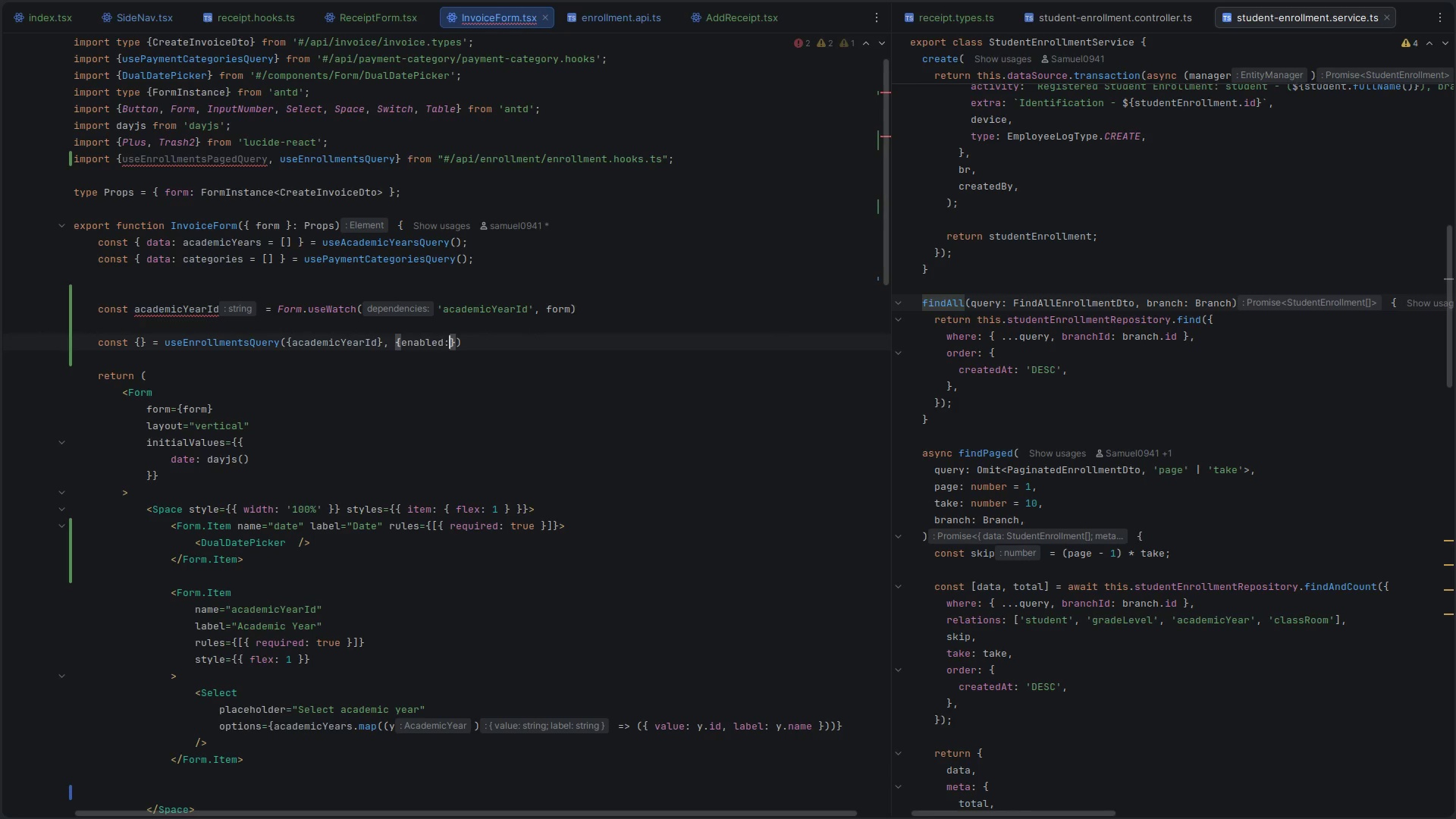 
key(Shift+Space)
 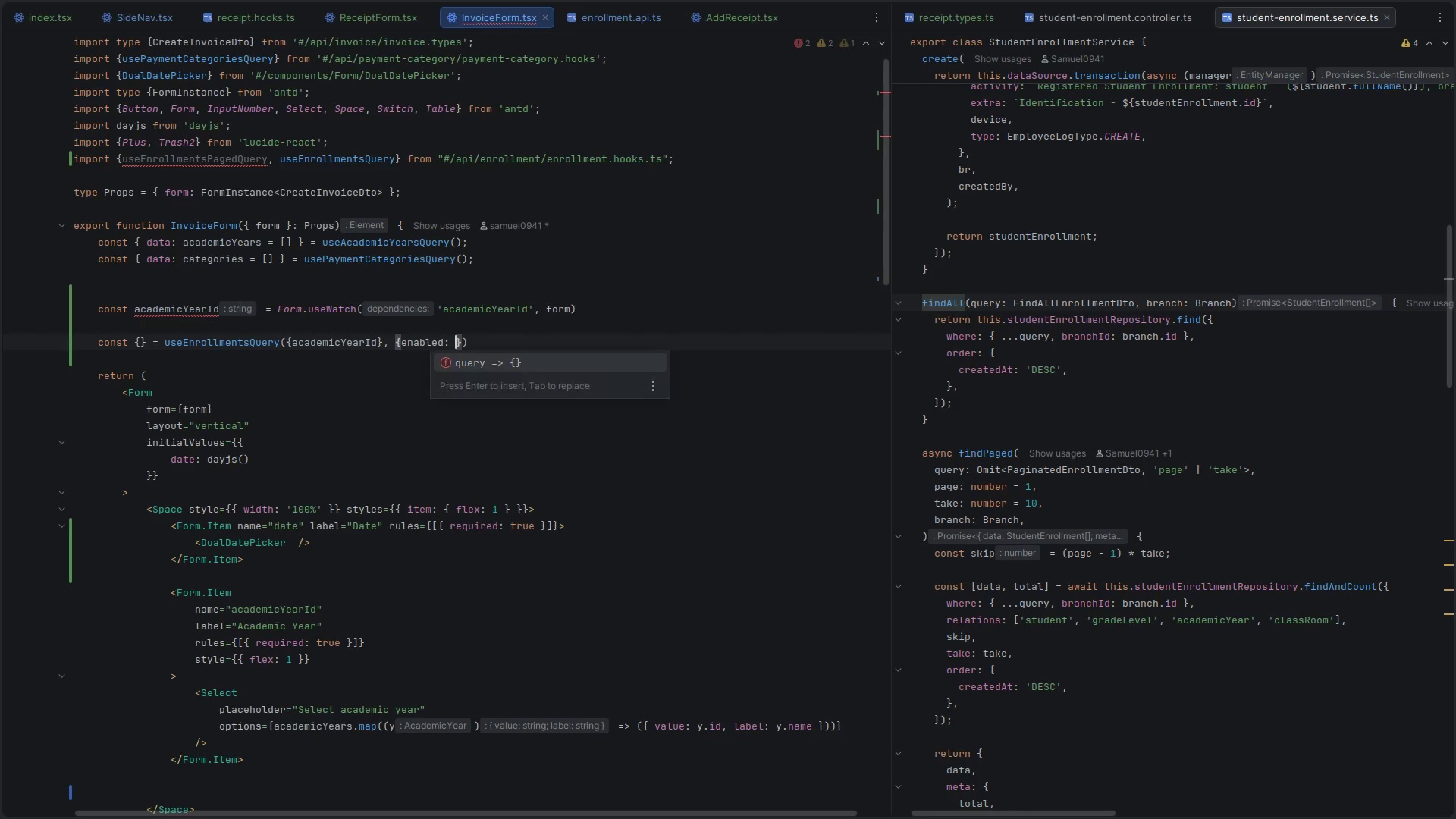 
key(Control+V)
 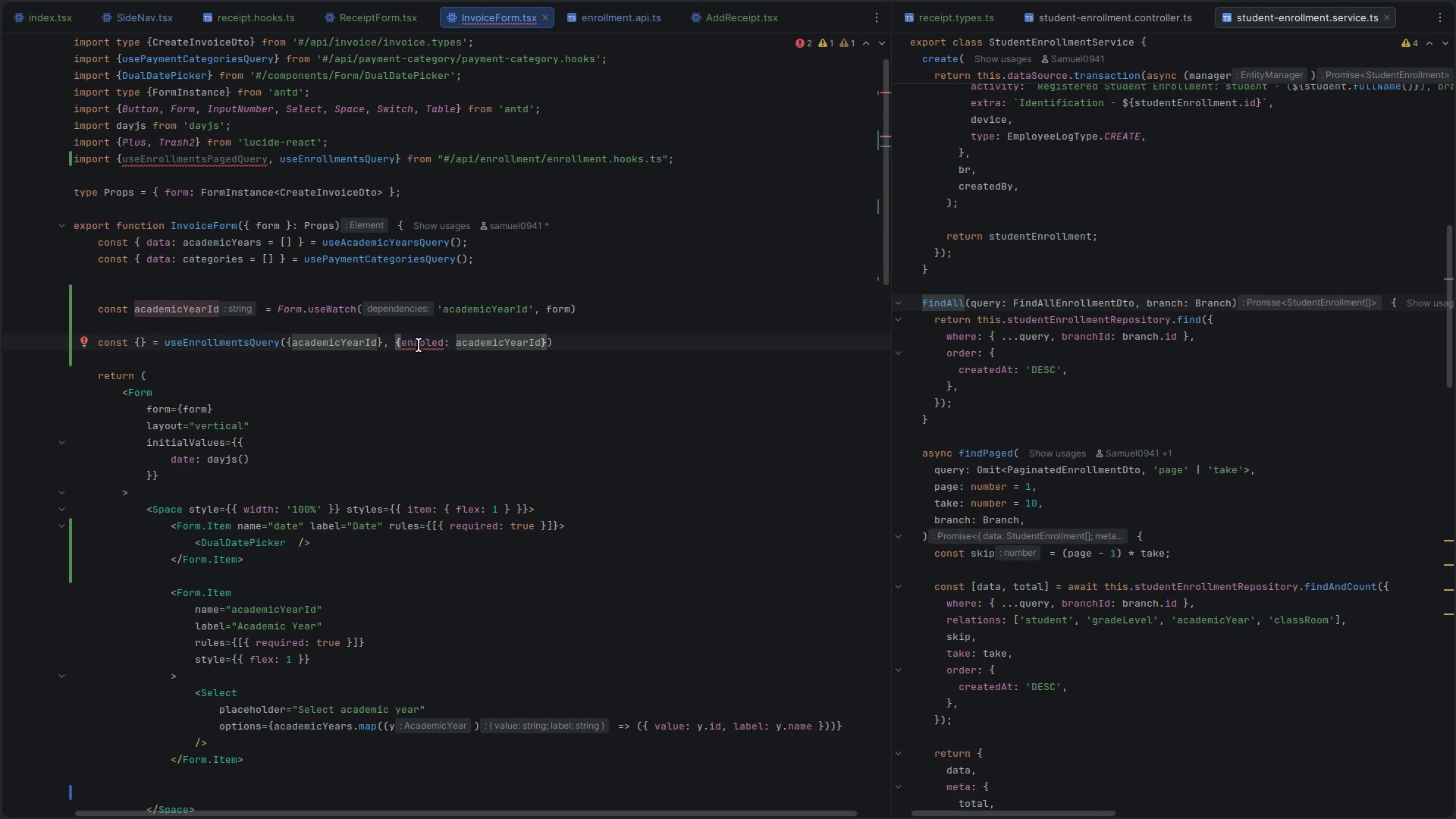 
left_click([472, 340])
 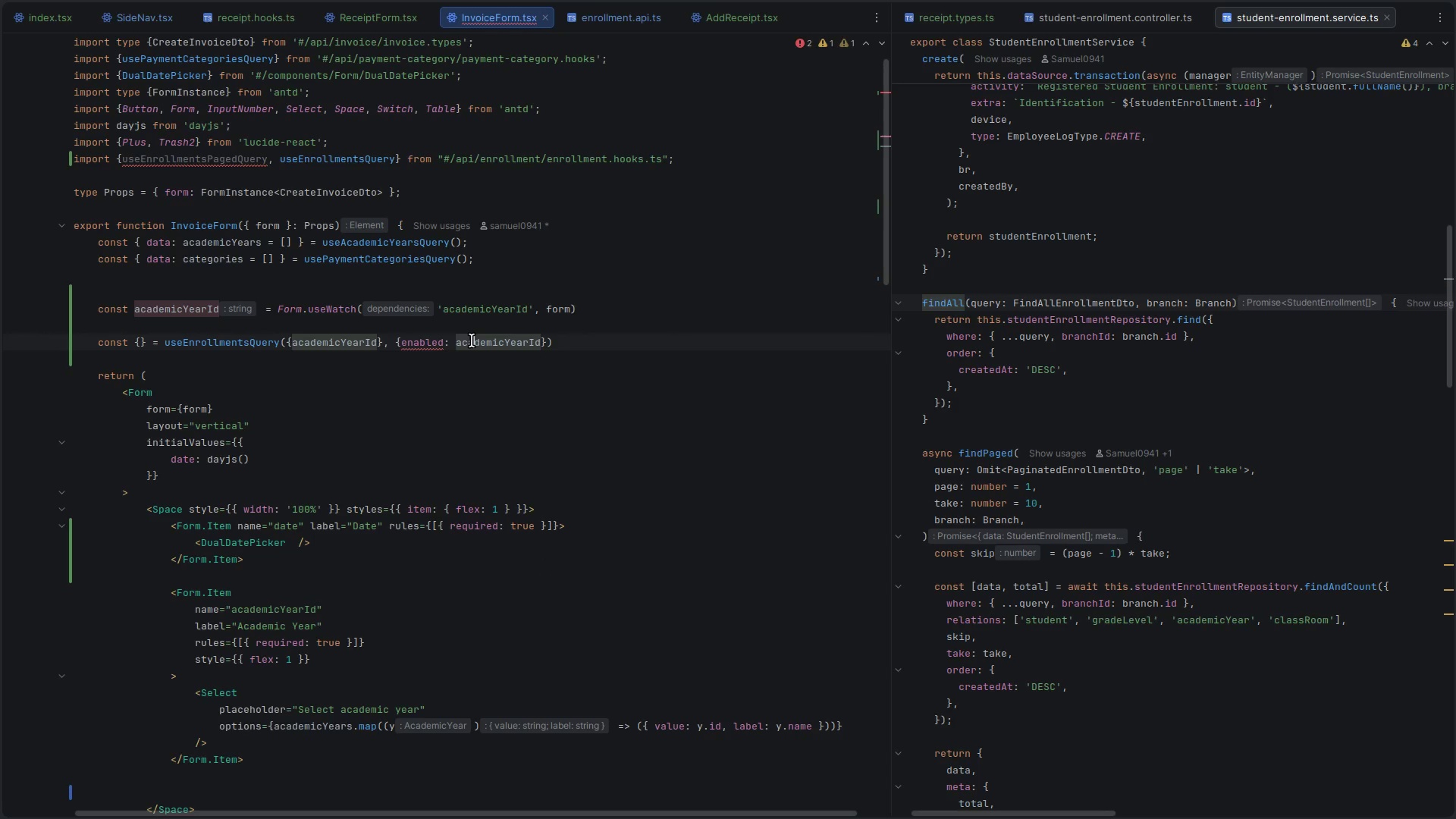 
key(ArrowDown)
 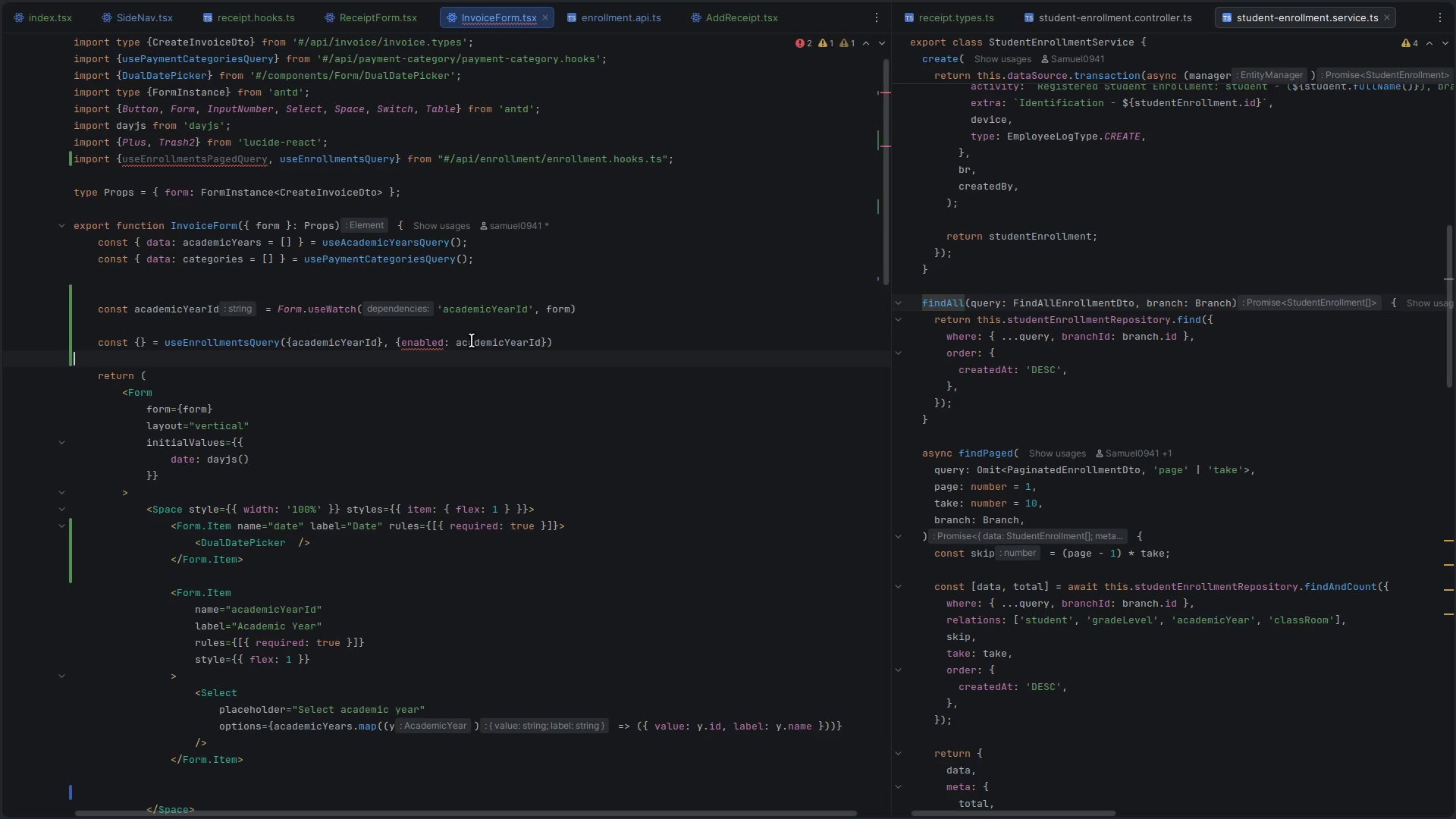 
key(ArrowLeft)
 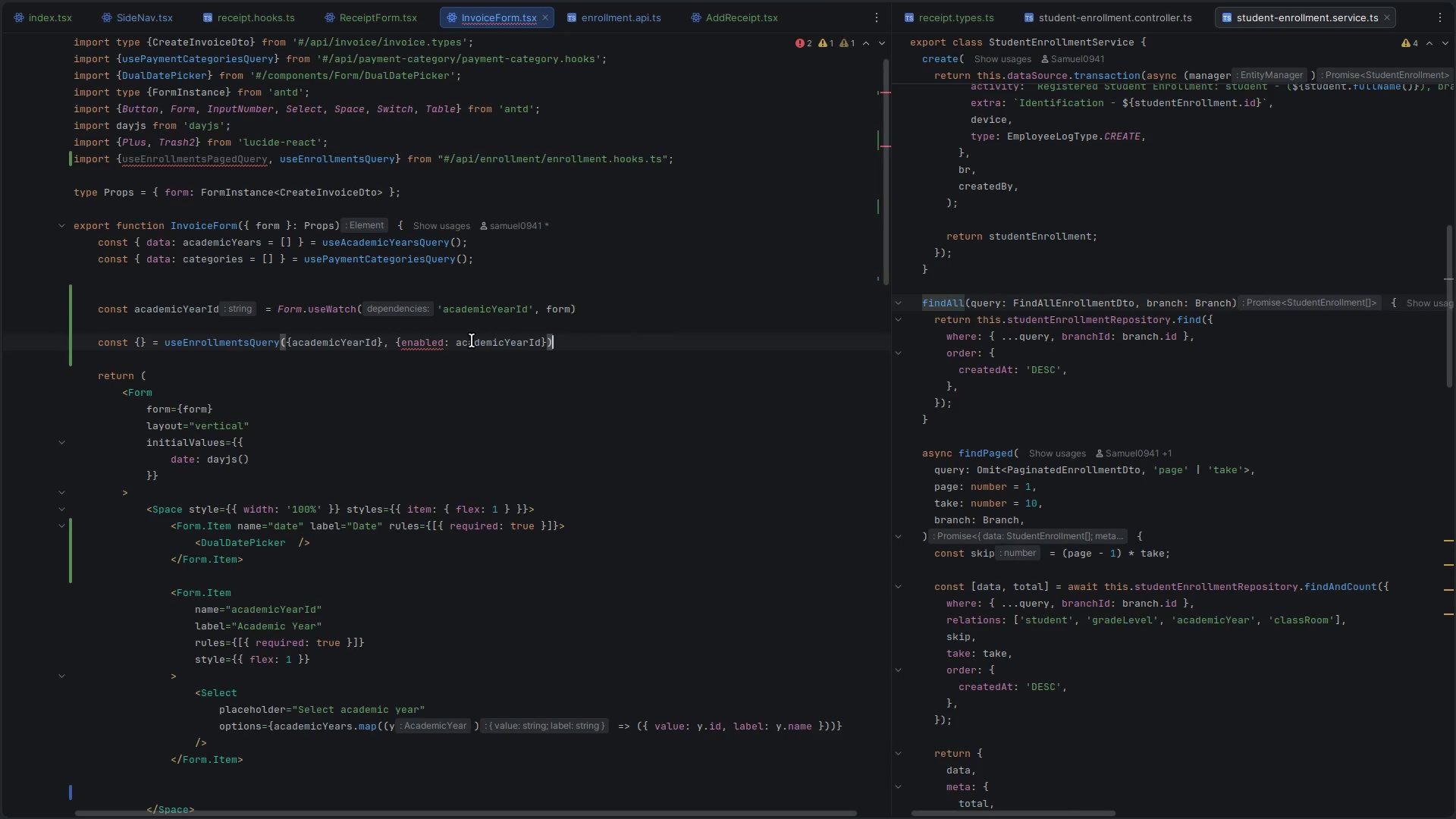 
key(ArrowLeft)
 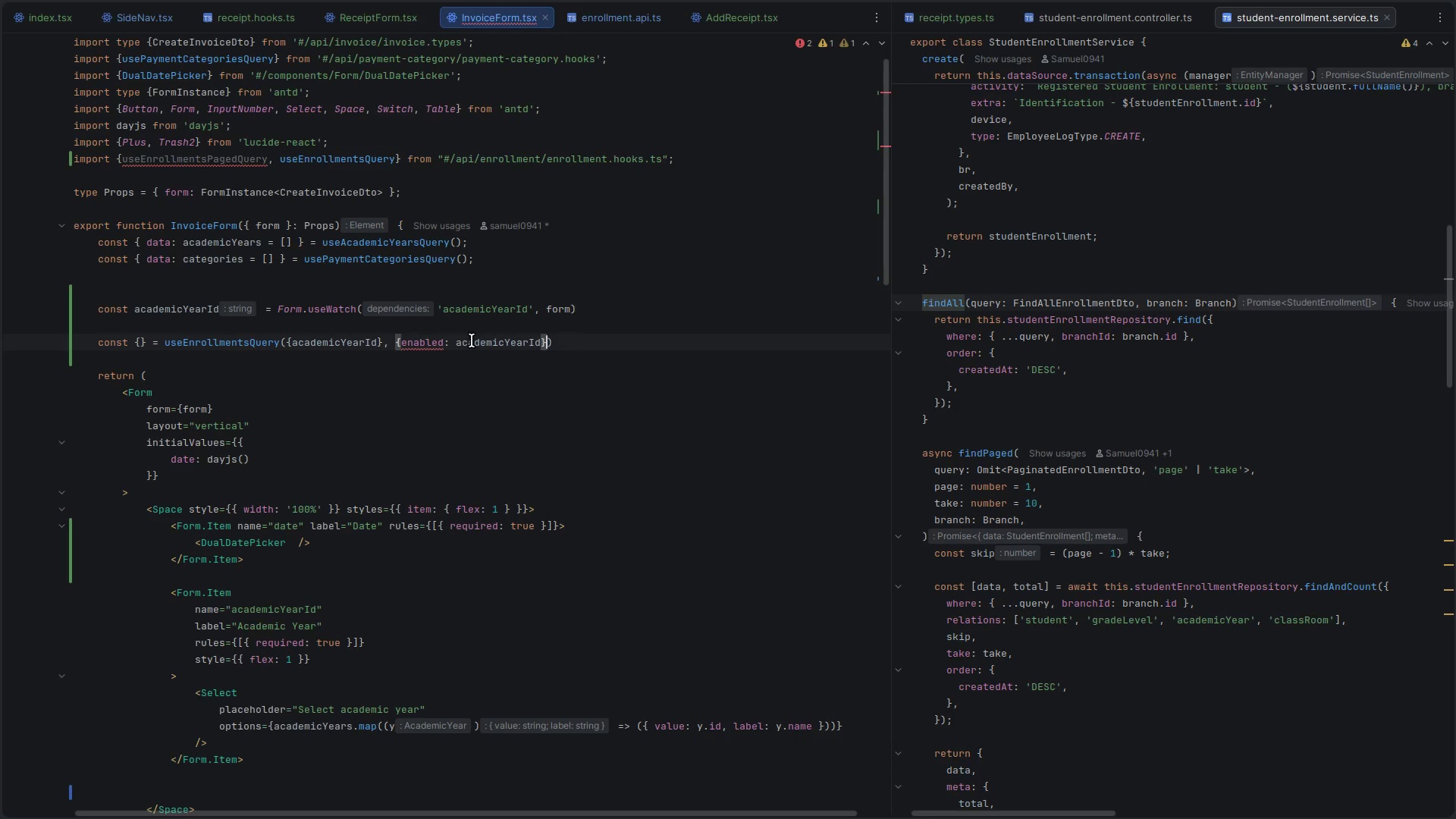 
left_click([465, 344])
 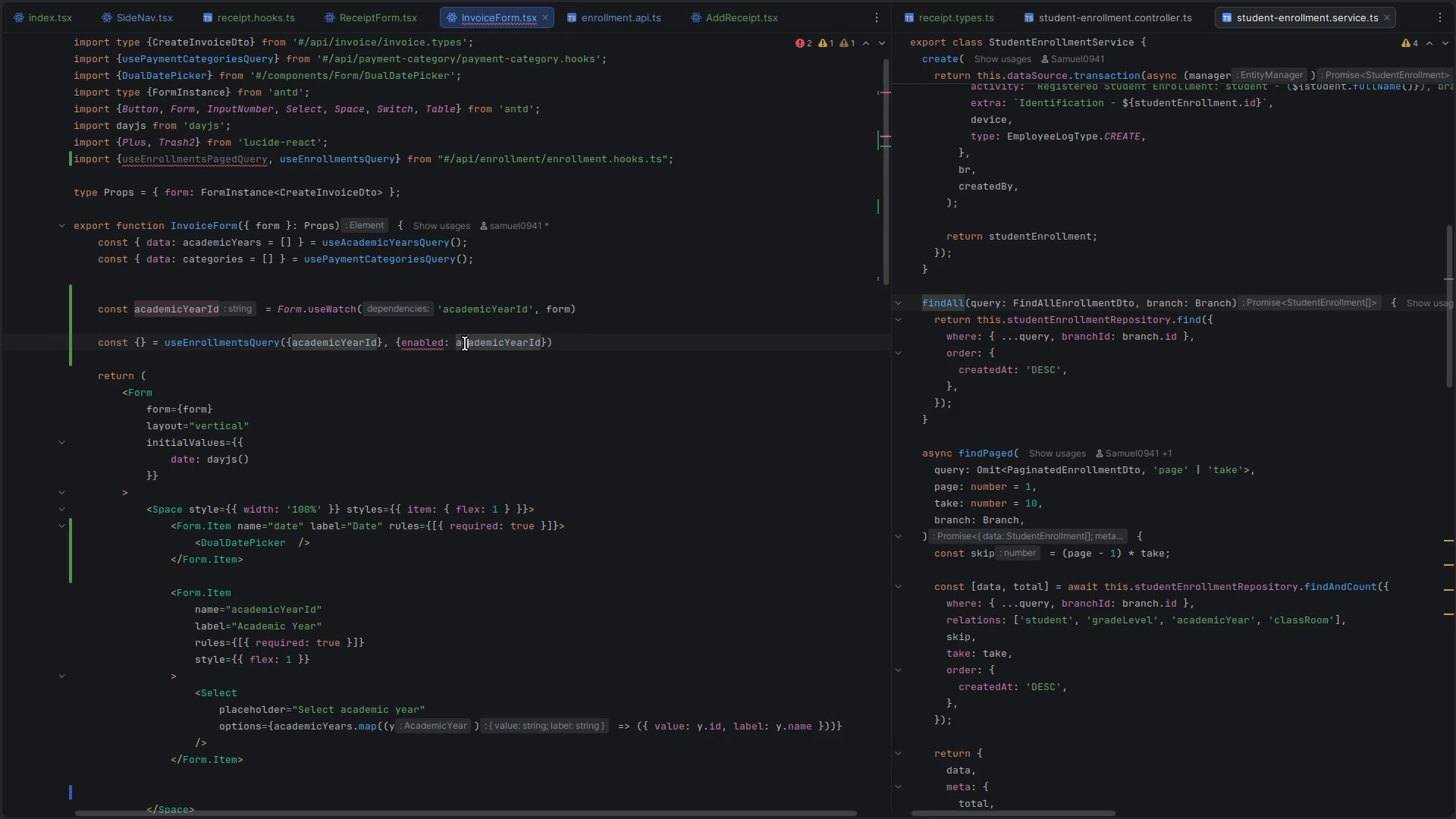 
double_click([465, 344])
 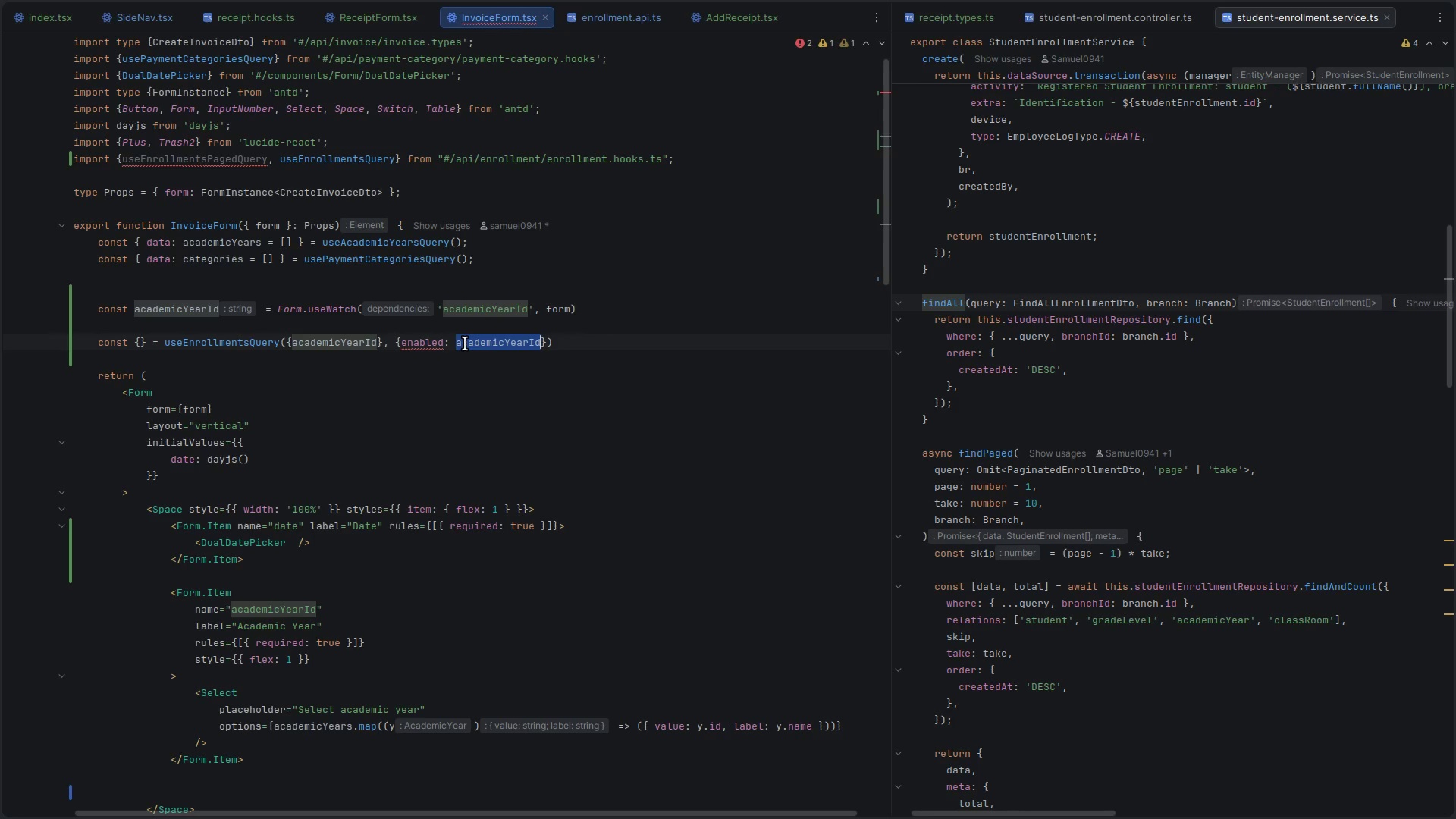 
key(ArrowLeft)
 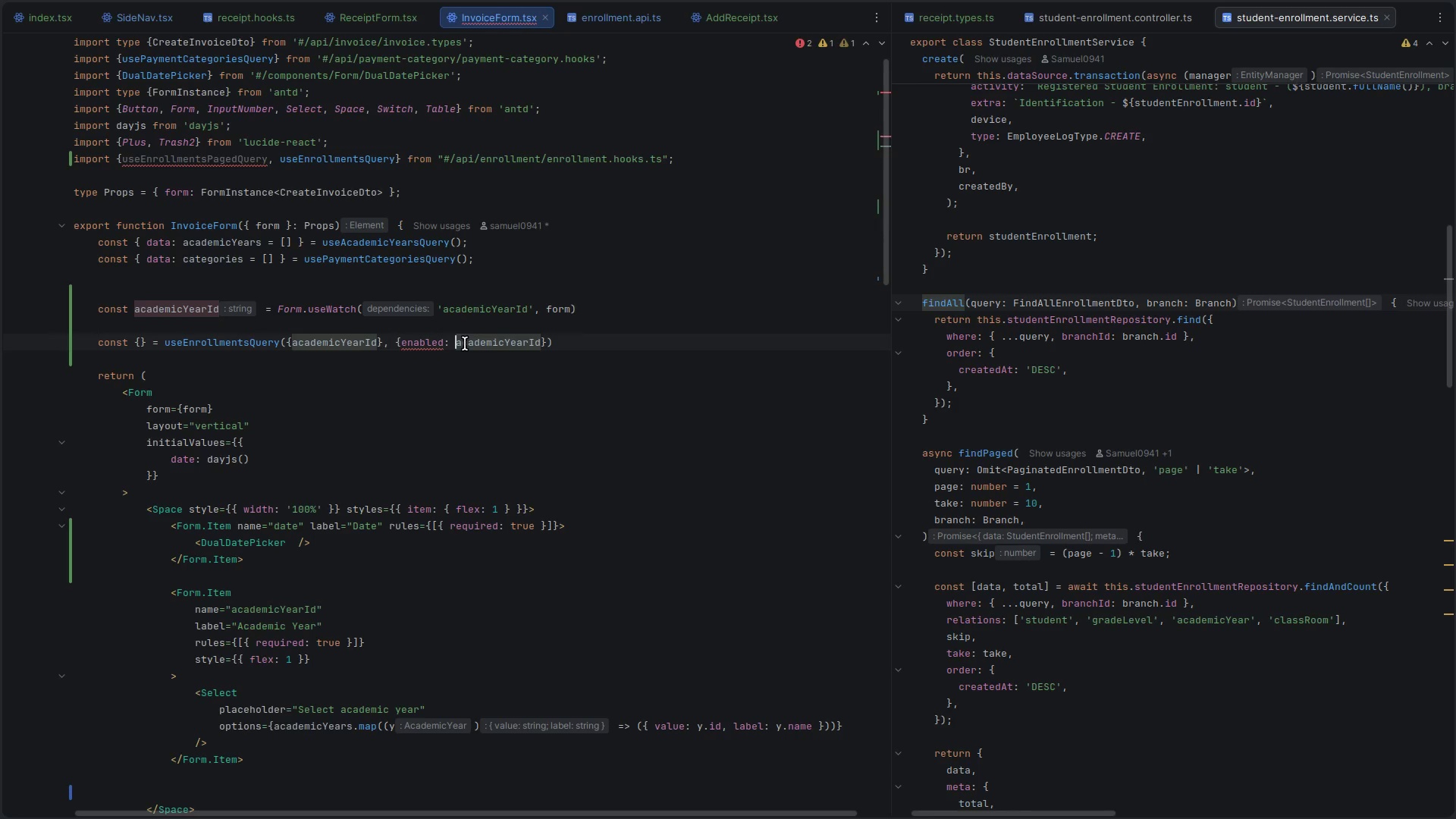 
type(!!)
 